 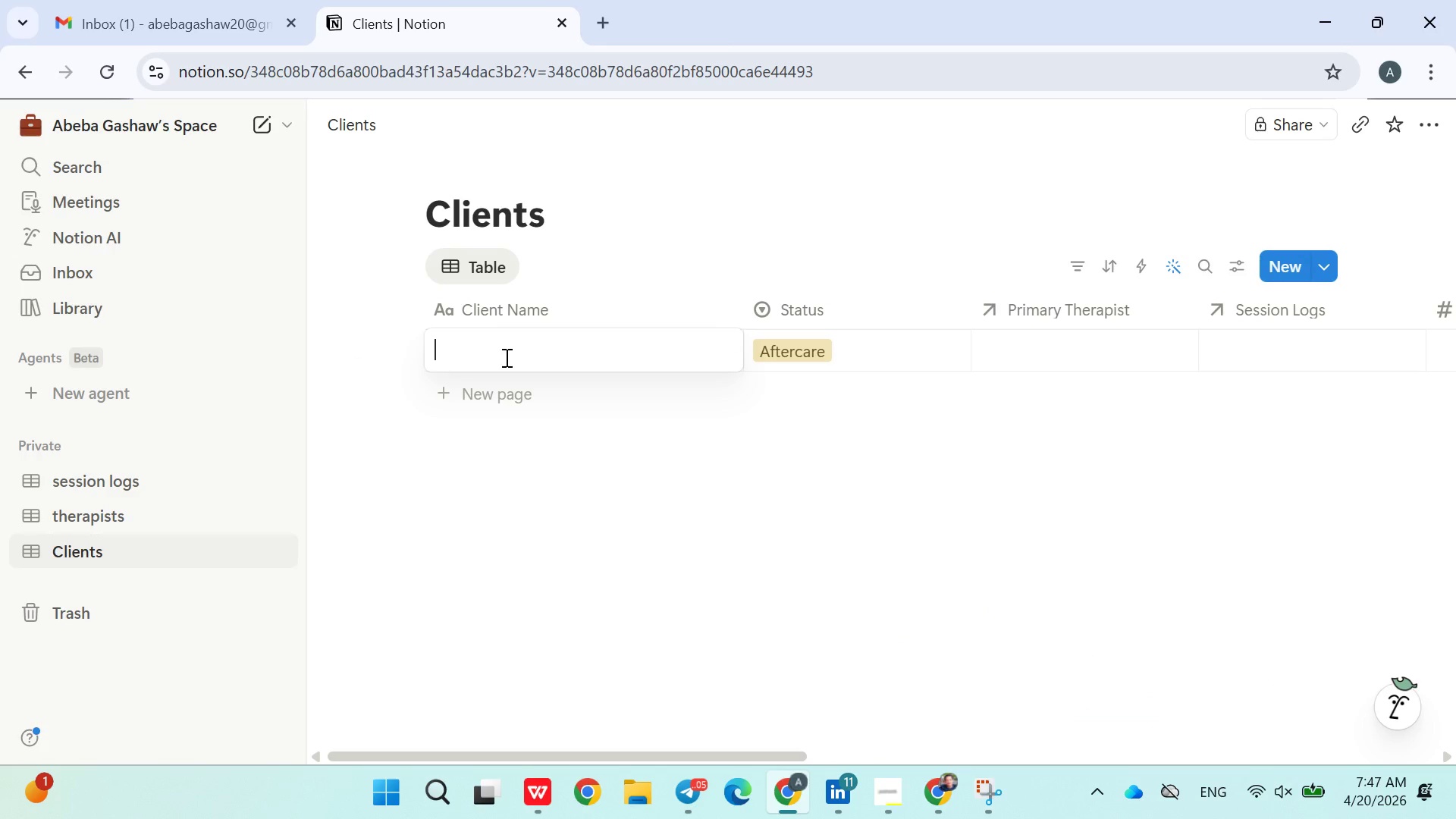 
type(Emma Carter)
 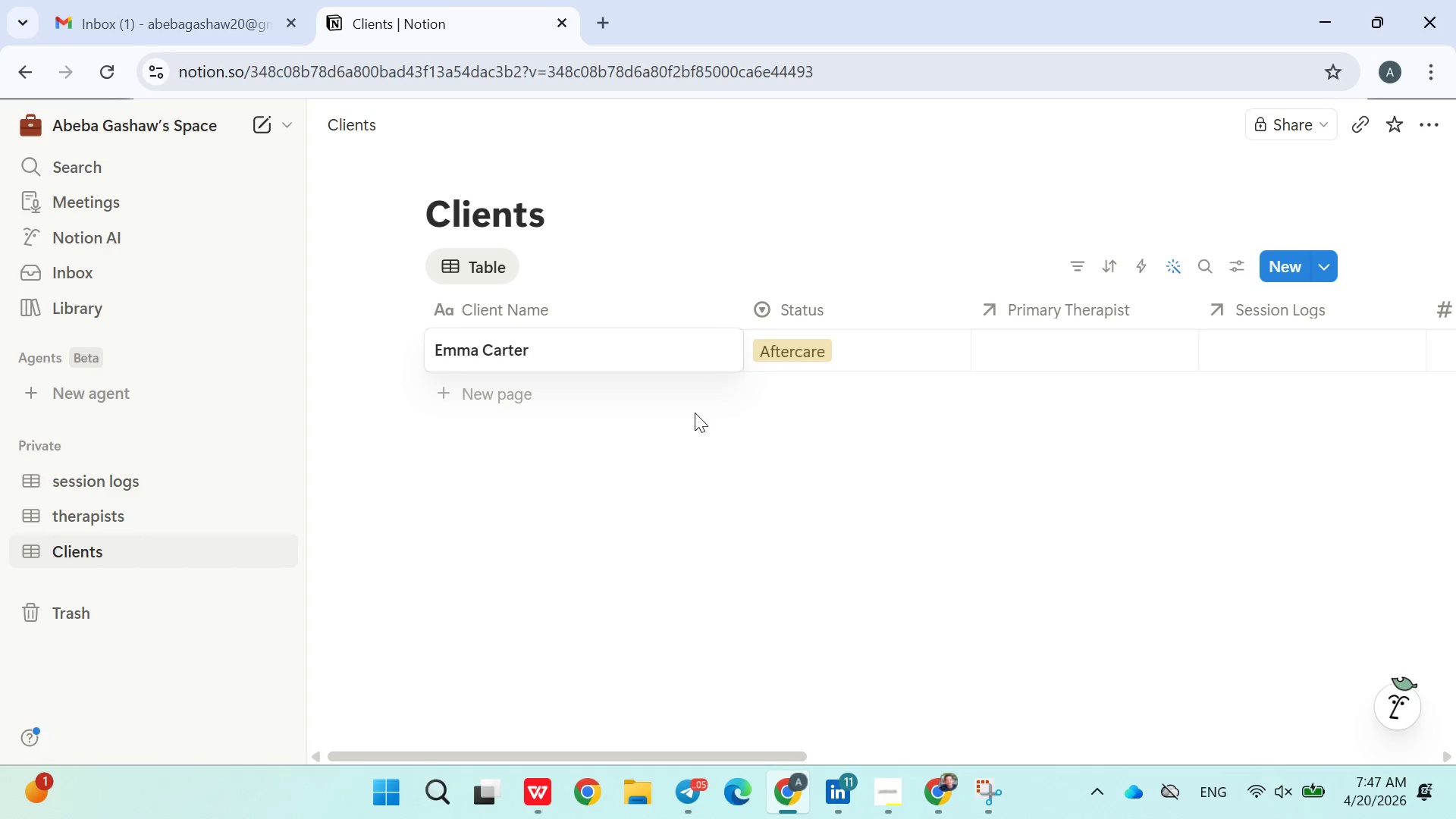 
double_click([792, 353])
 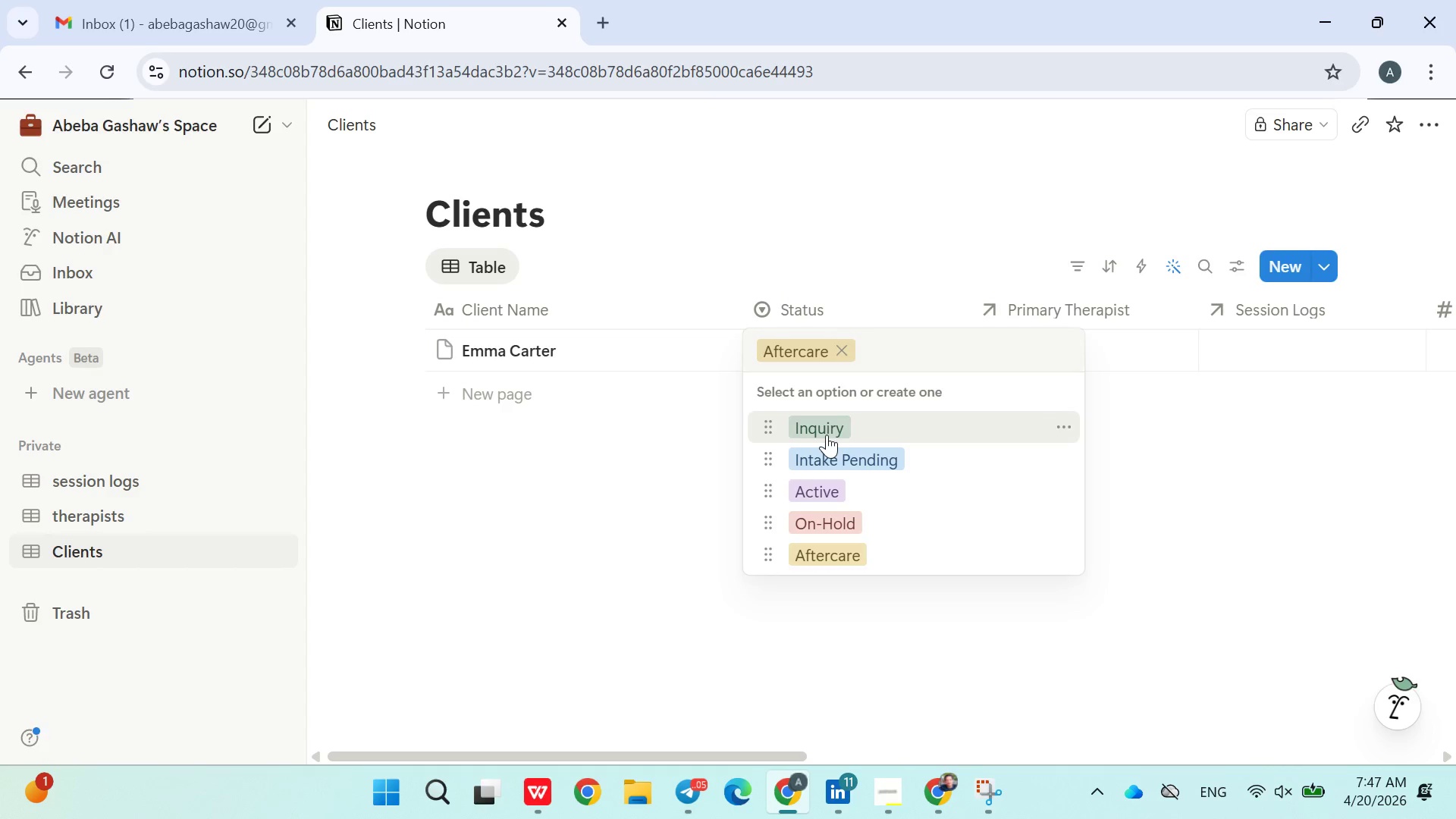 
left_click([827, 435])
 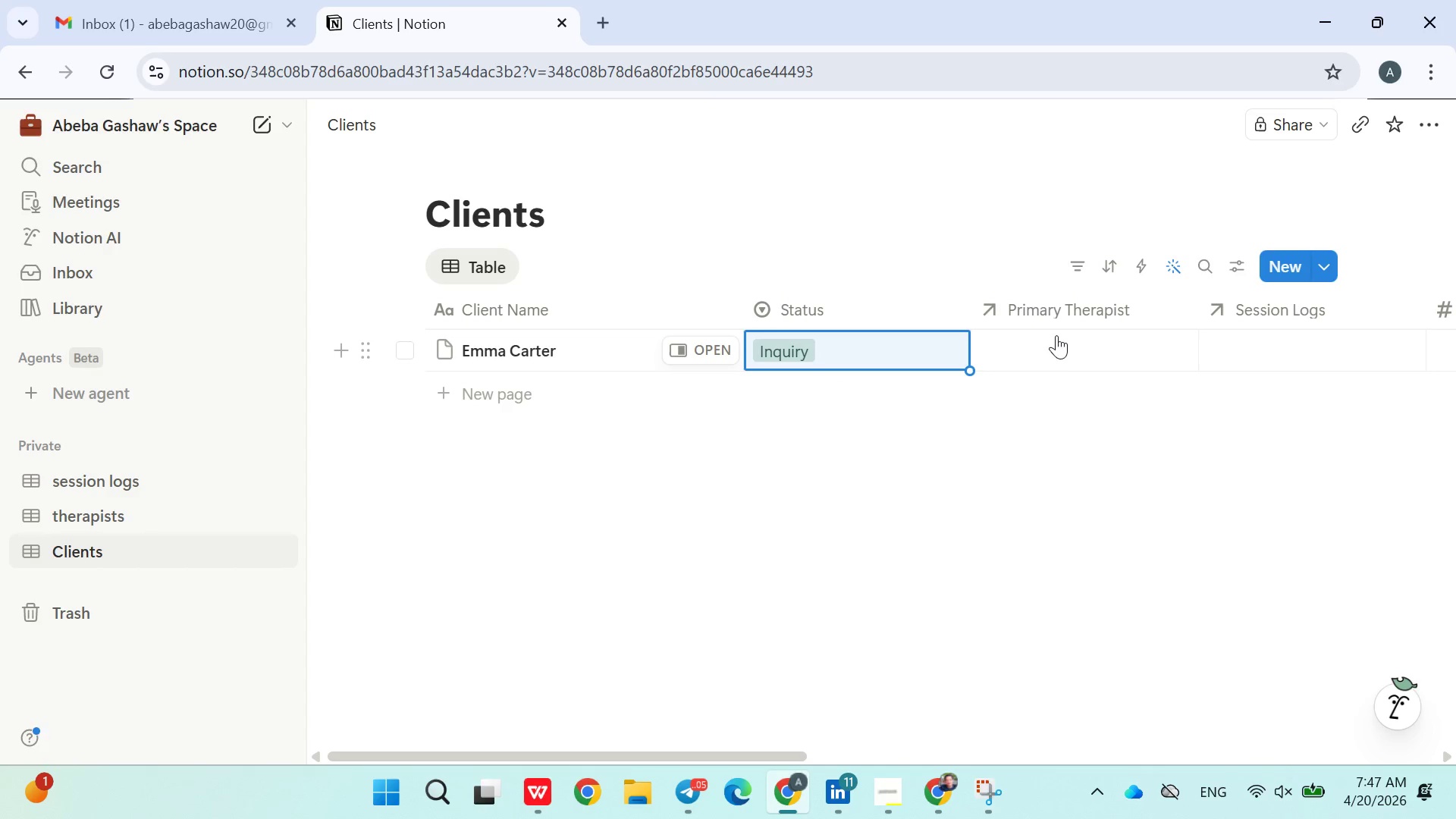 
left_click([1051, 344])
 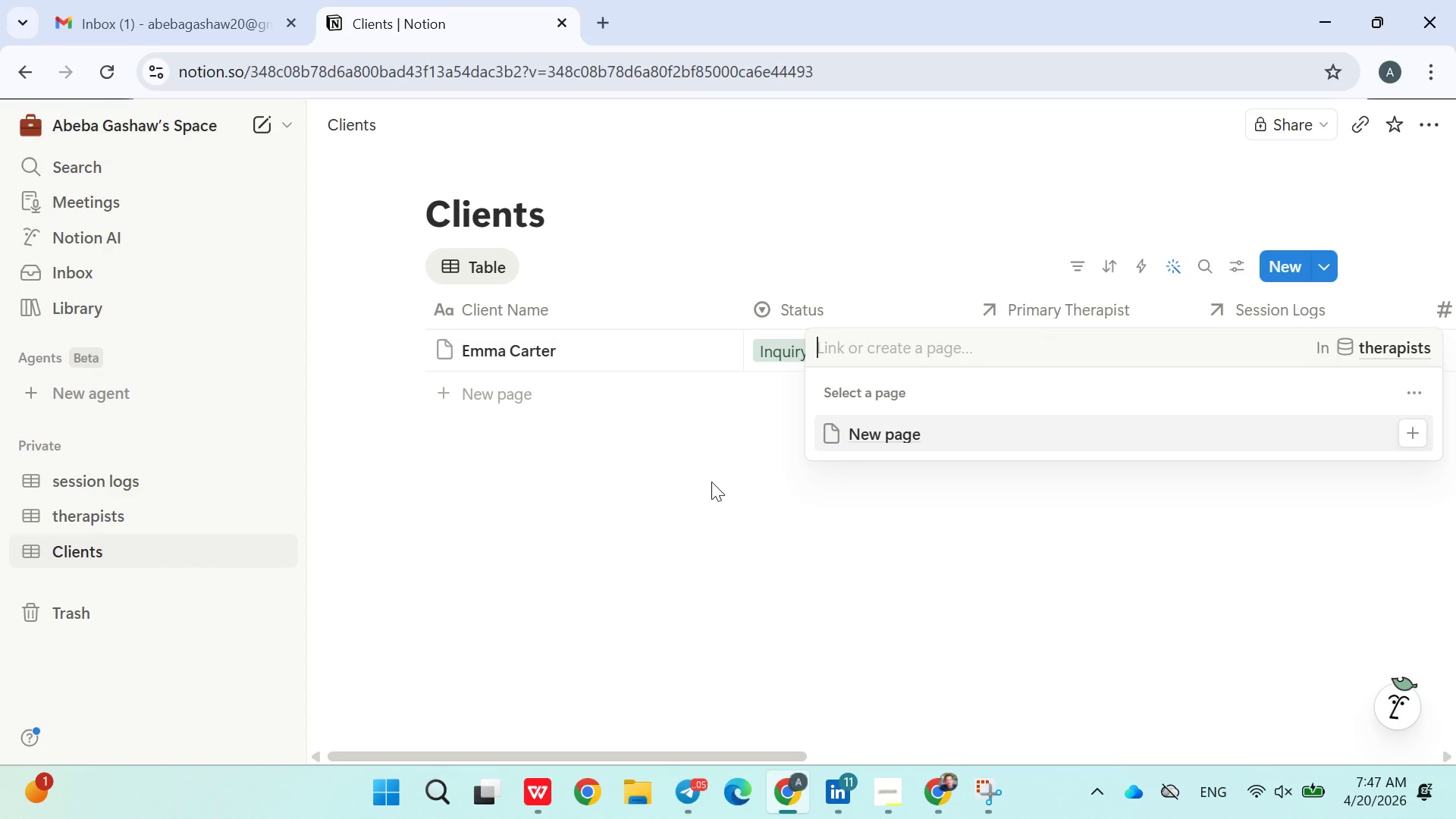 
left_click([711, 482])
 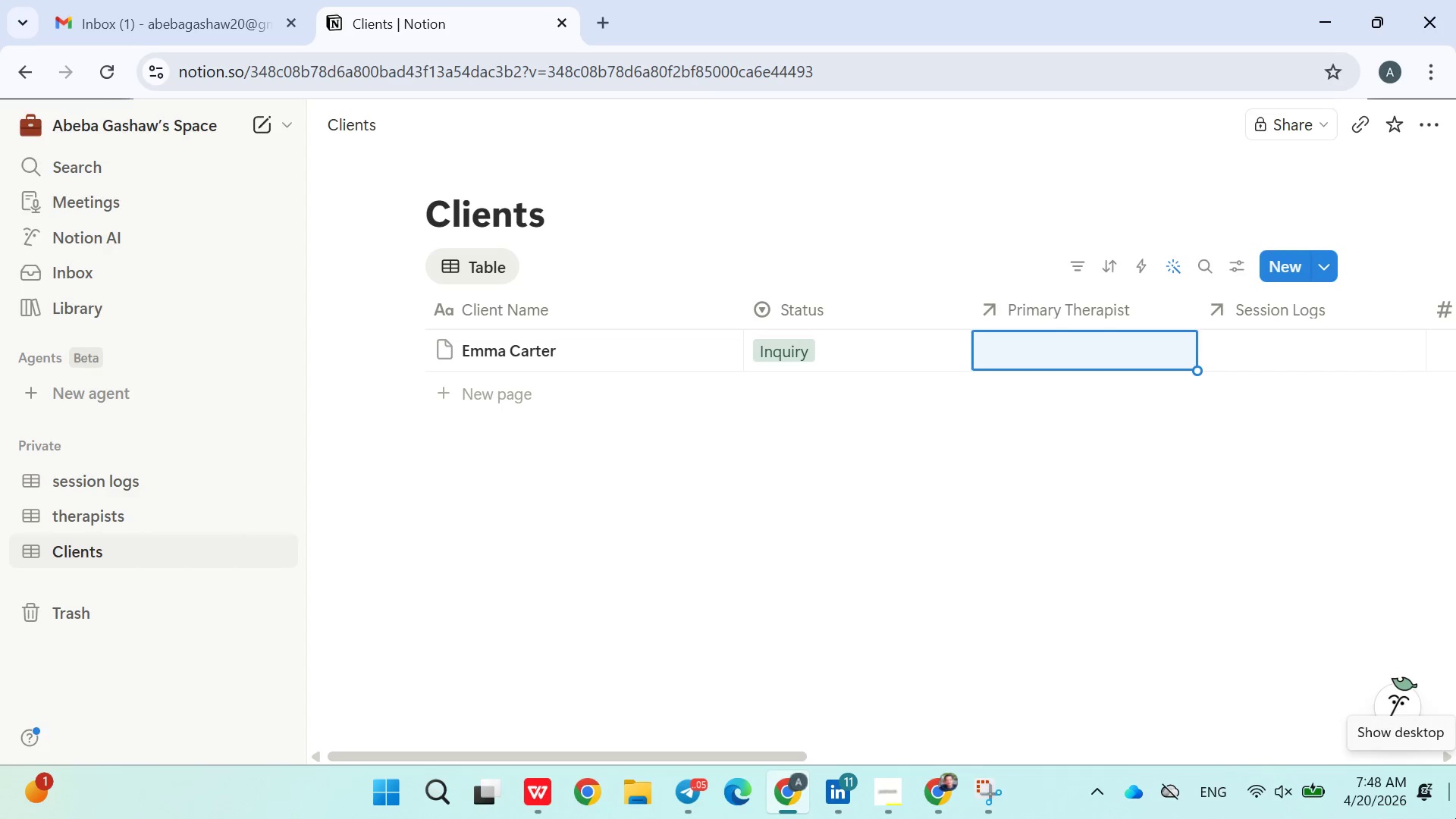 
wait(14.06)
 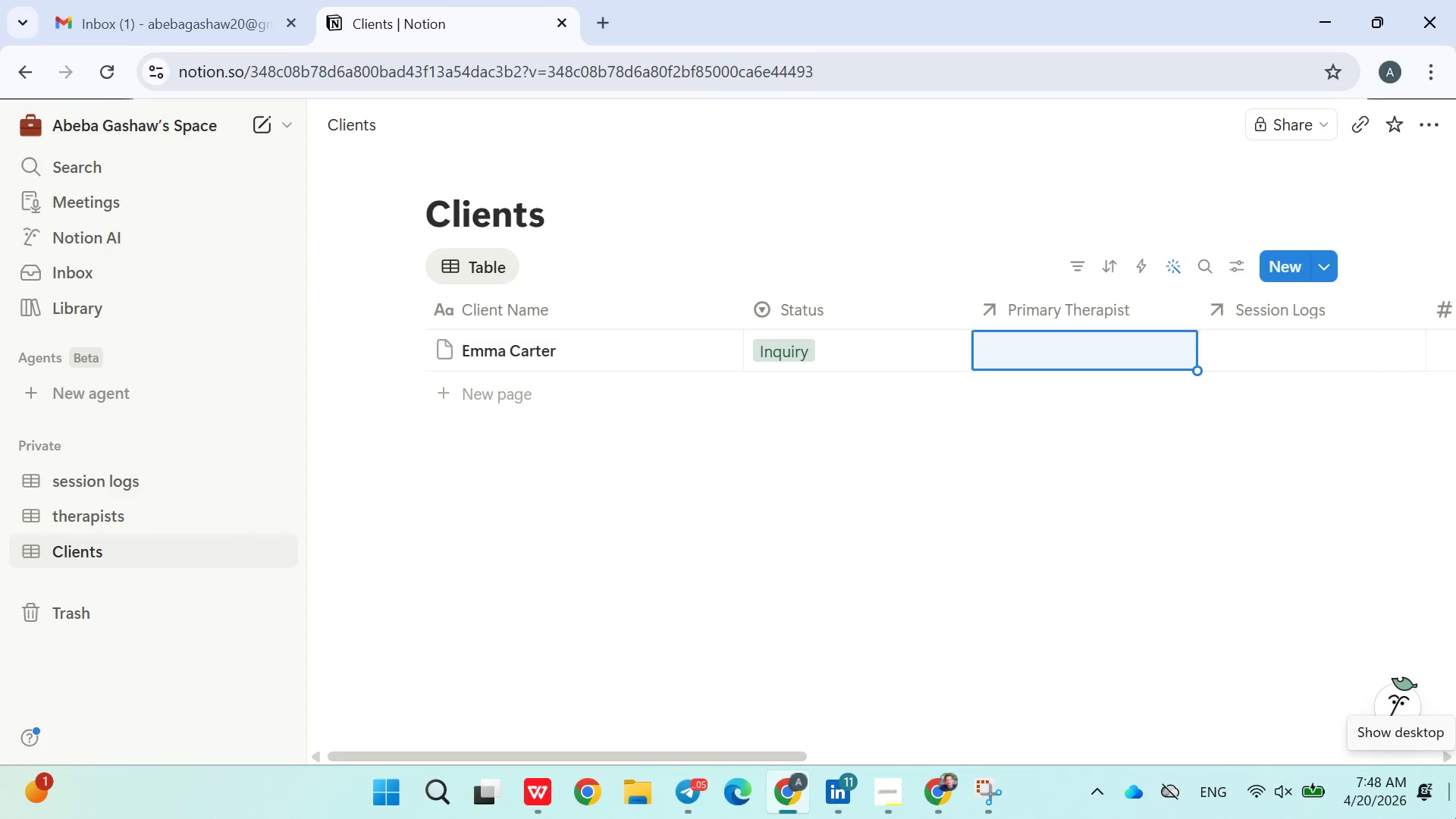 
right_click([940, 817])
 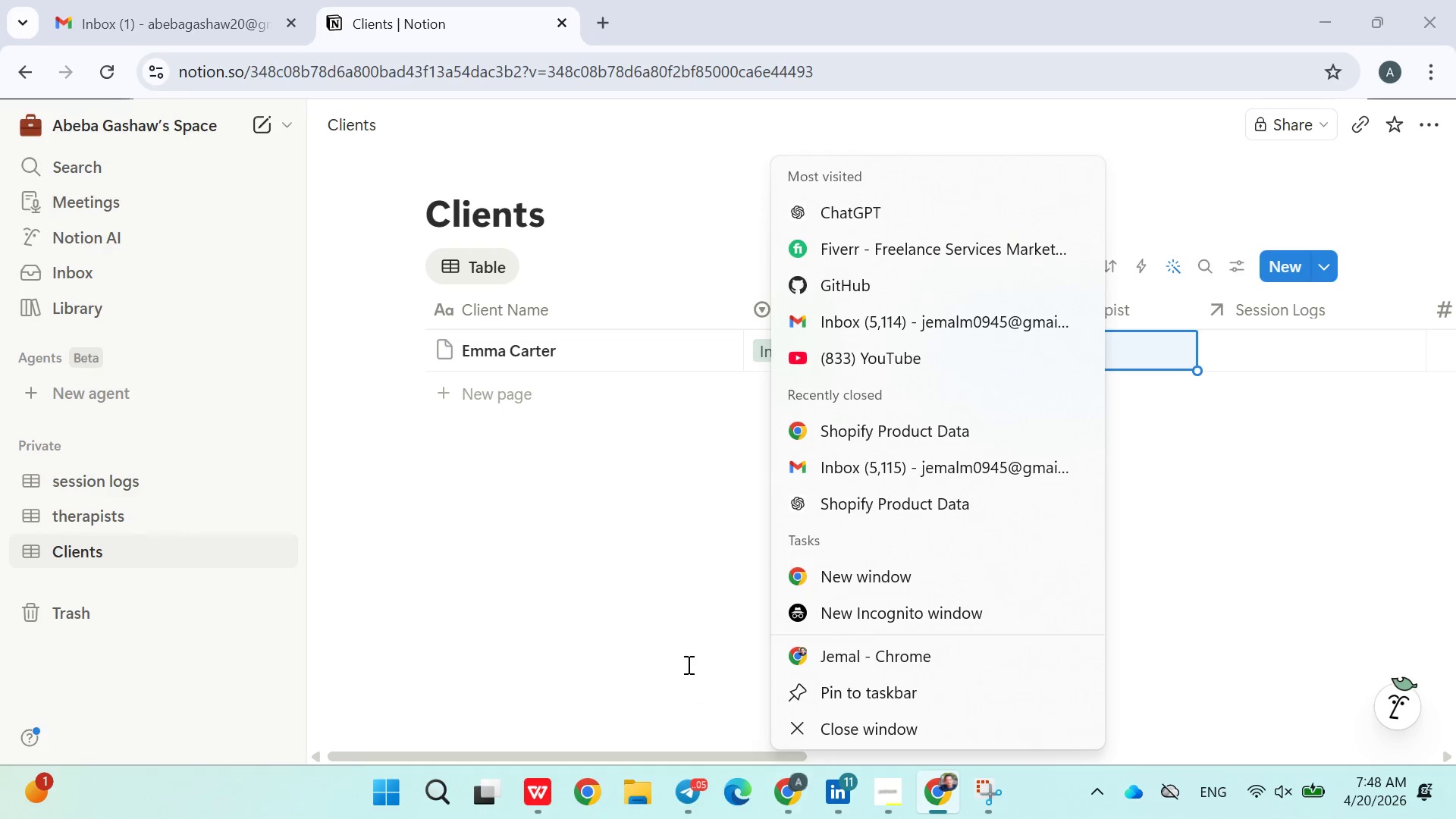 
left_click([658, 641])
 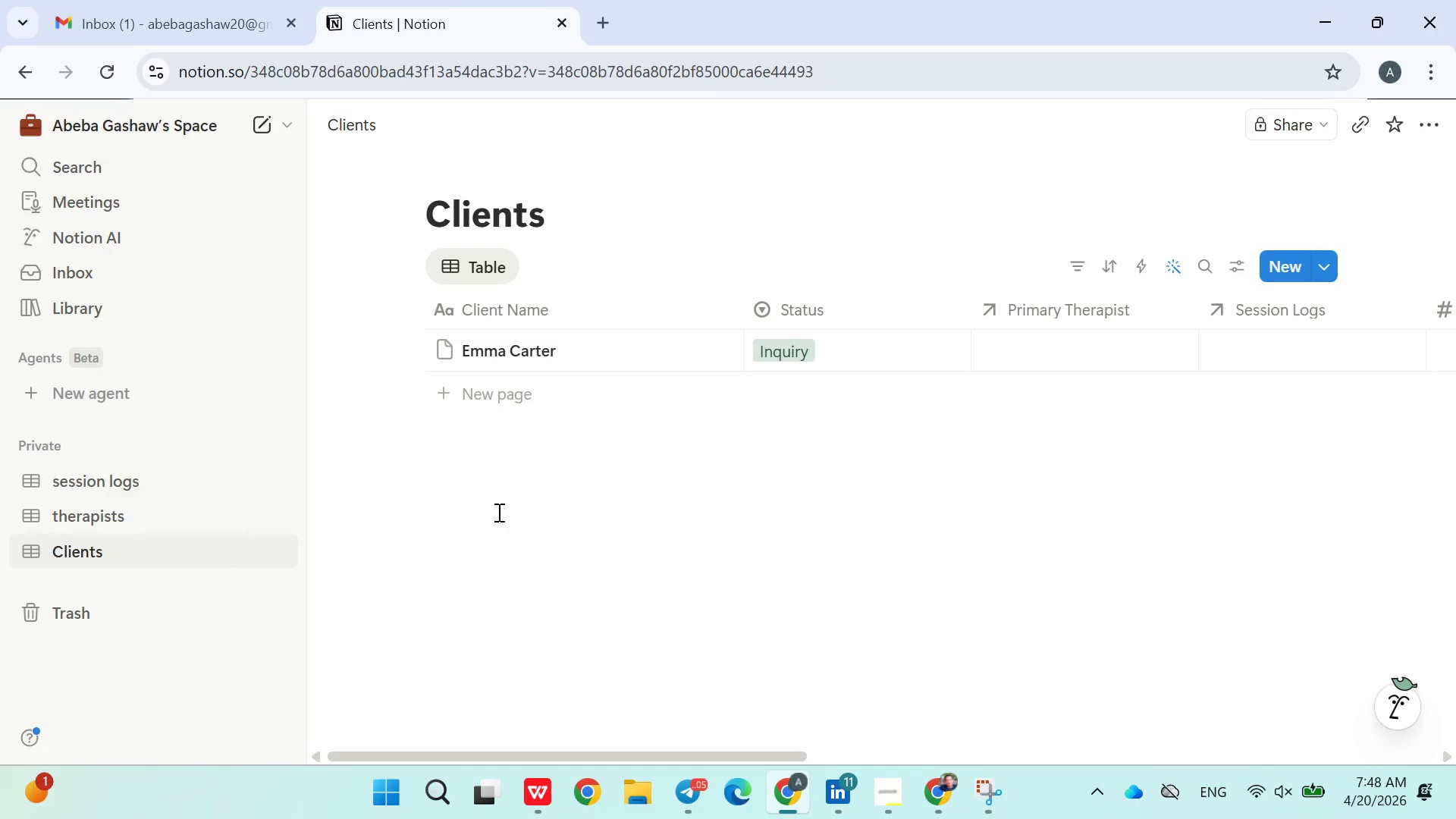 
left_click([490, 584])
 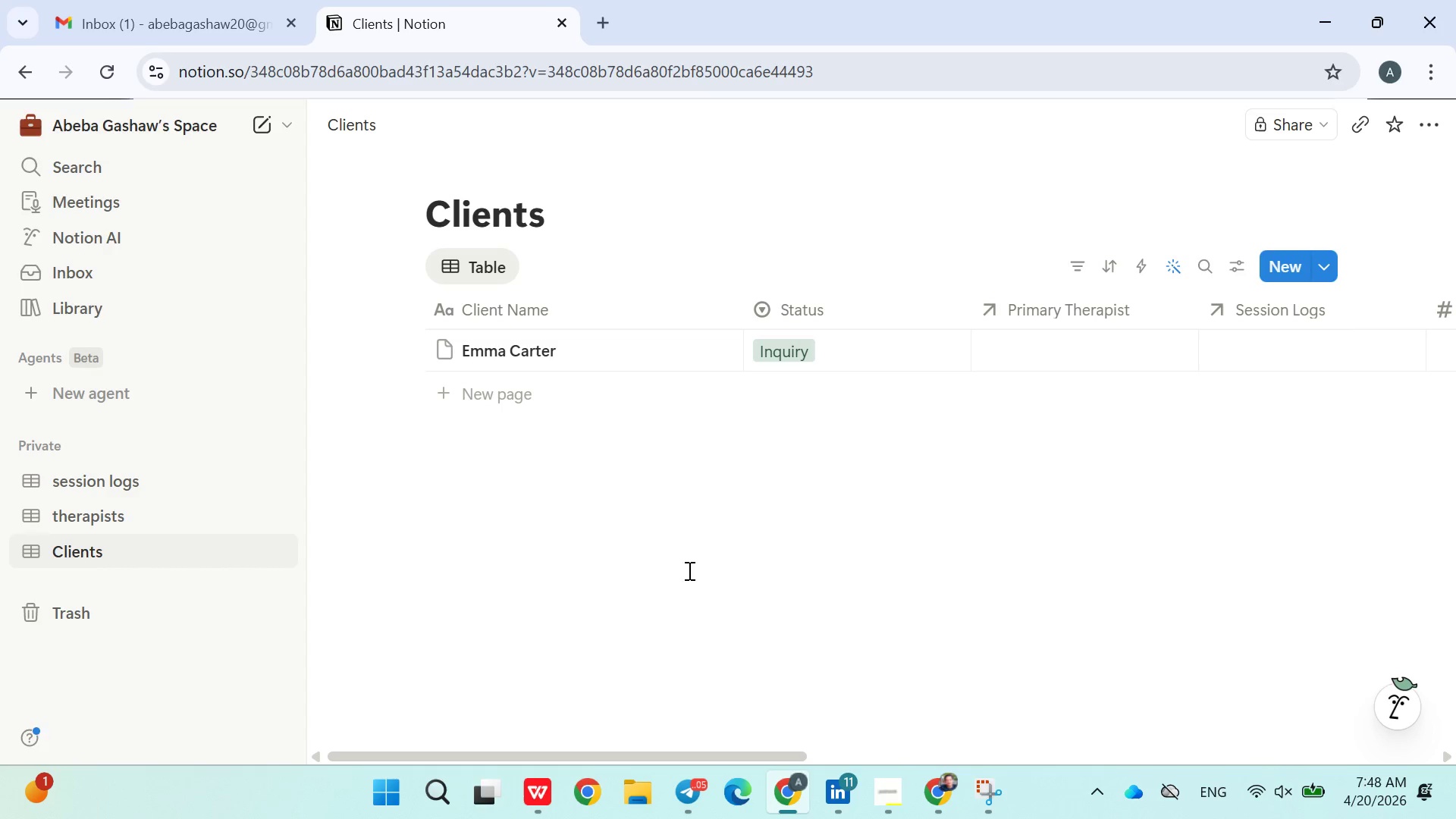 
wait(14.61)
 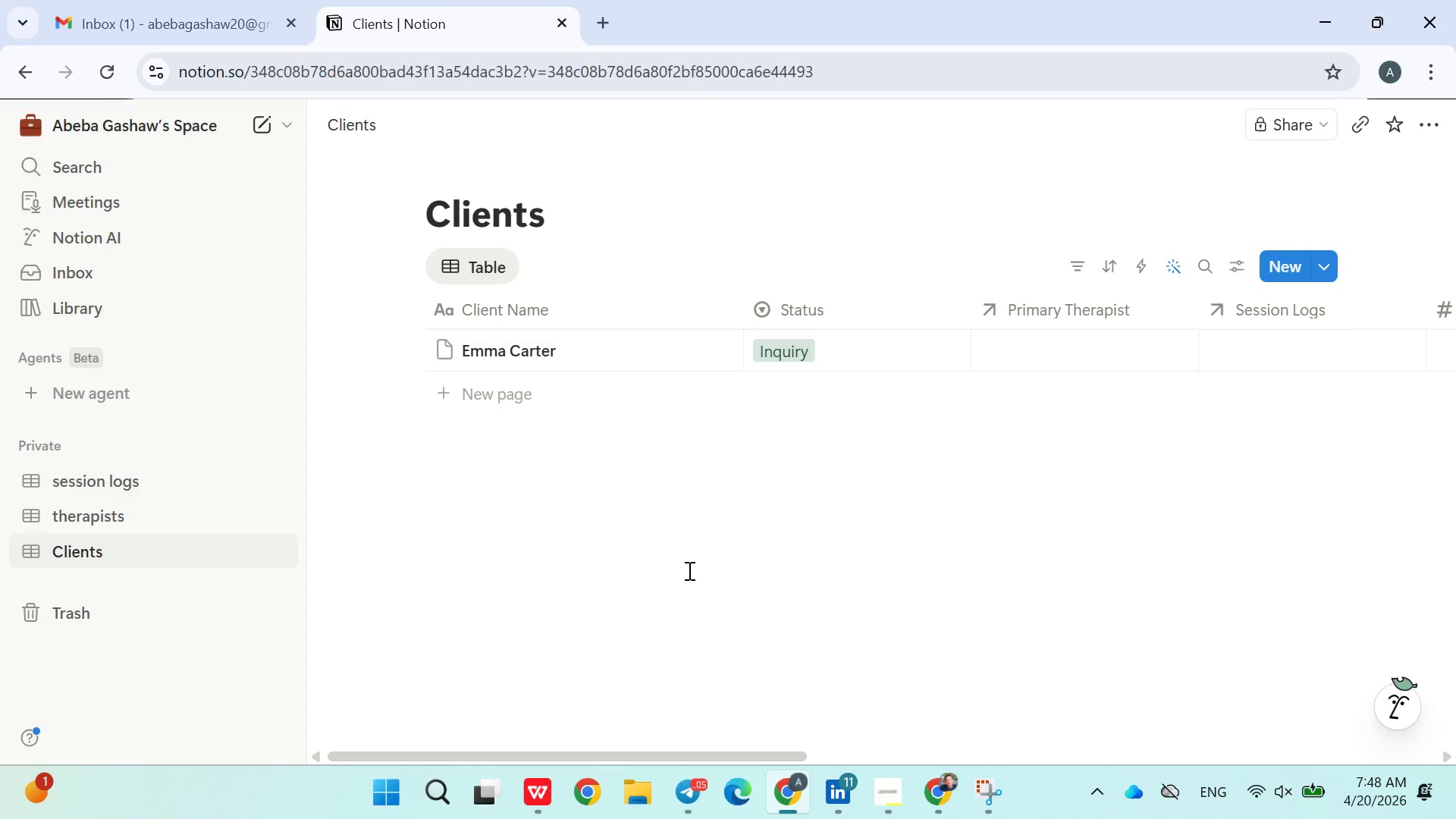 
left_click([1195, 345])
 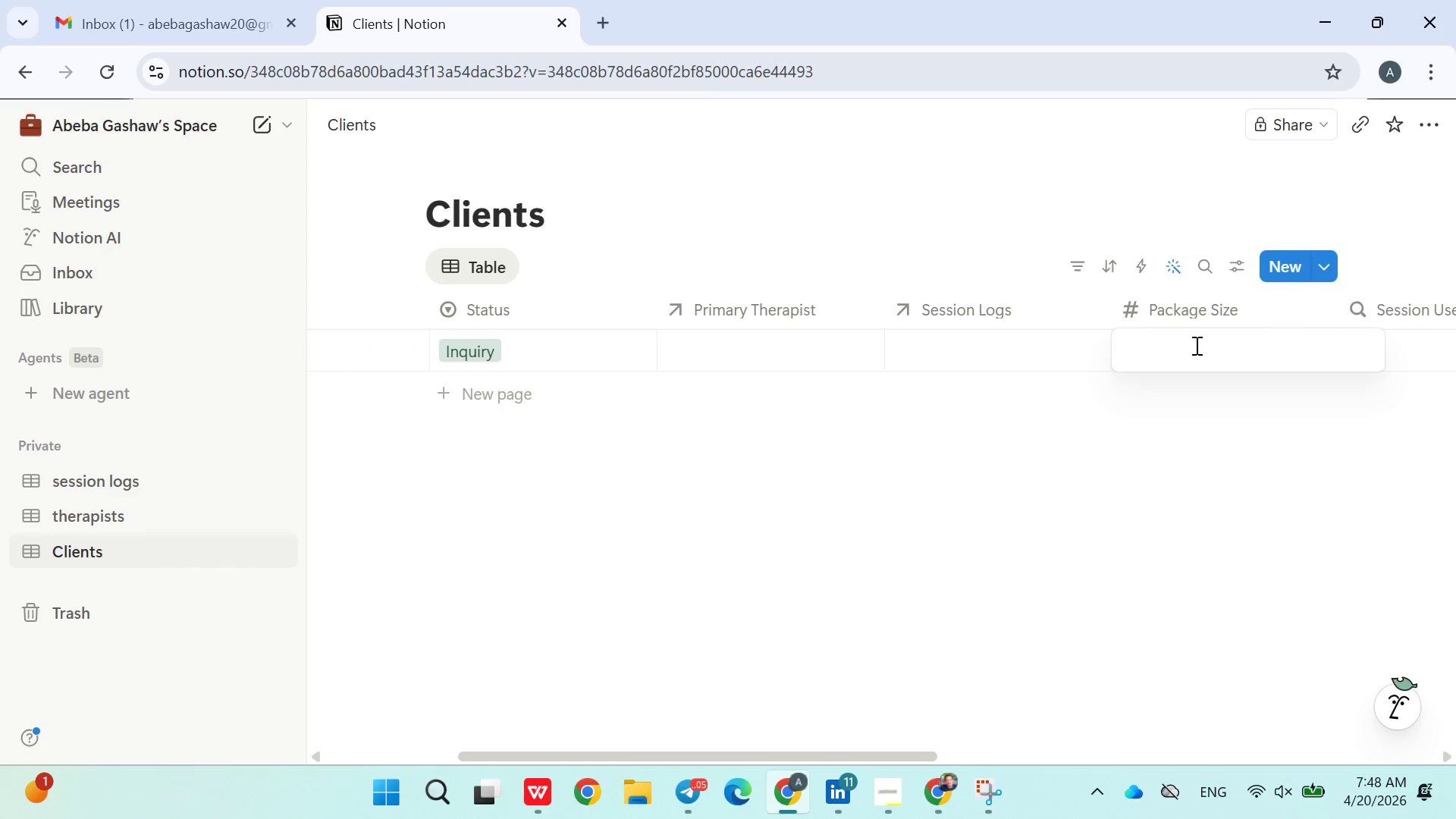 
key(6)
 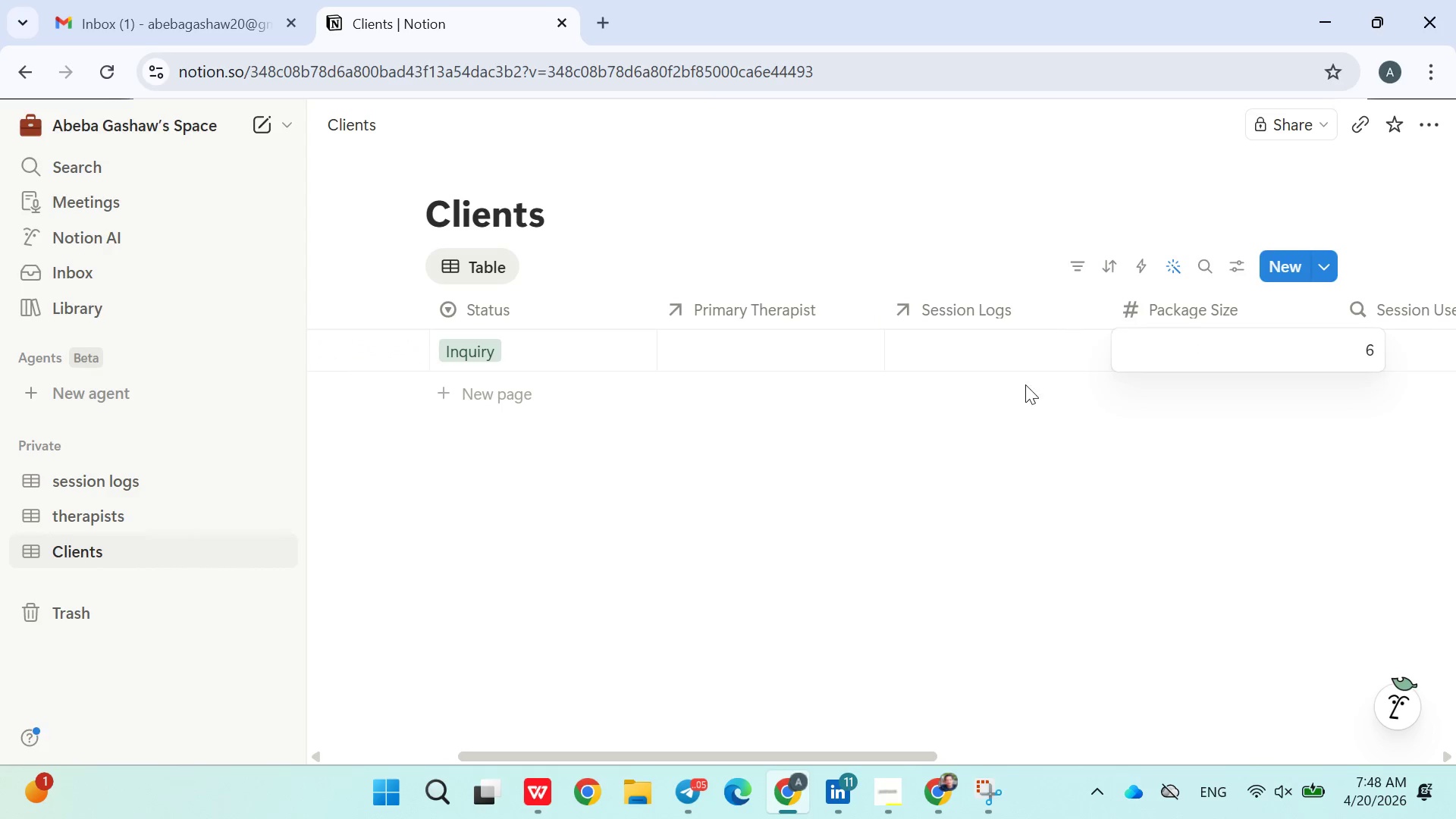 
left_click([1000, 365])
 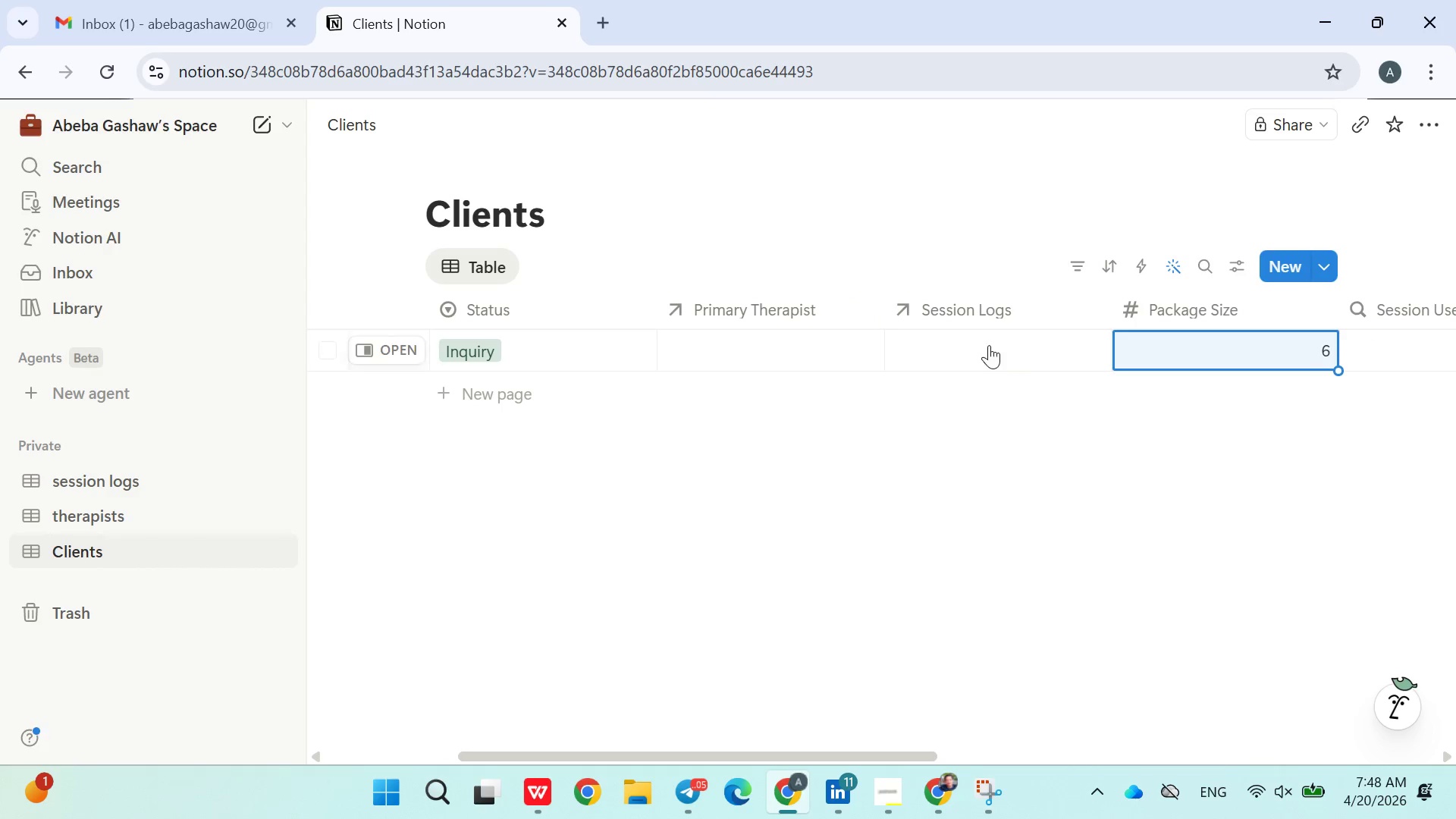 
left_click([988, 344])
 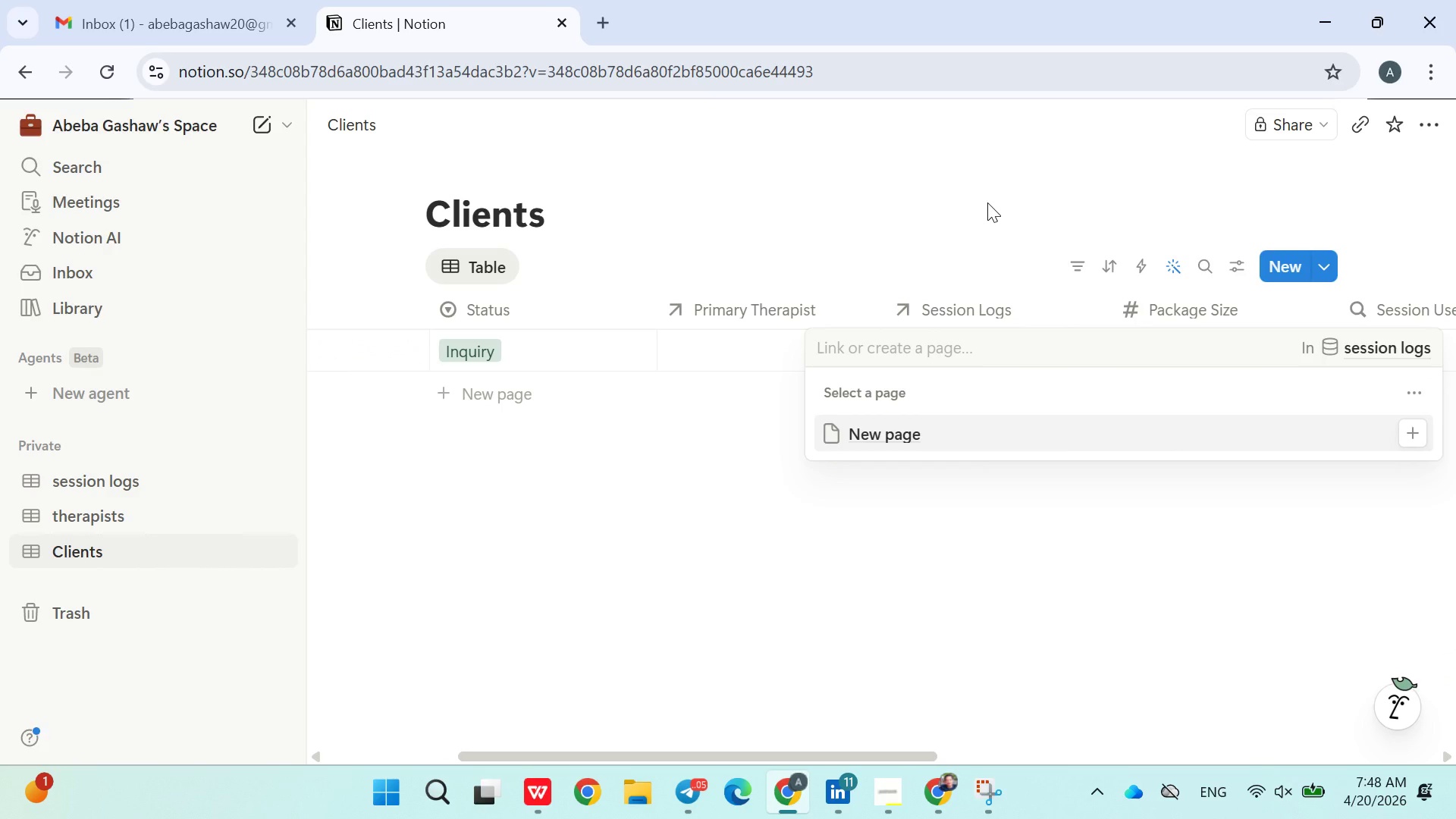 
left_click([875, 396])
 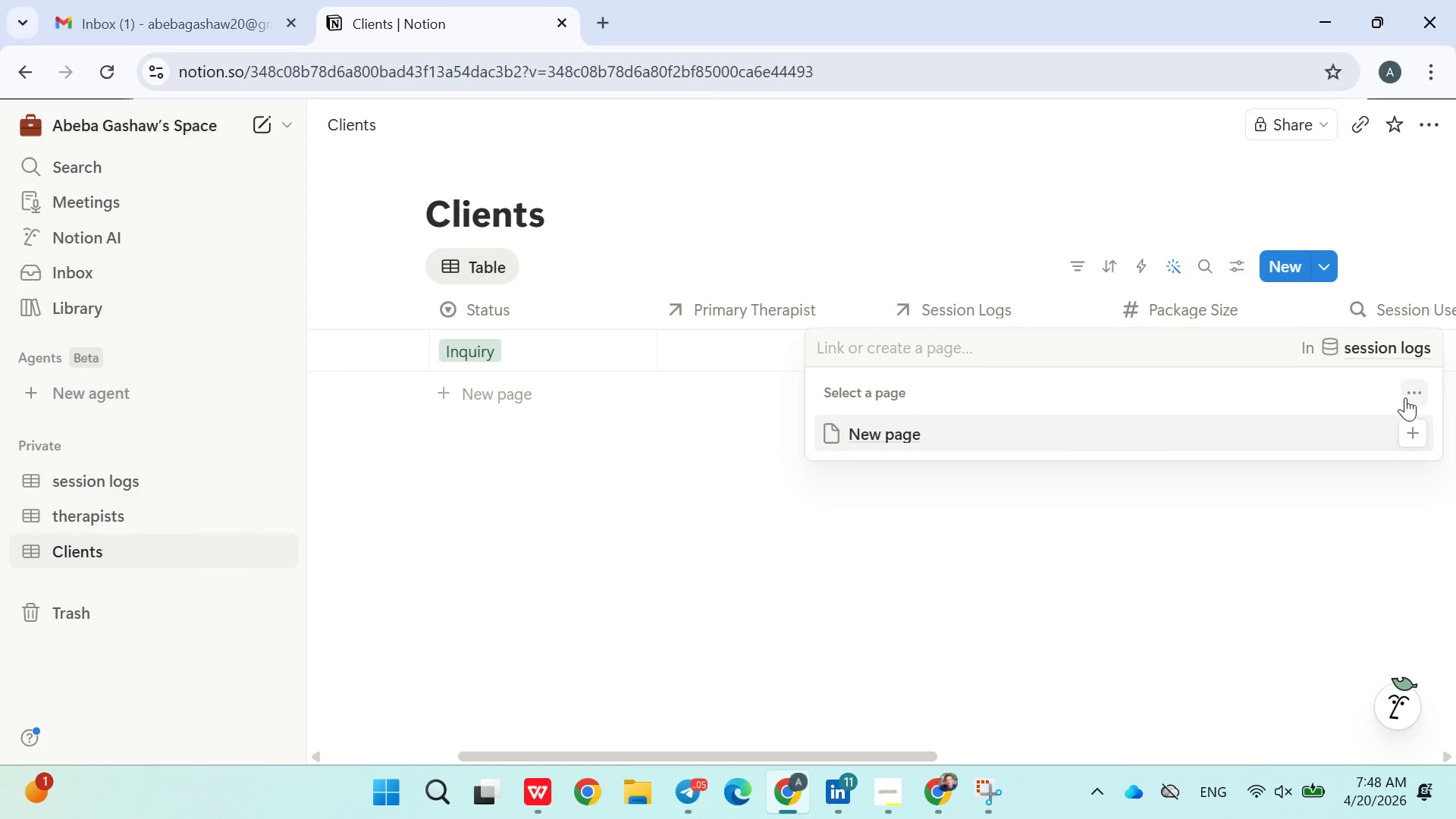 
left_click([1415, 389])
 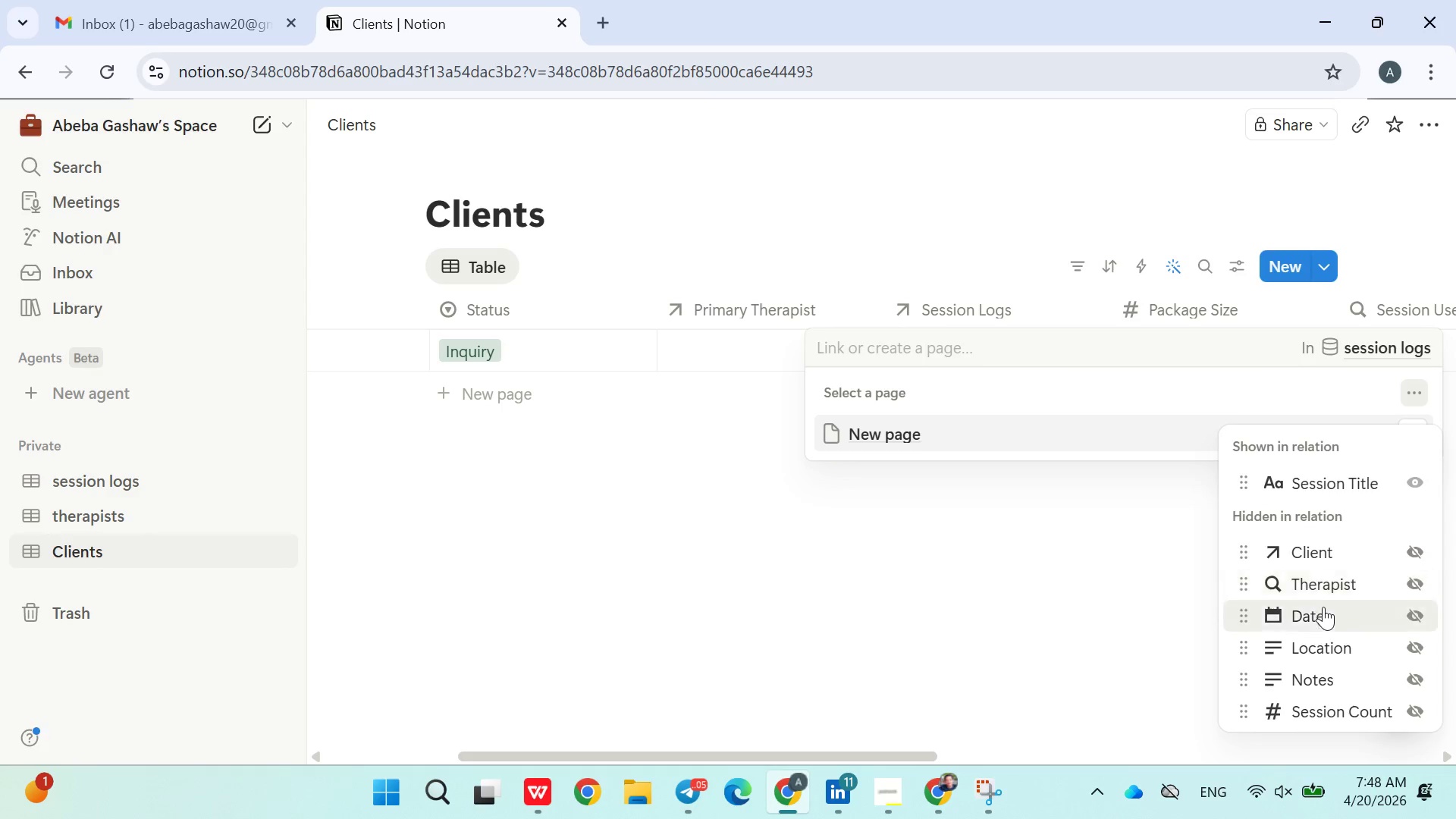 
wait(7.08)
 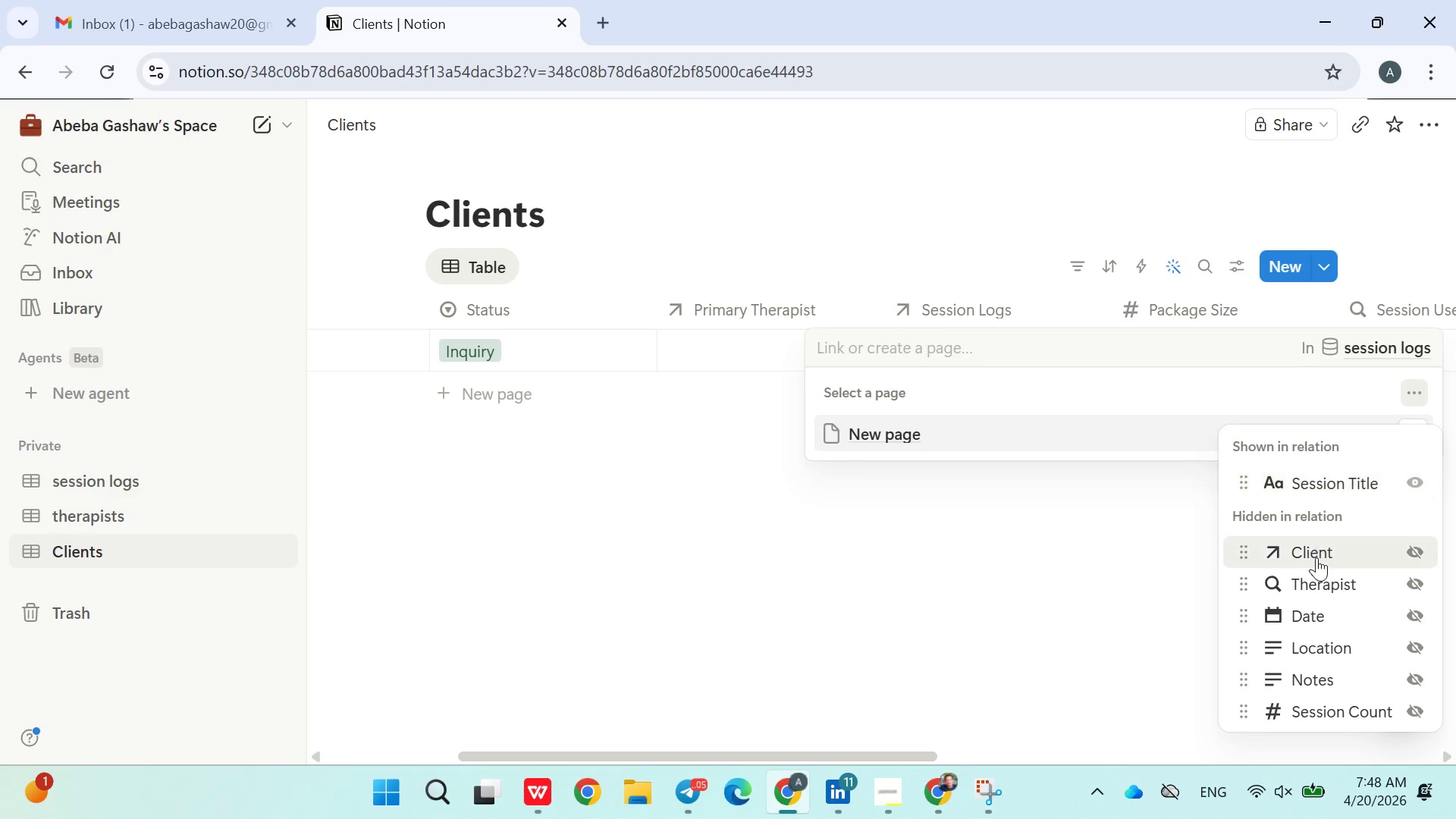 
left_click([1328, 701])
 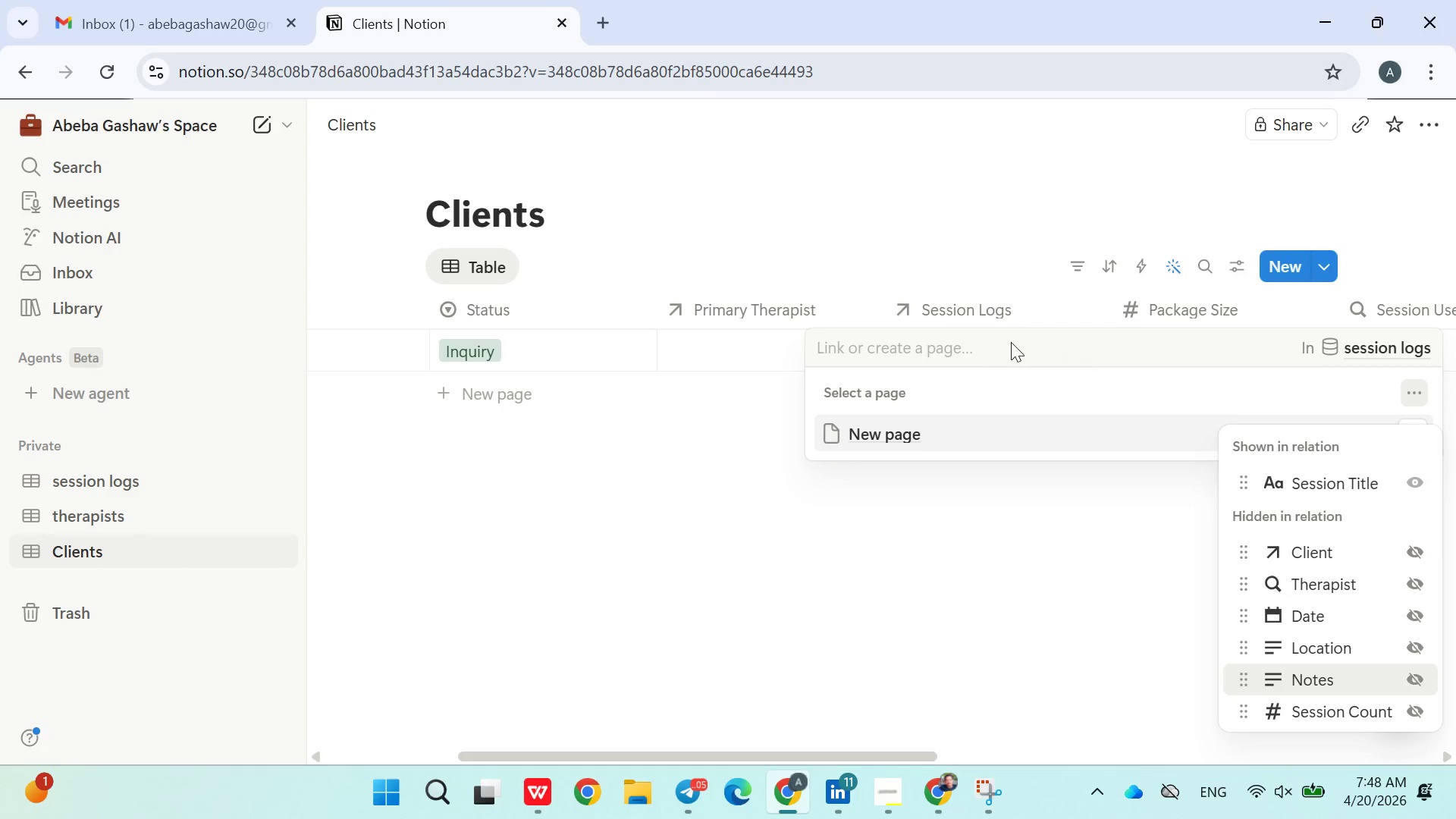 
left_click([904, 158])
 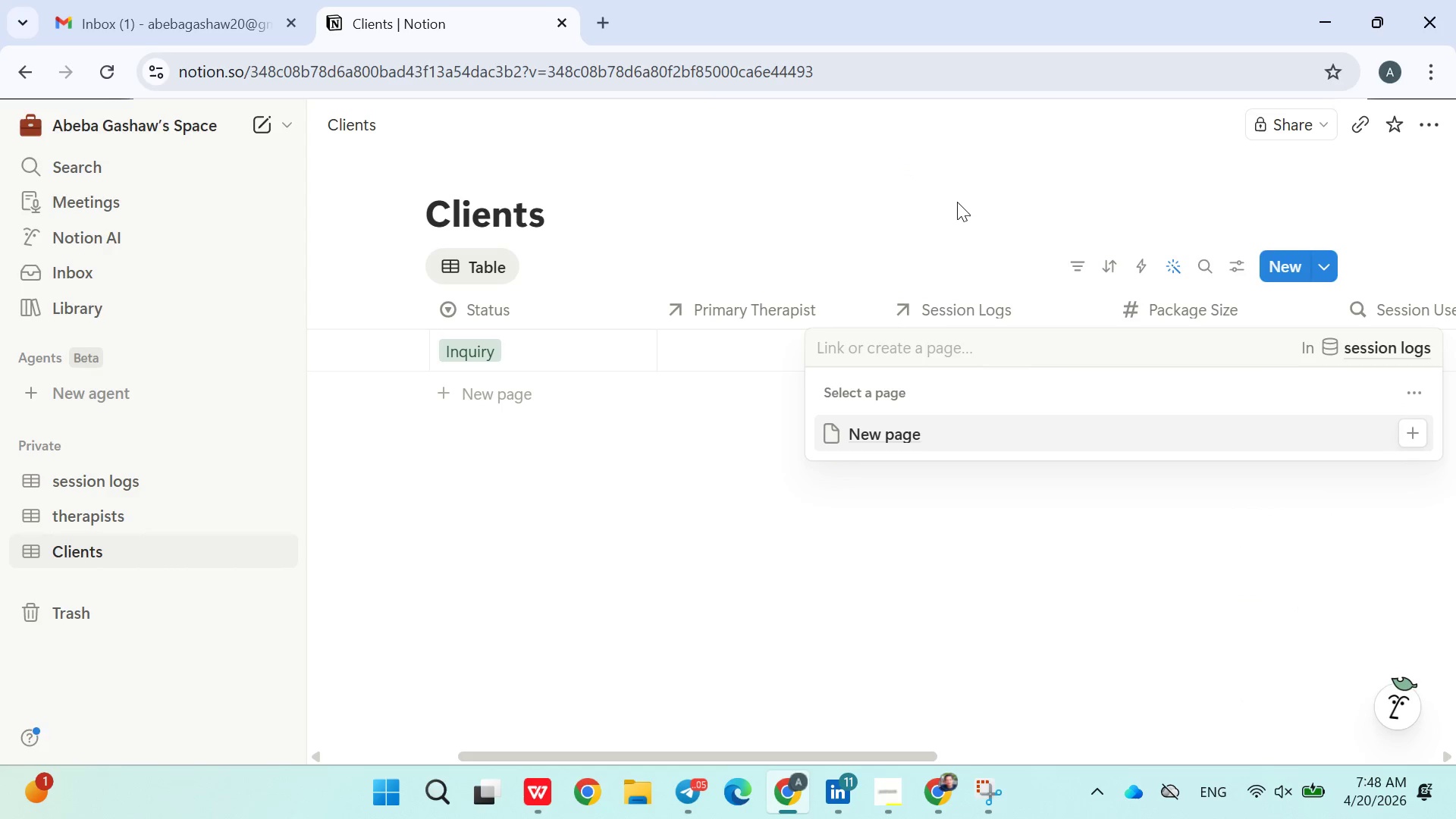 
left_click([959, 205])
 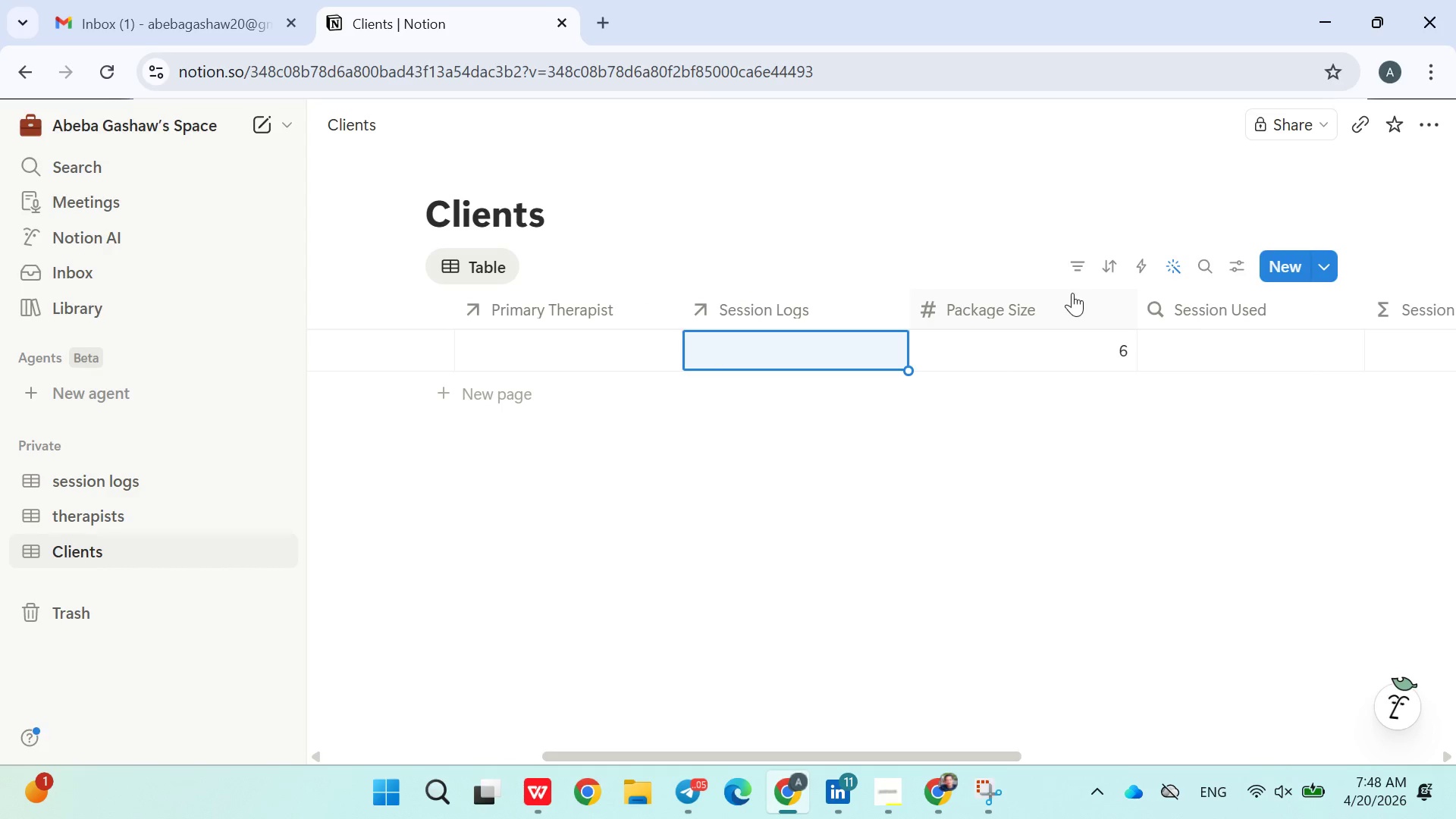 
left_click([1176, 348])
 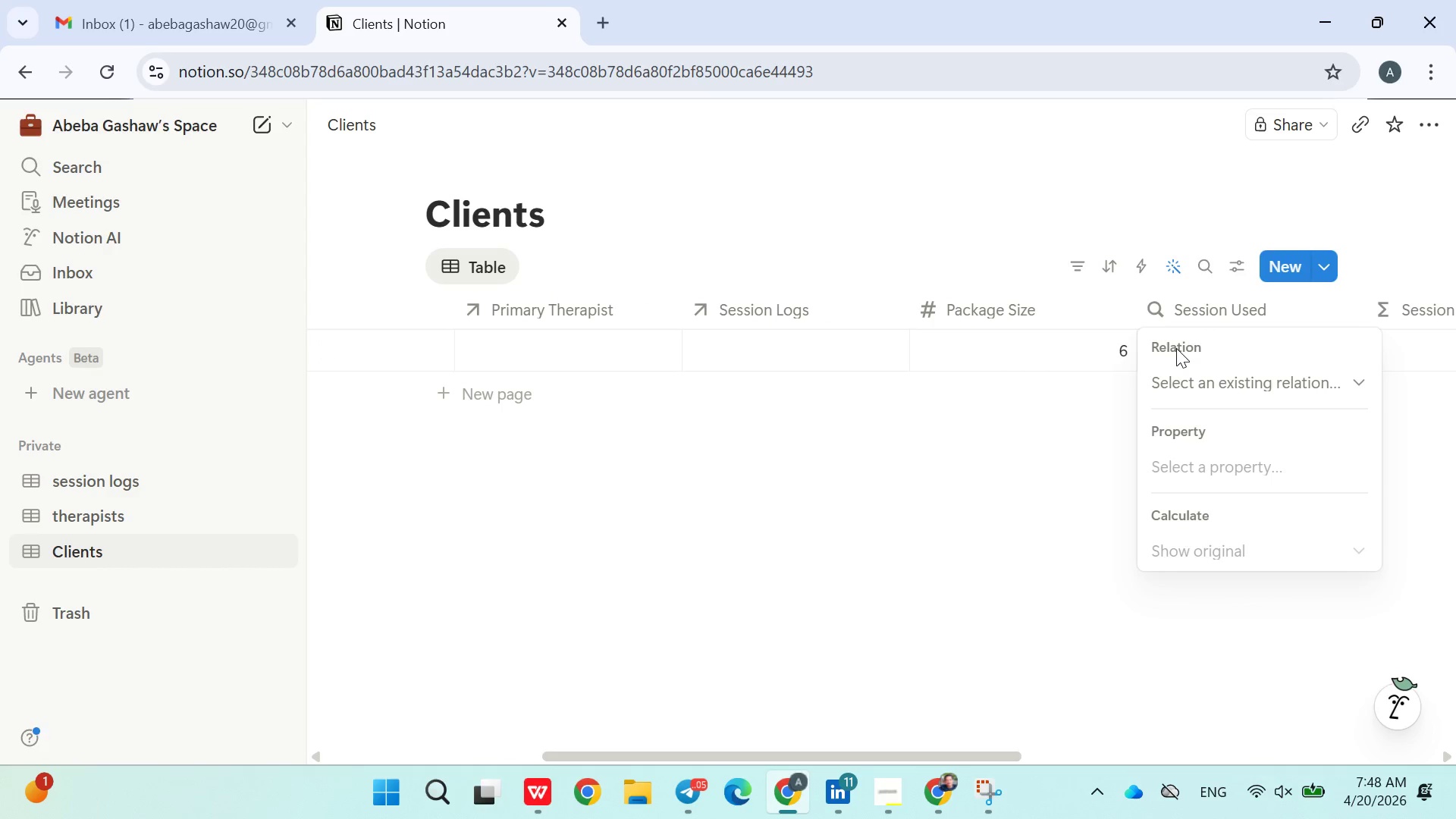 
wait(13.36)
 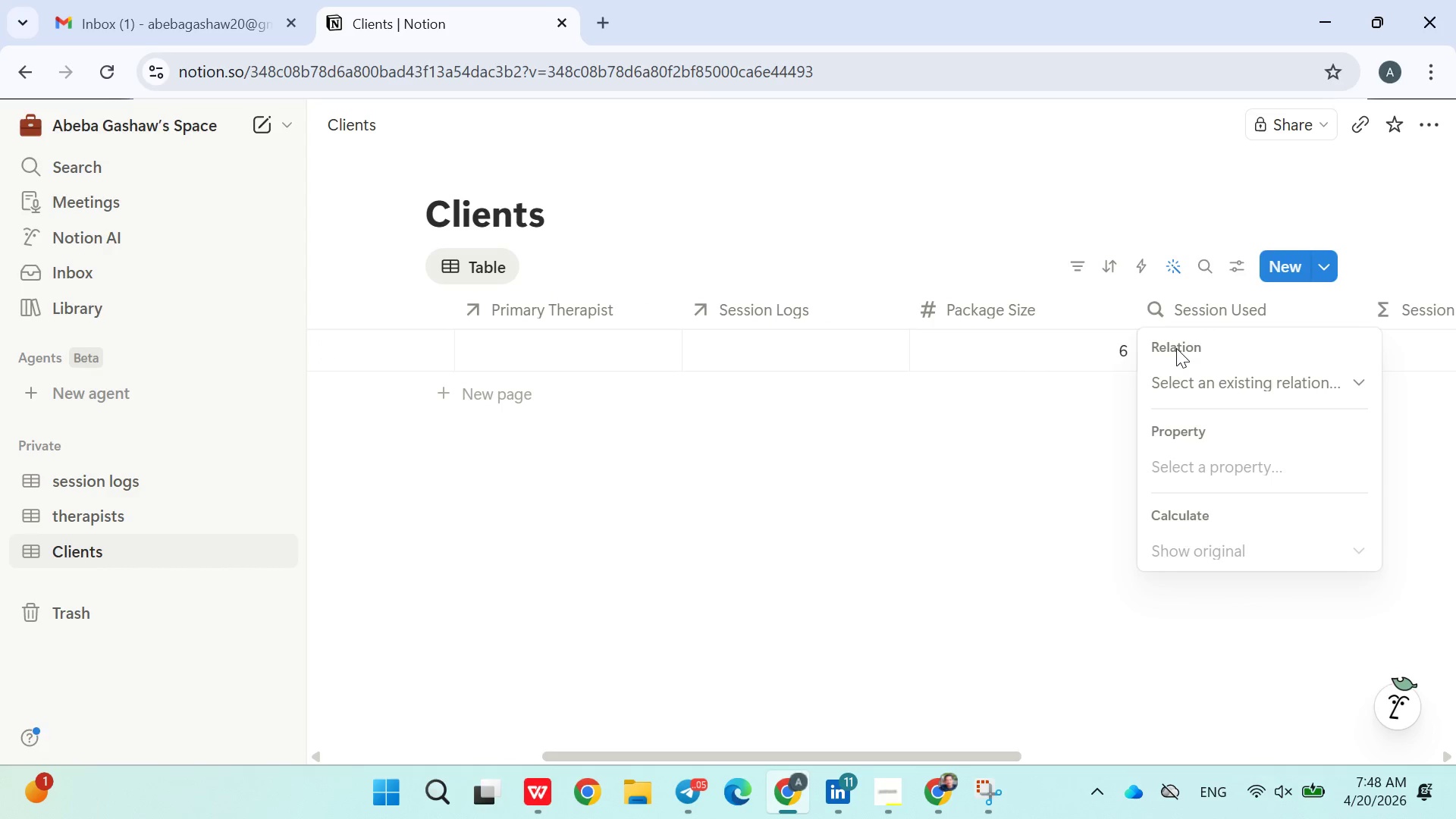 
left_click([89, 524])
 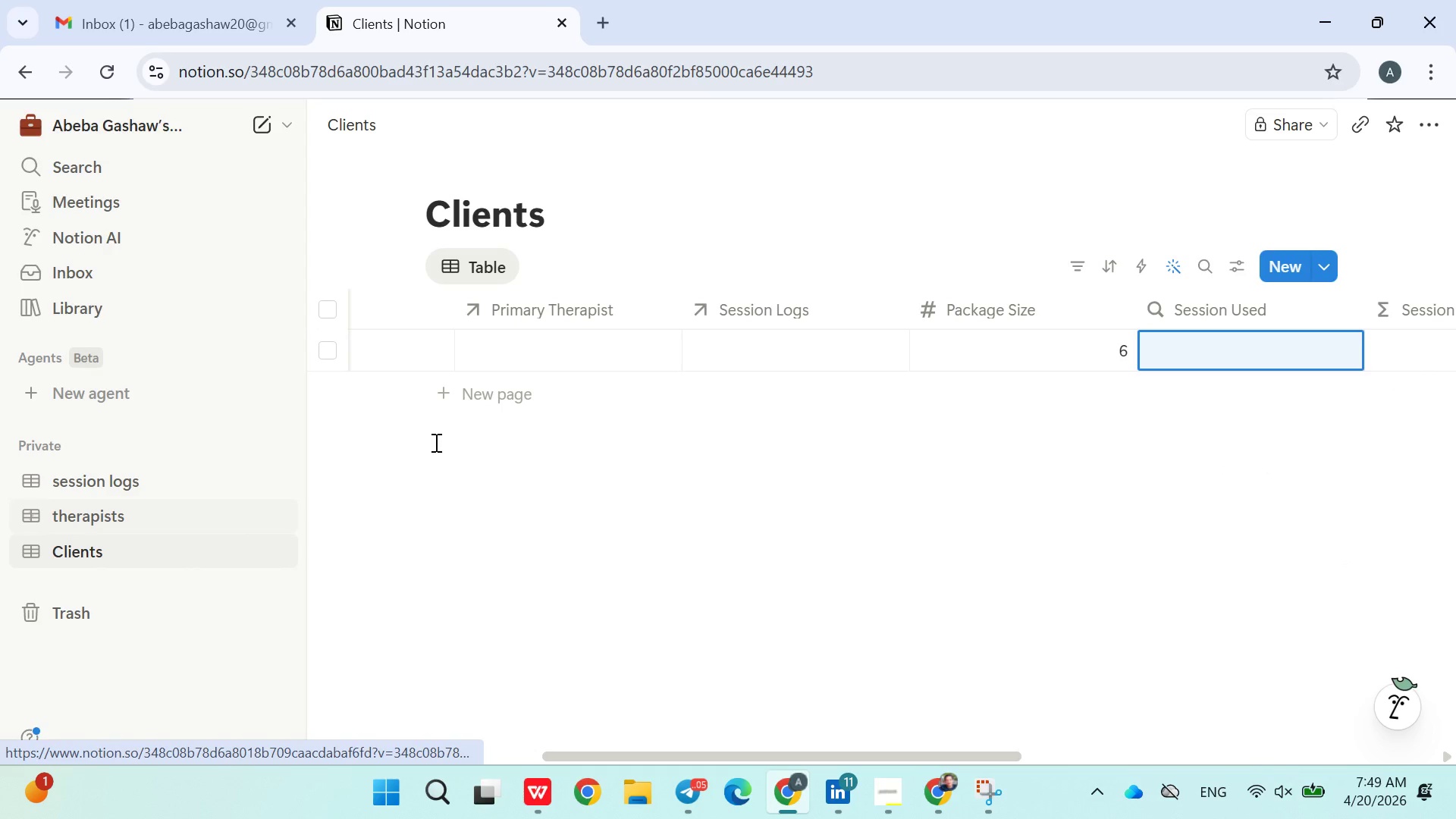 
mouse_move([487, 364])
 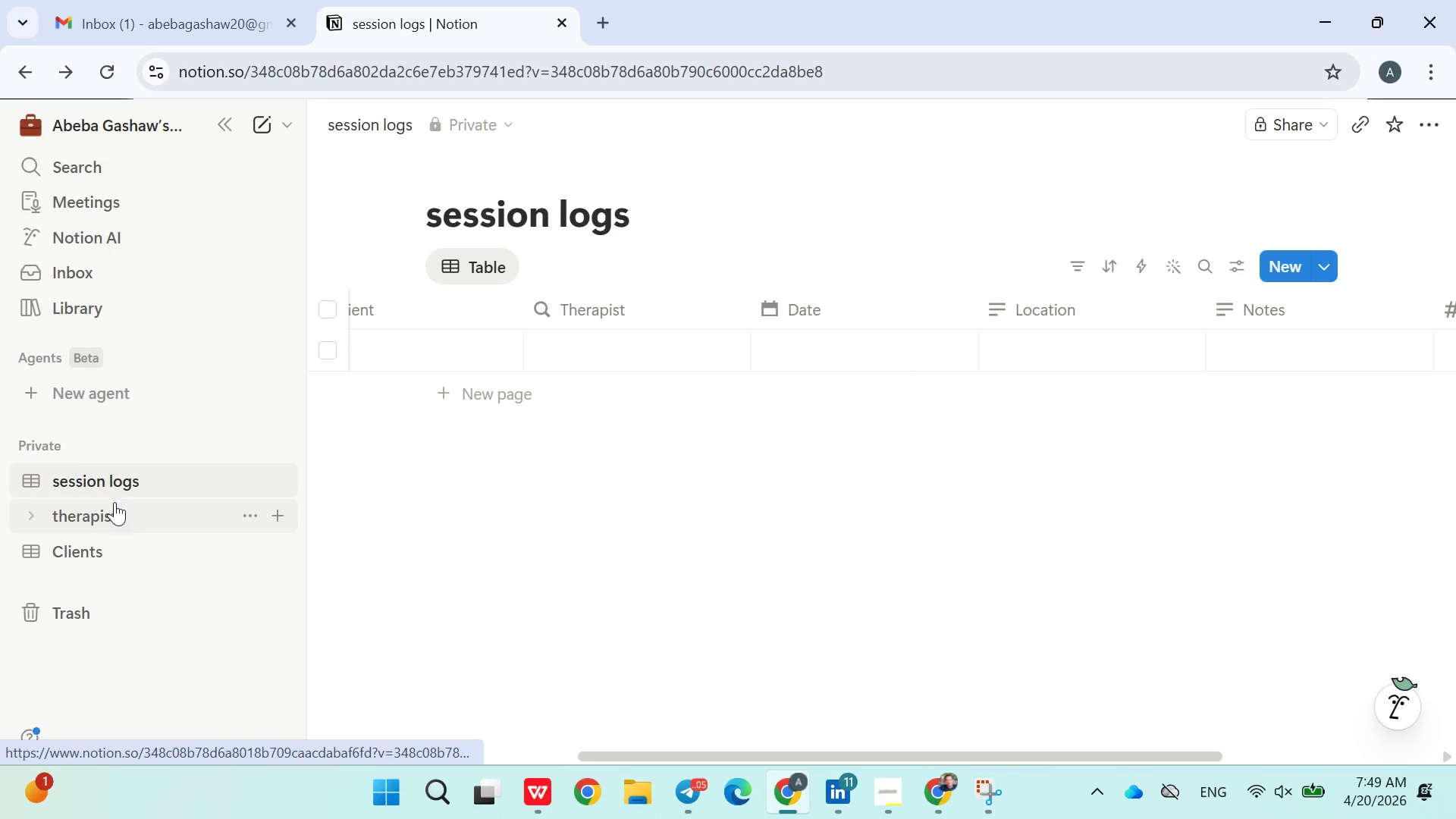 
left_click([99, 516])
 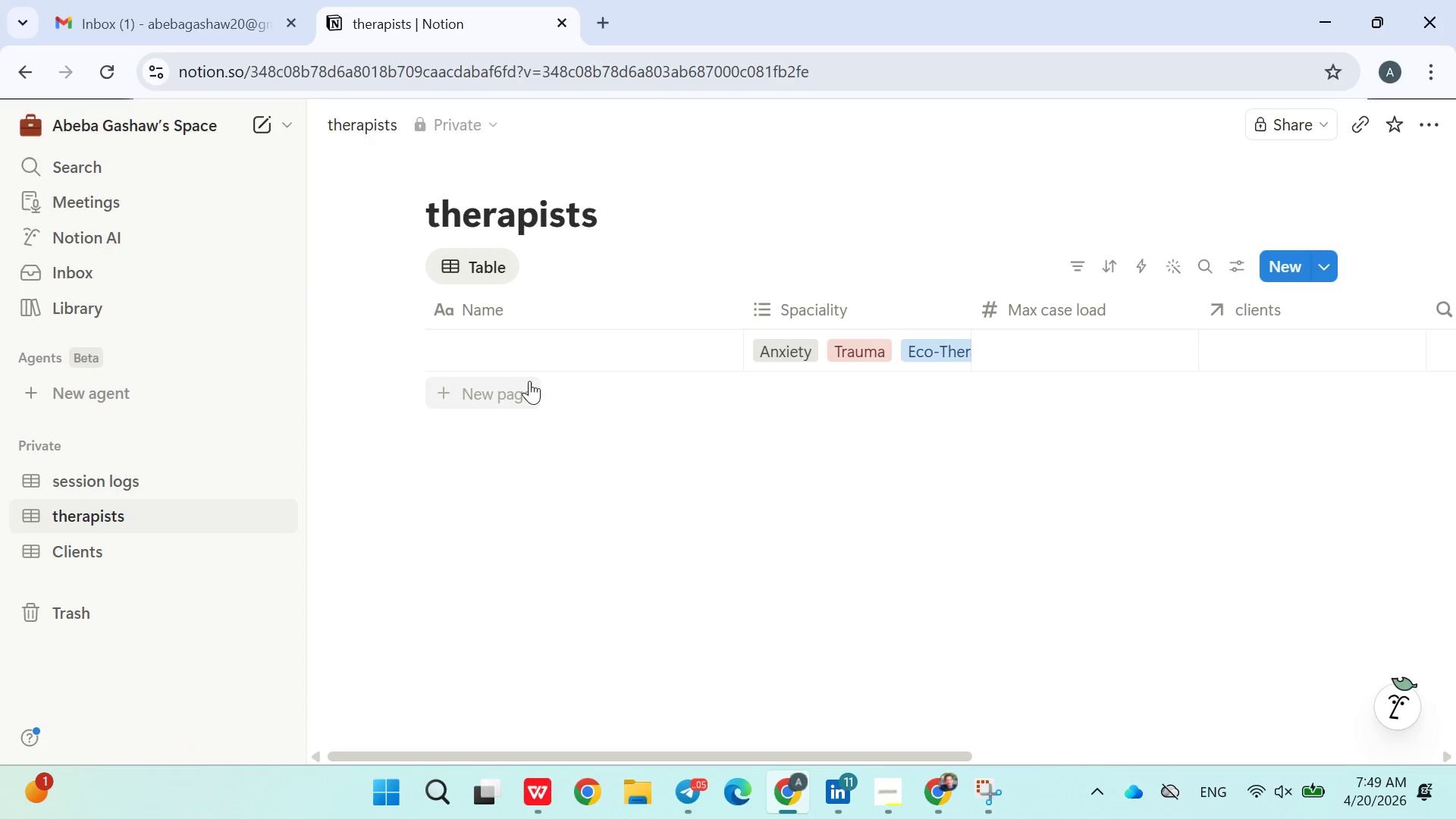 
left_click([504, 356])
 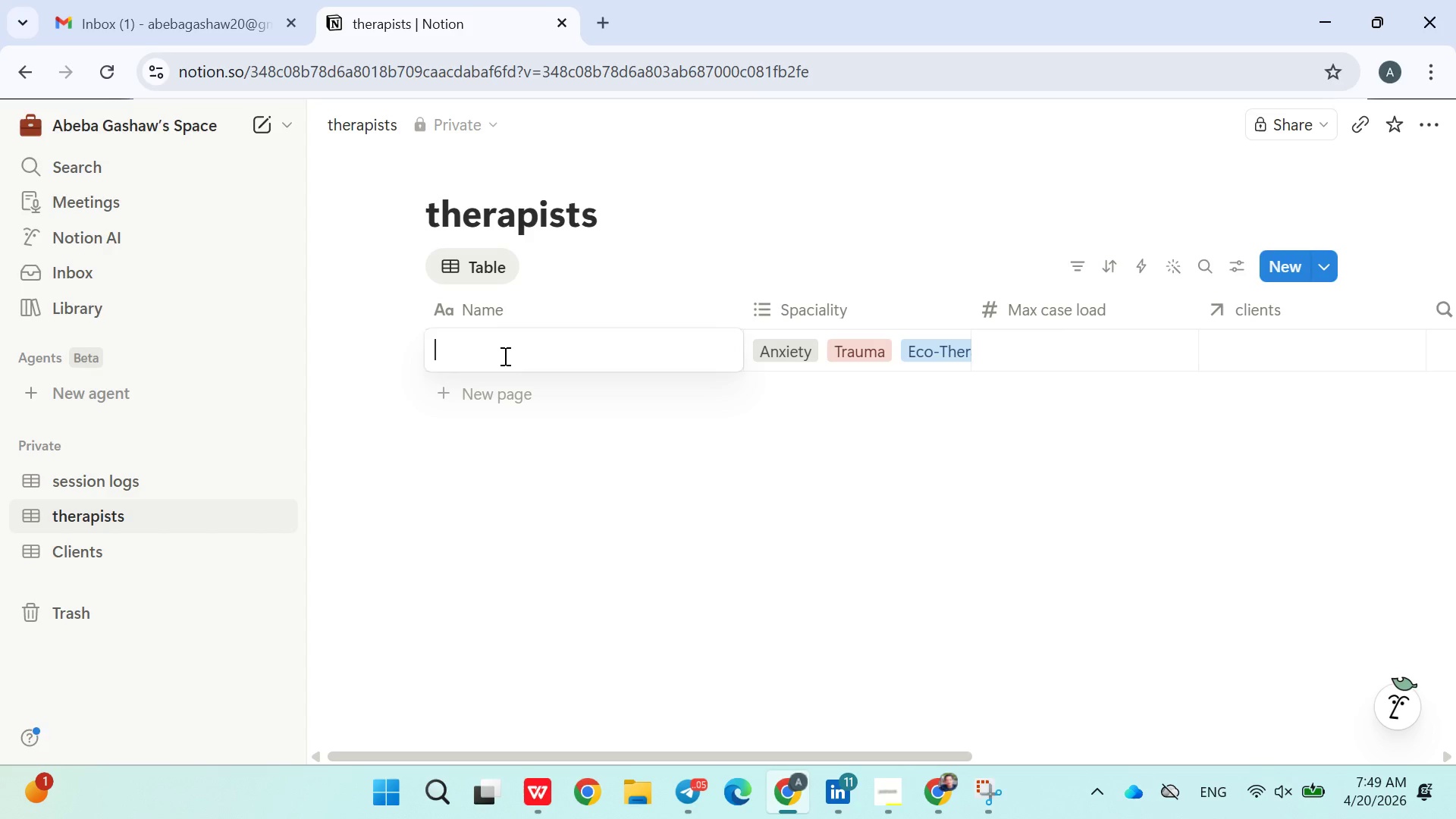 
type(Sarah)
 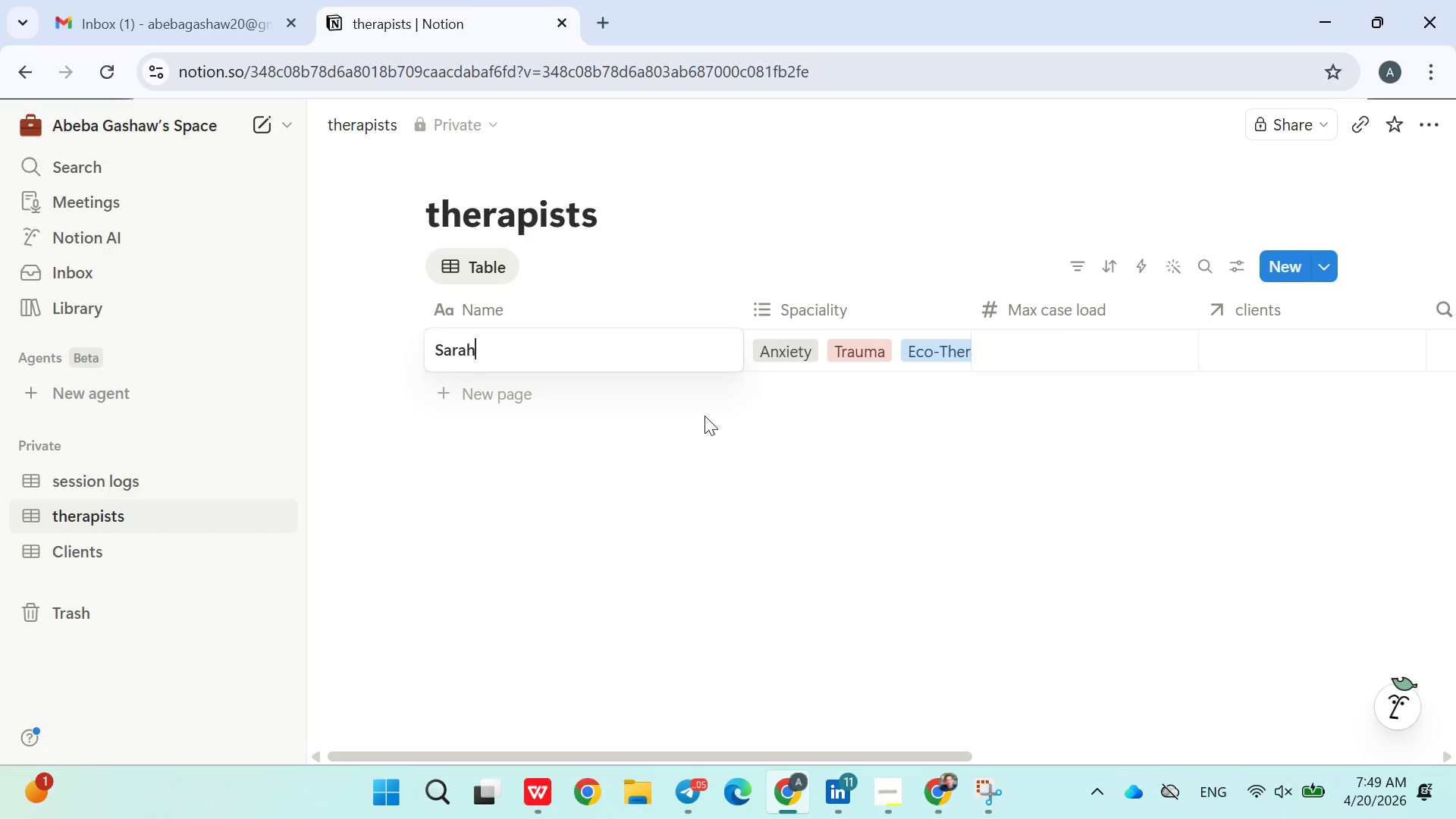 
wait(7.78)
 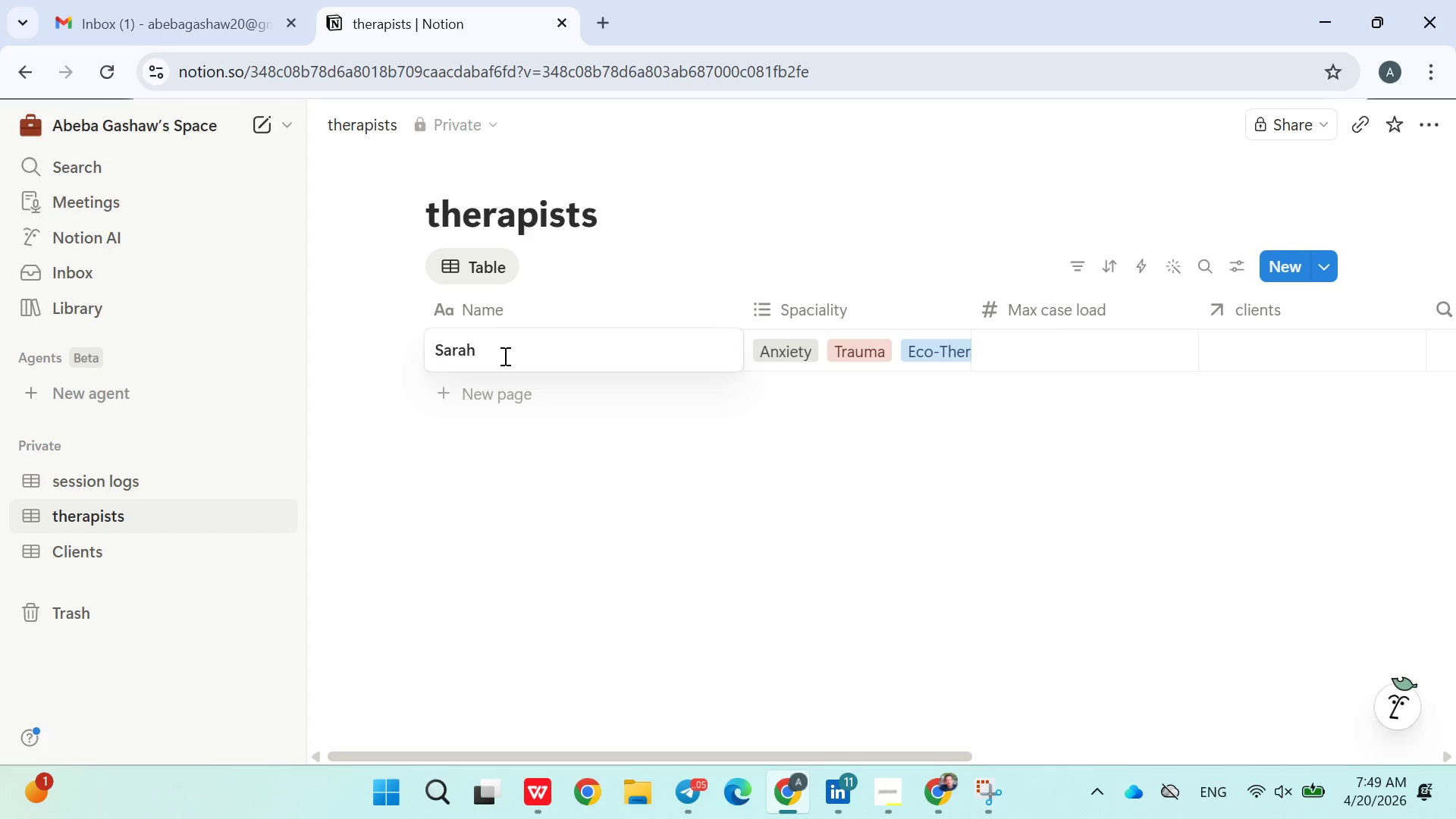 
left_click([793, 352])
 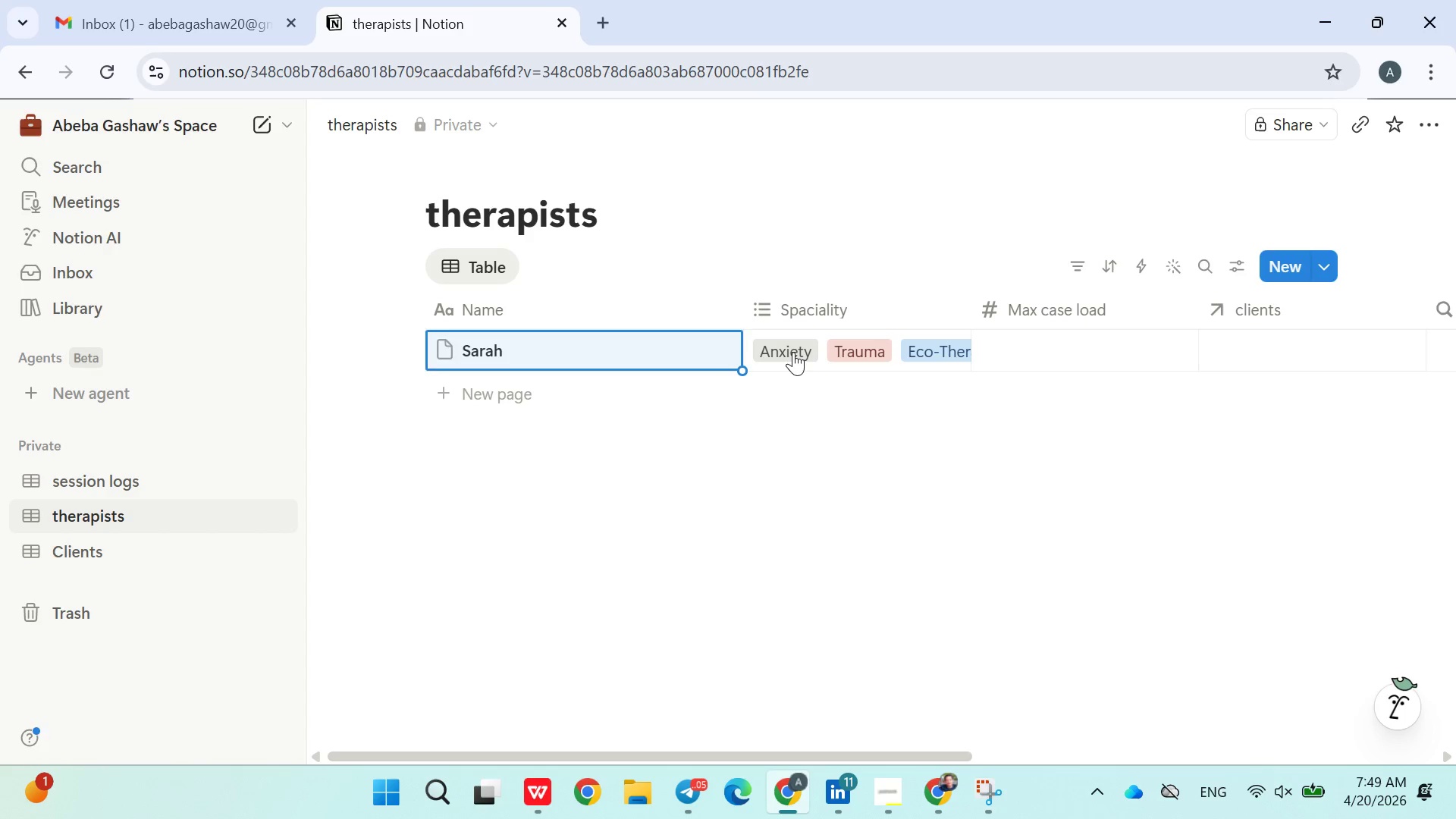 
left_click([793, 352])
 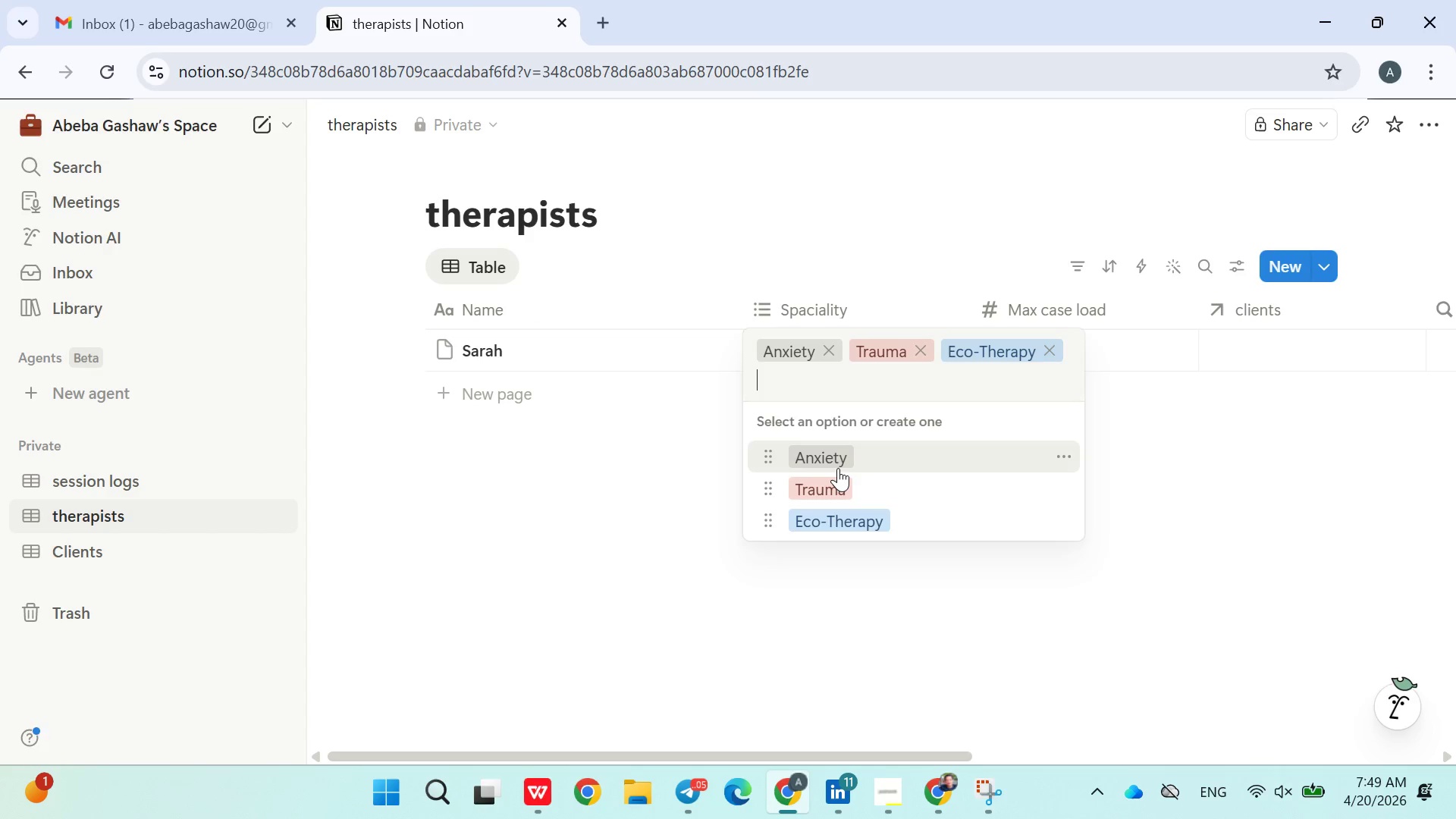 
left_click([838, 468])
 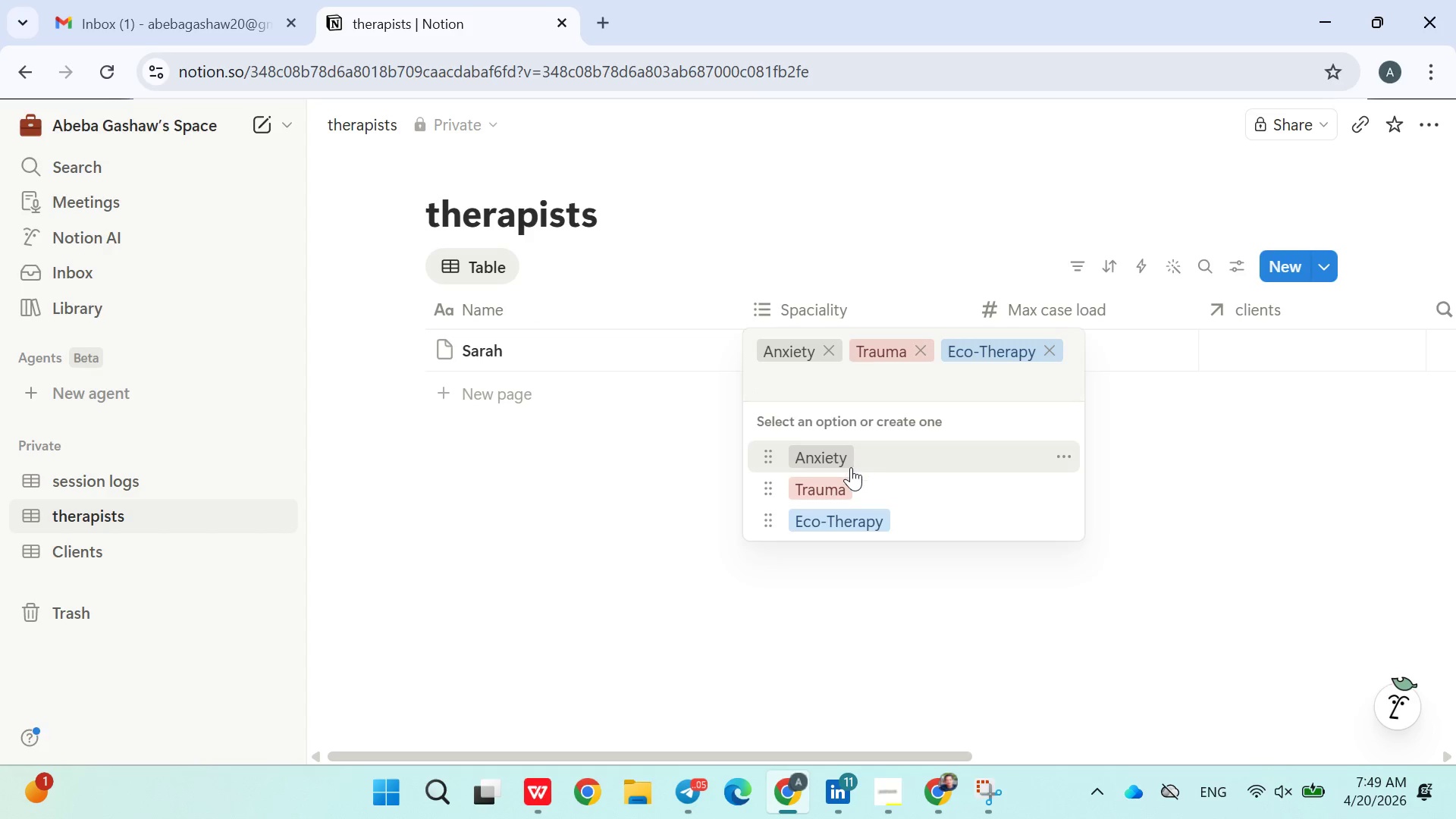 
left_click([847, 479])
 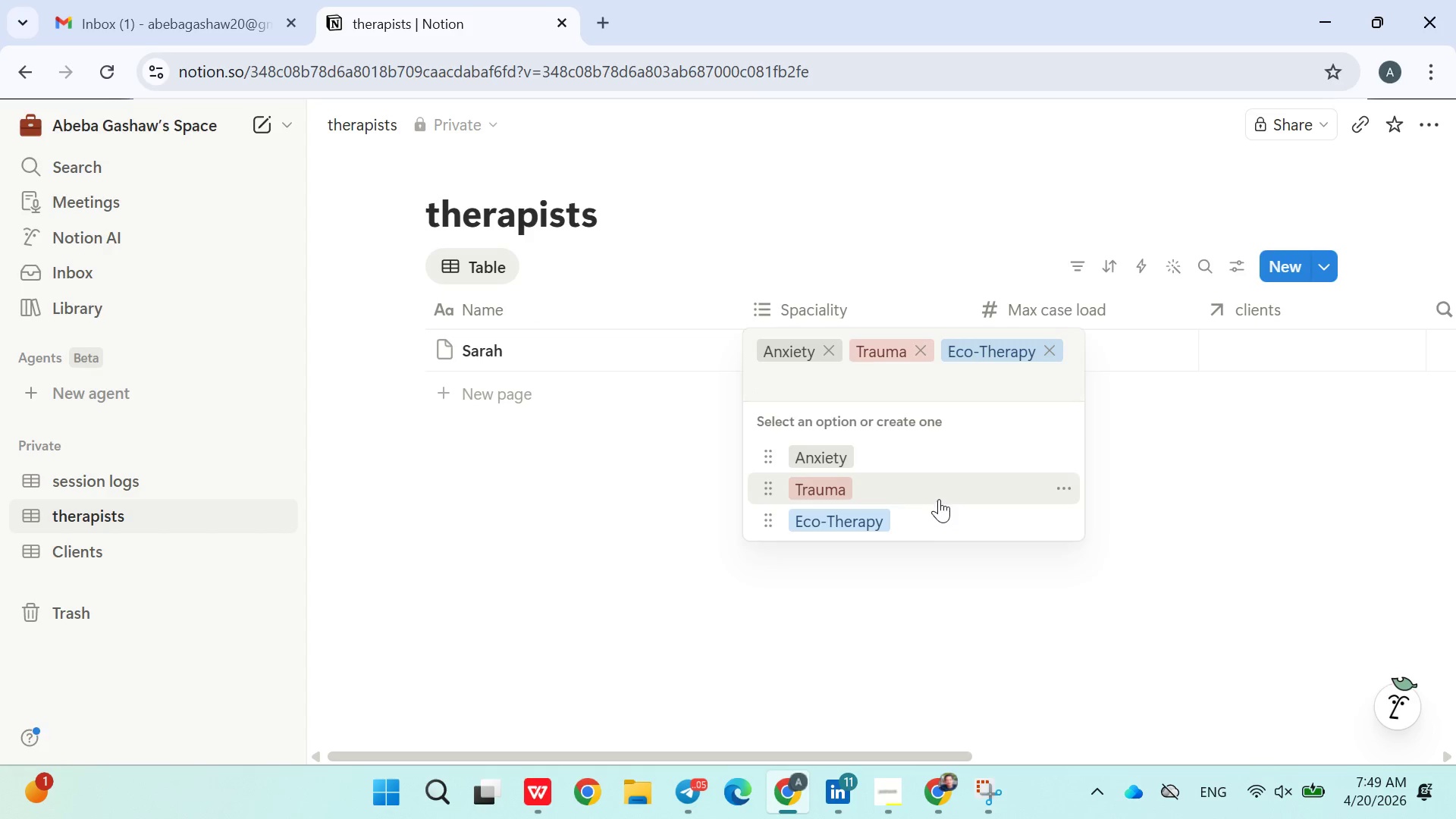 
left_click([888, 524])
 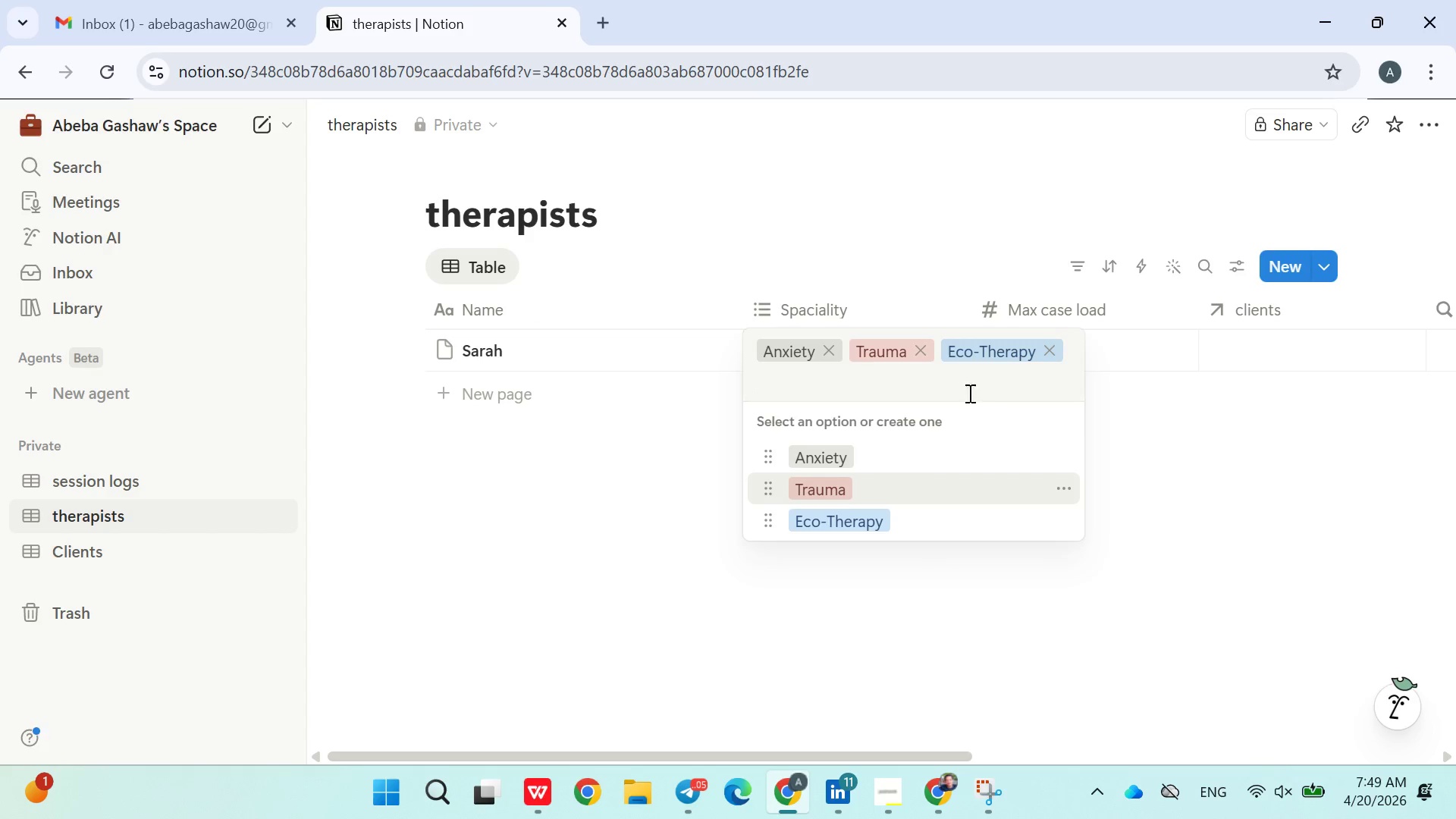 
left_click([886, 440])
 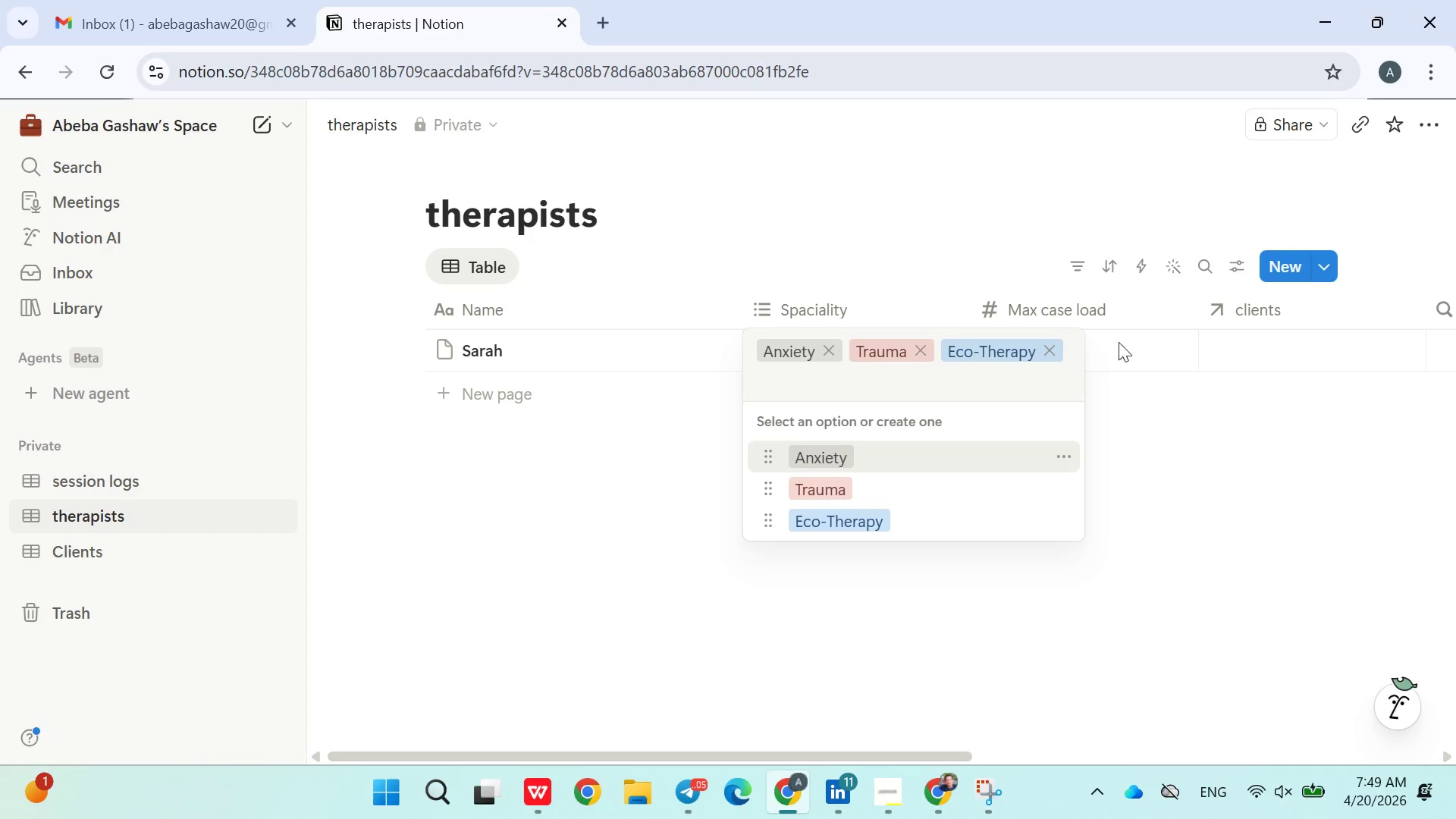 
left_click([1125, 359])
 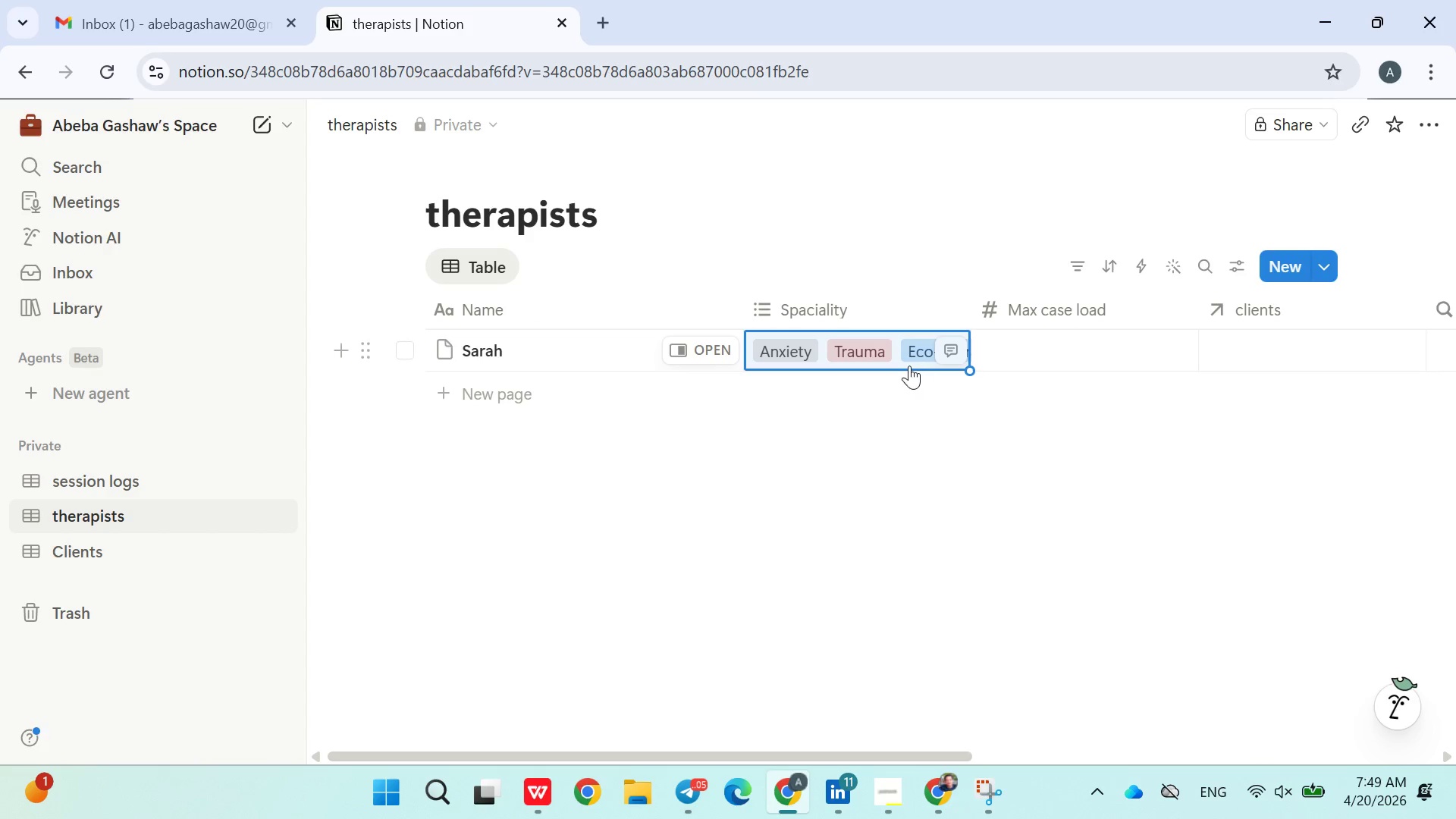 
left_click([908, 364])
 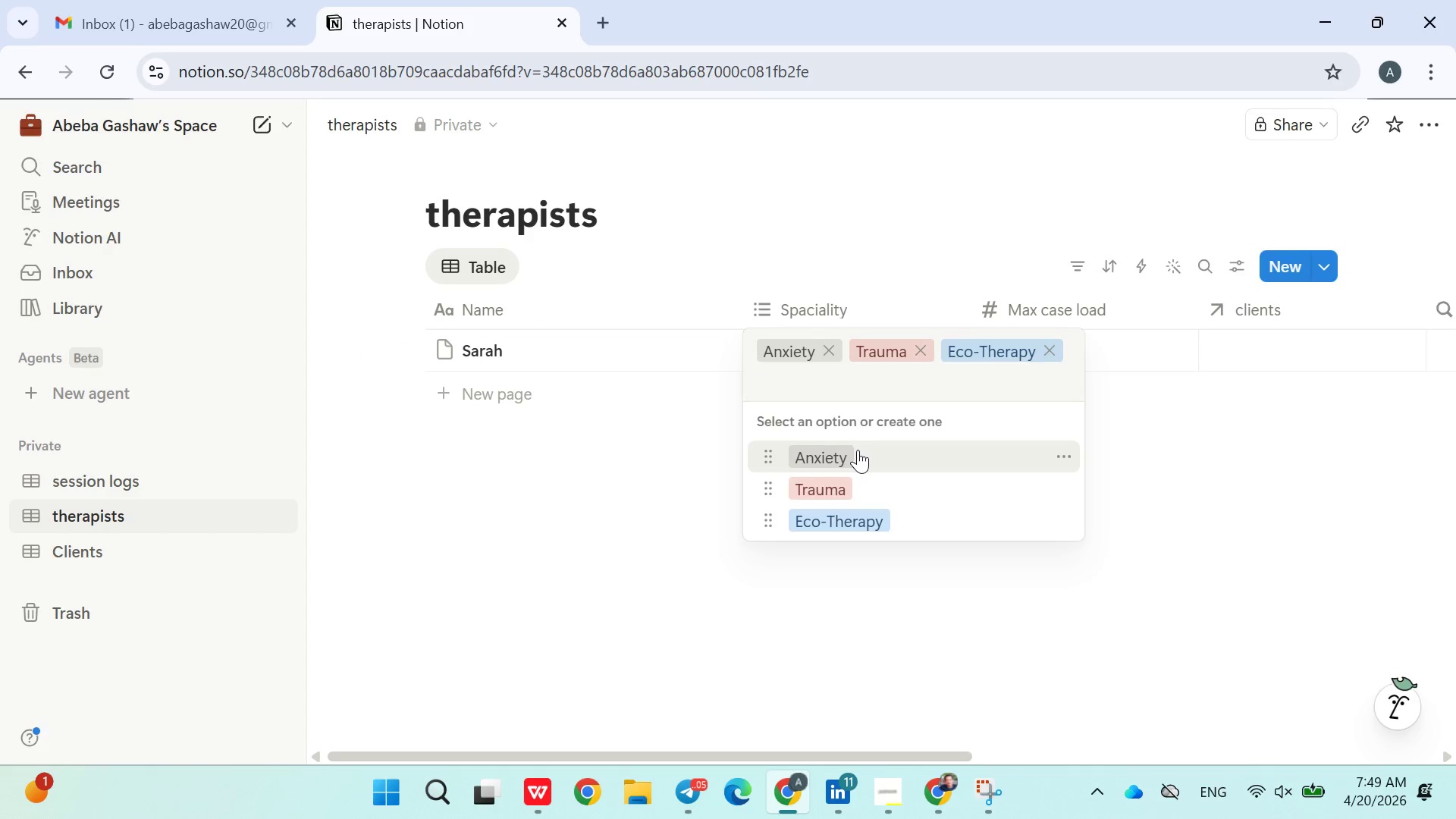 
left_click([858, 450])
 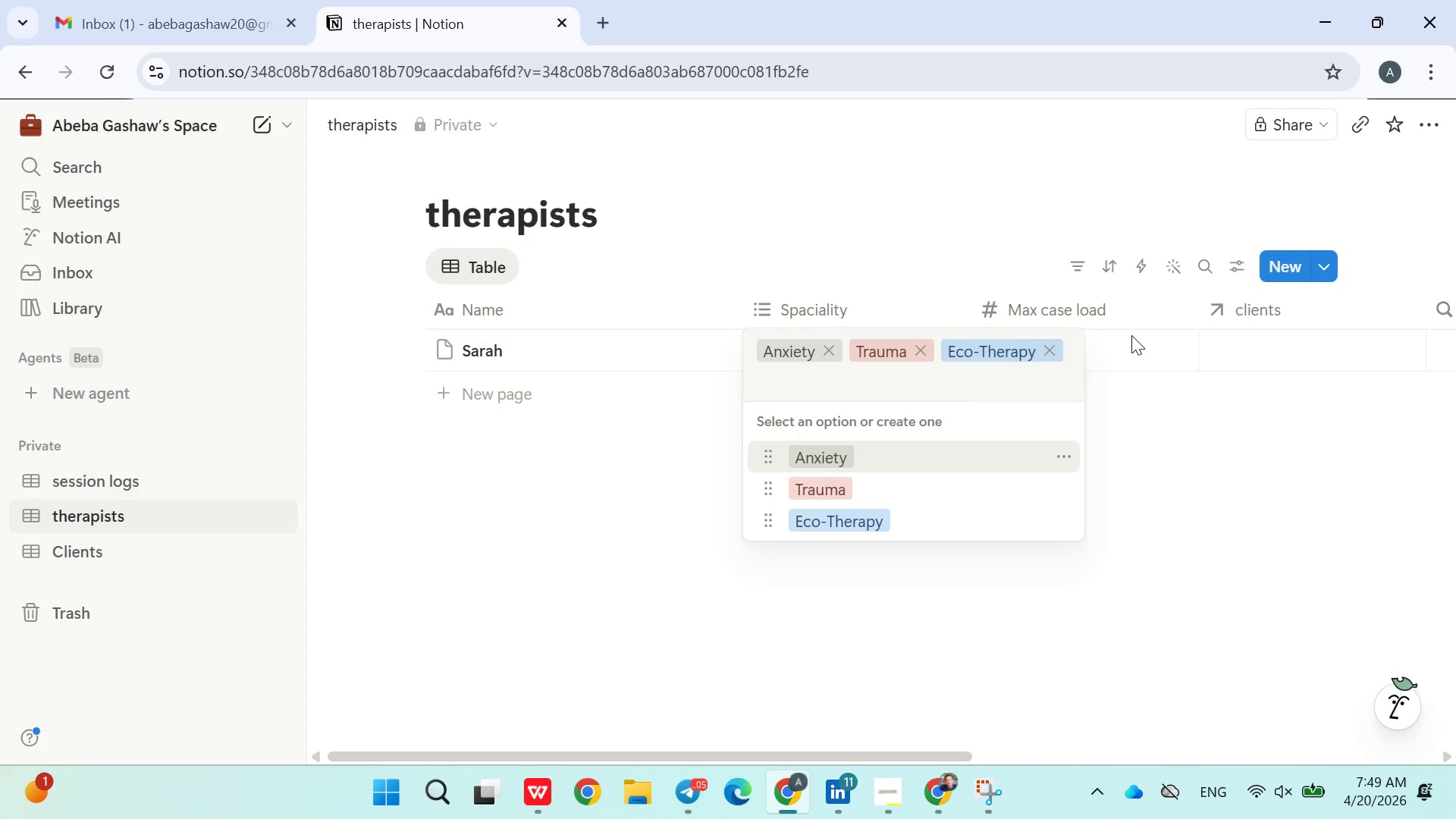 
left_click([1123, 352])
 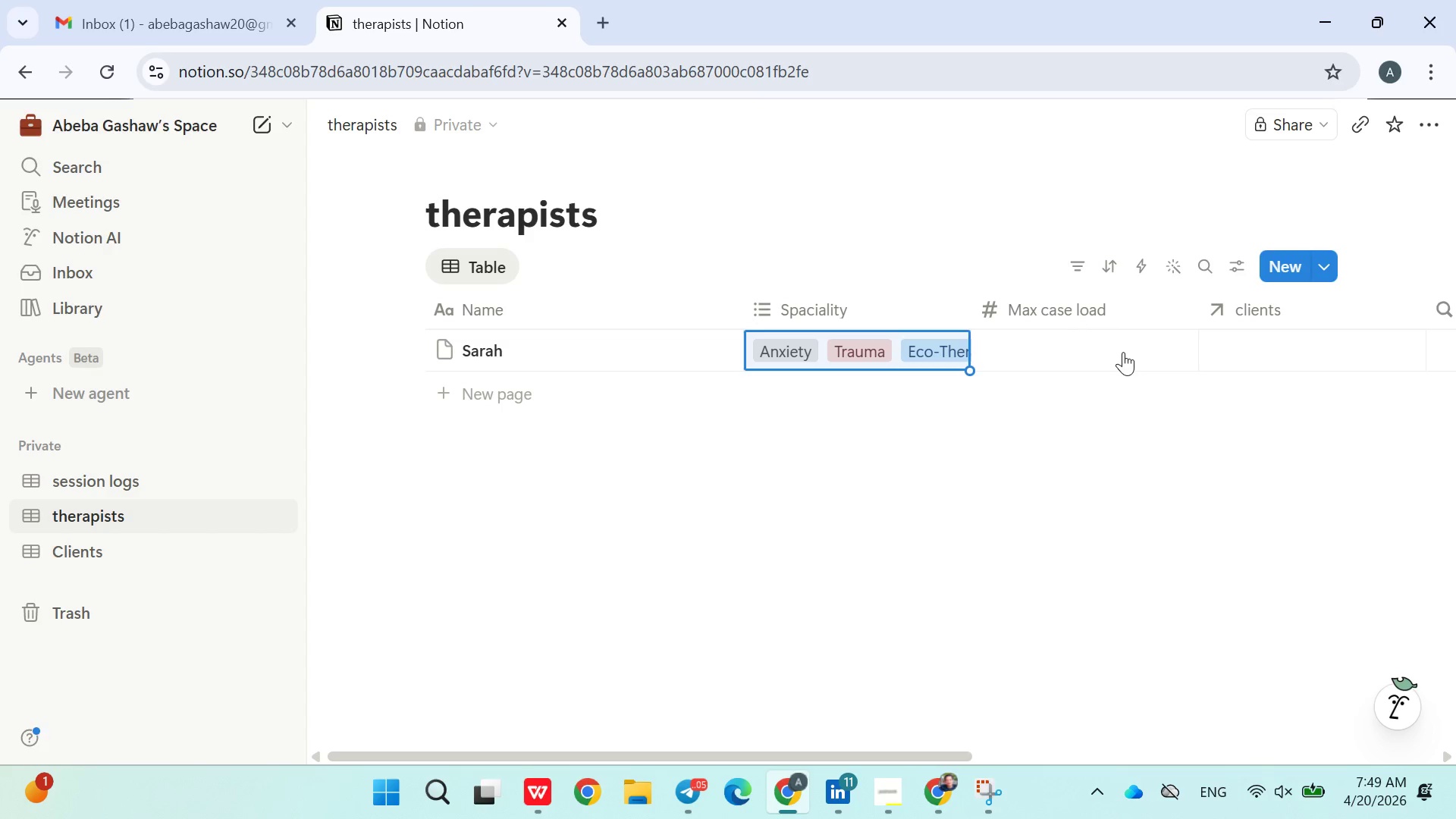 
left_click([1123, 352])
 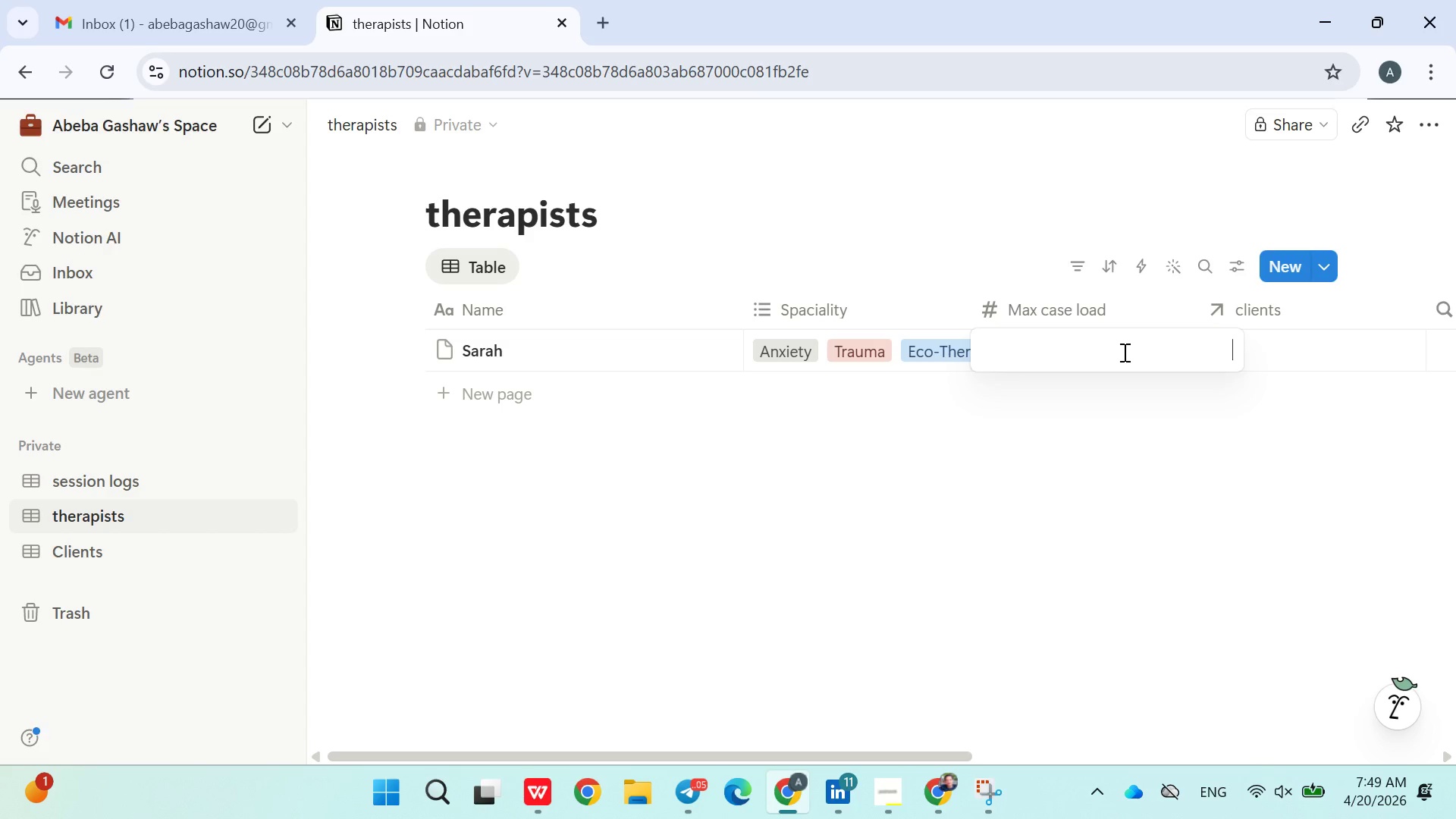 
wait(17.7)
 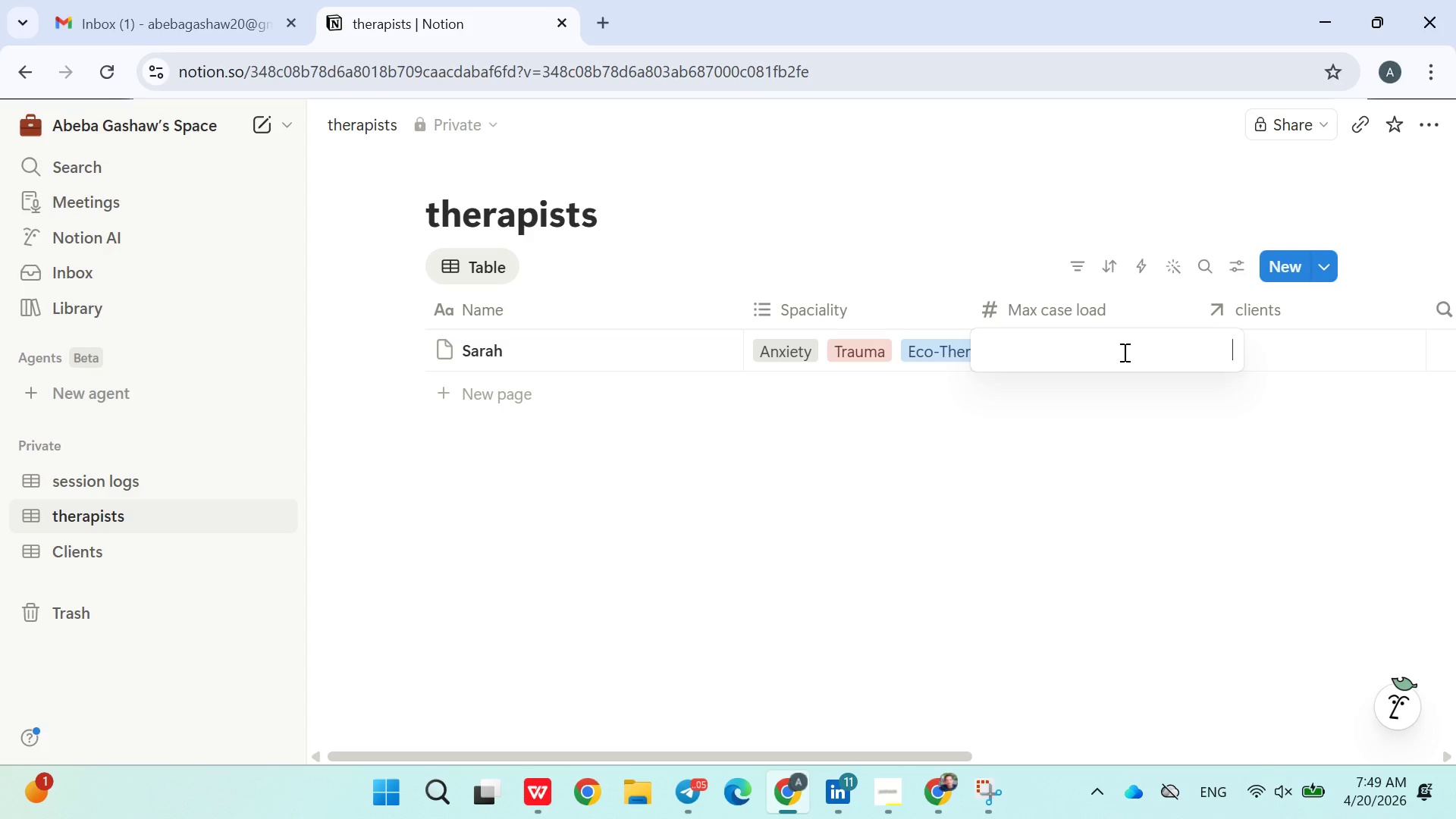 
left_click([529, 397])
 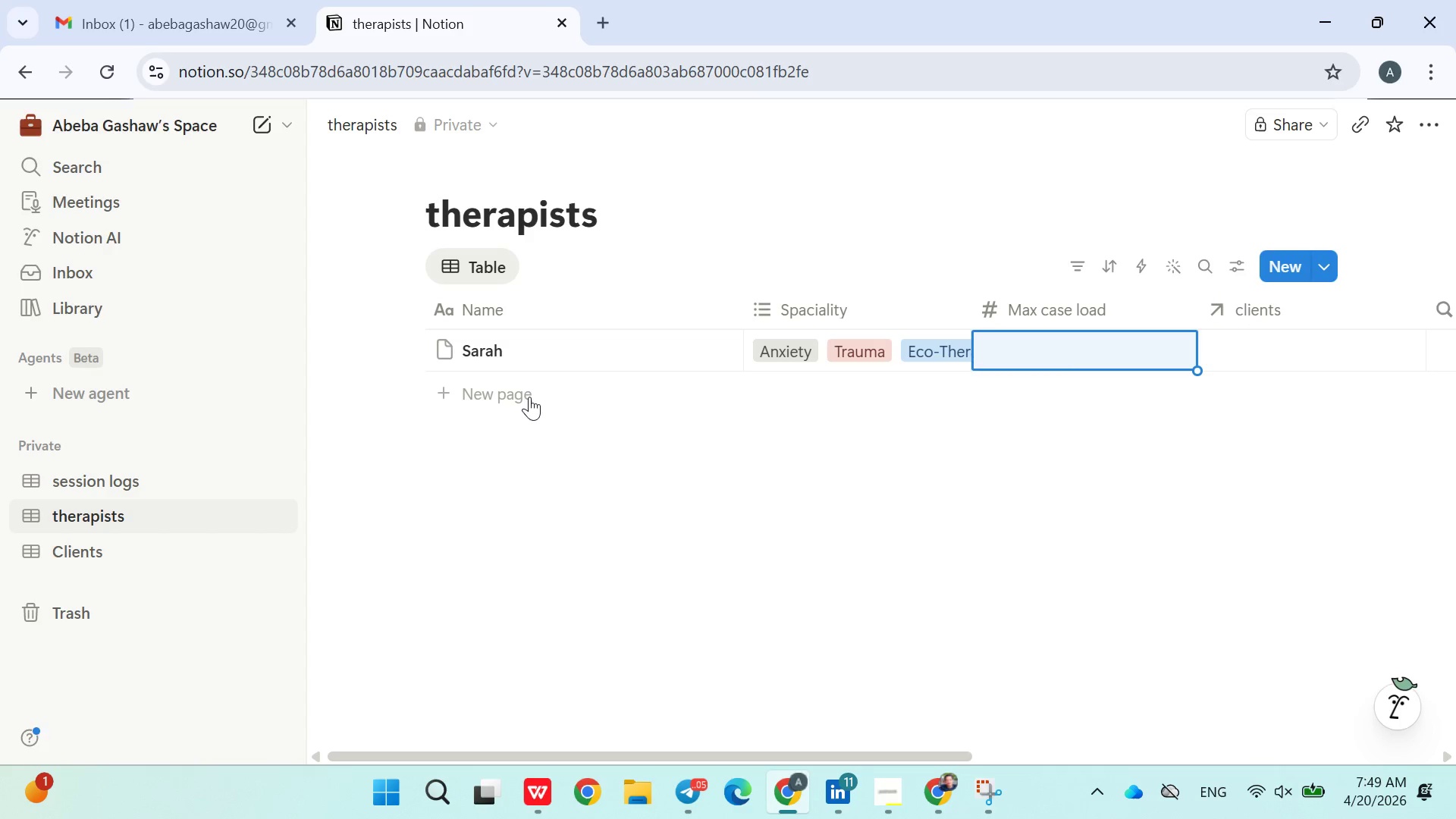 
left_click([513, 397])
 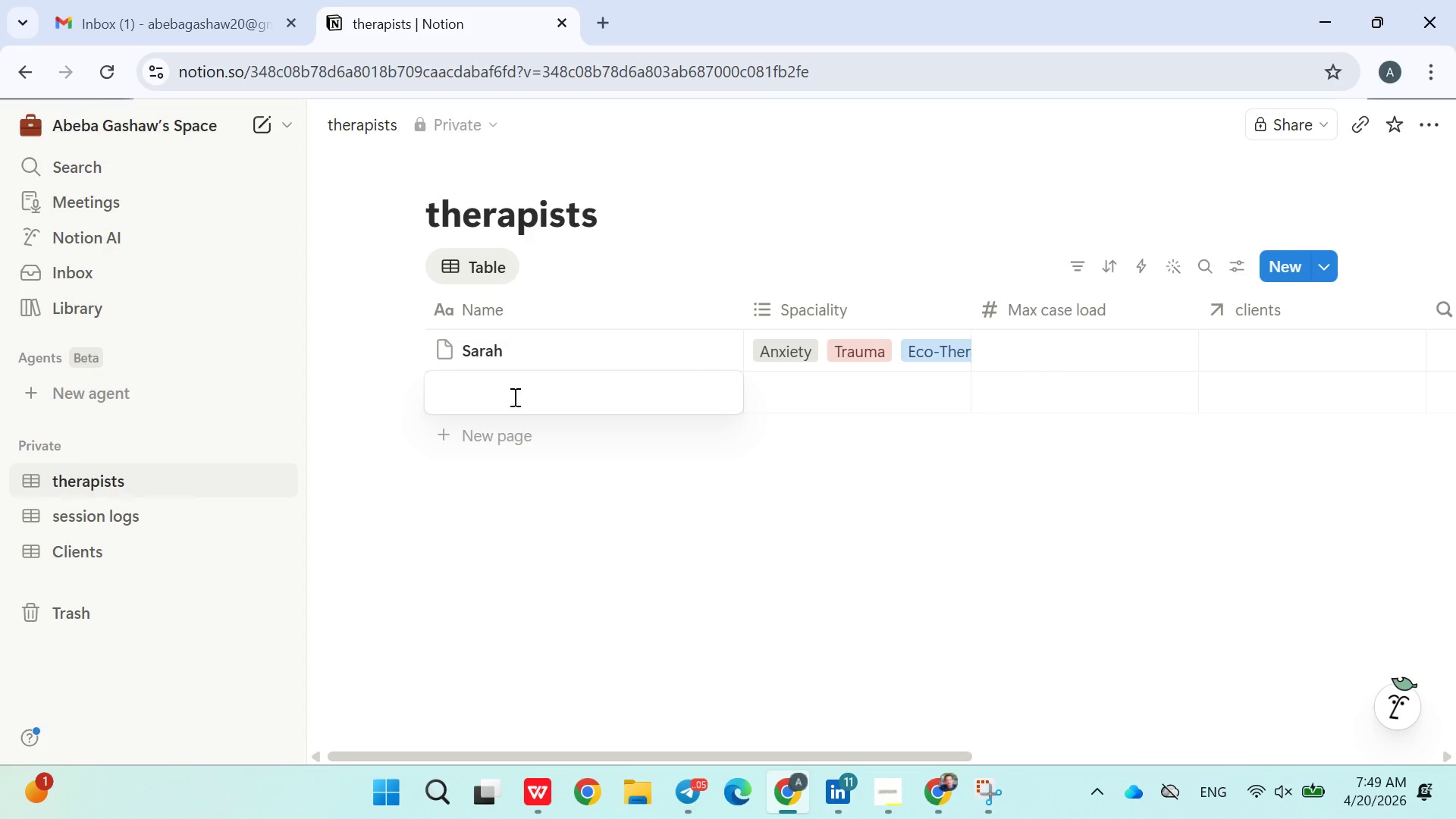 
type(Daniel)
 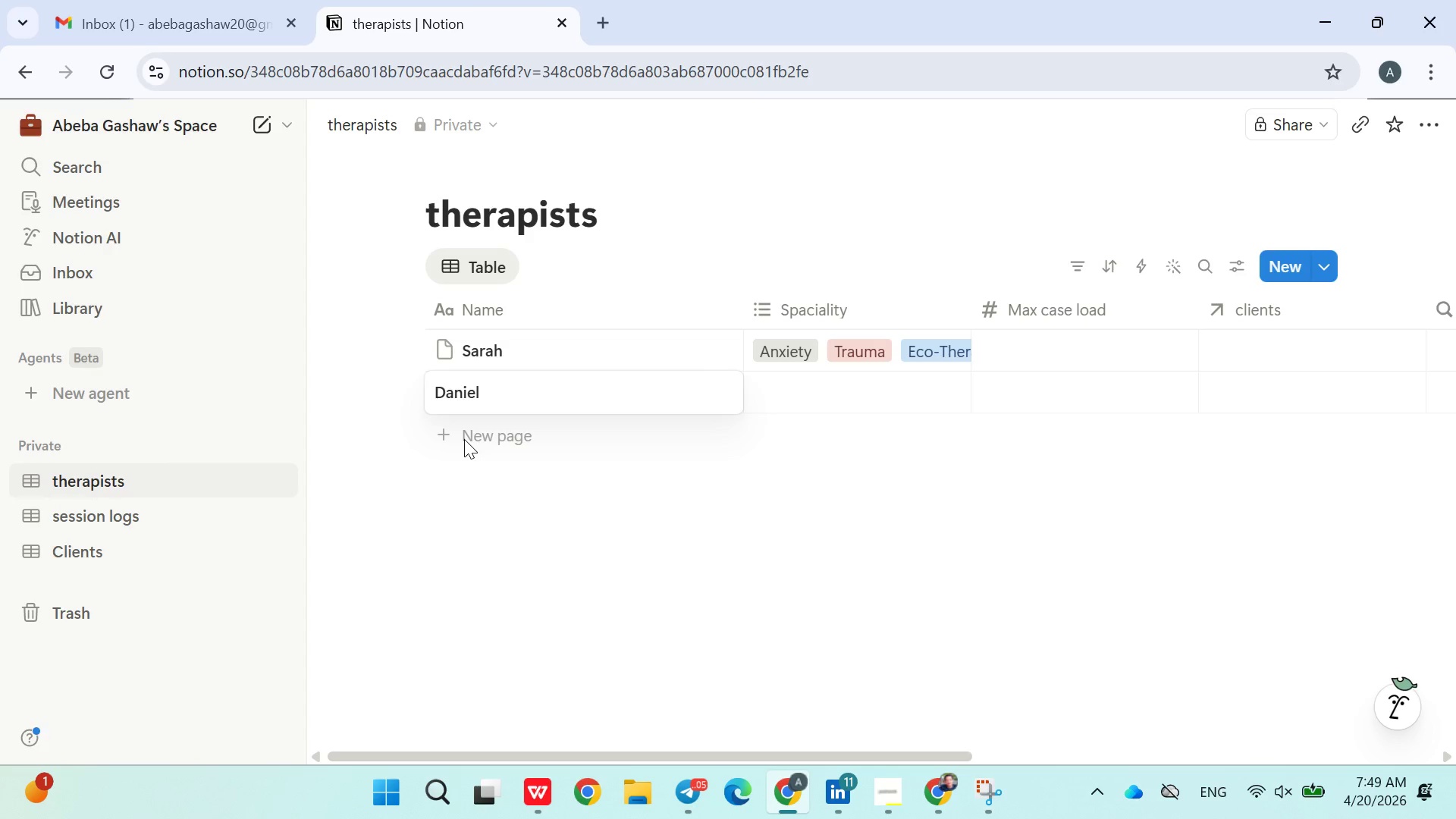 
left_click([464, 439])
 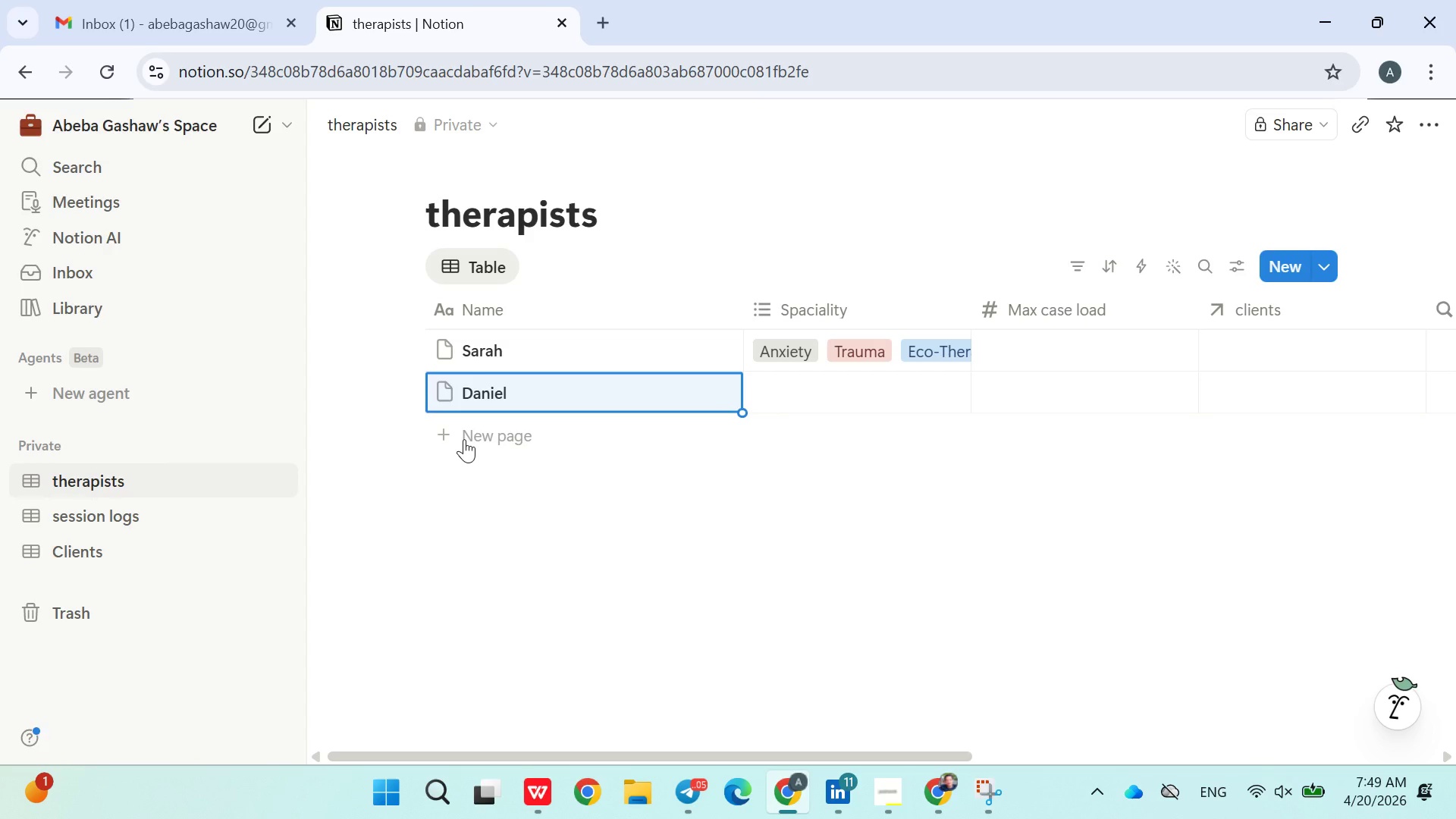 
left_click([464, 439])
 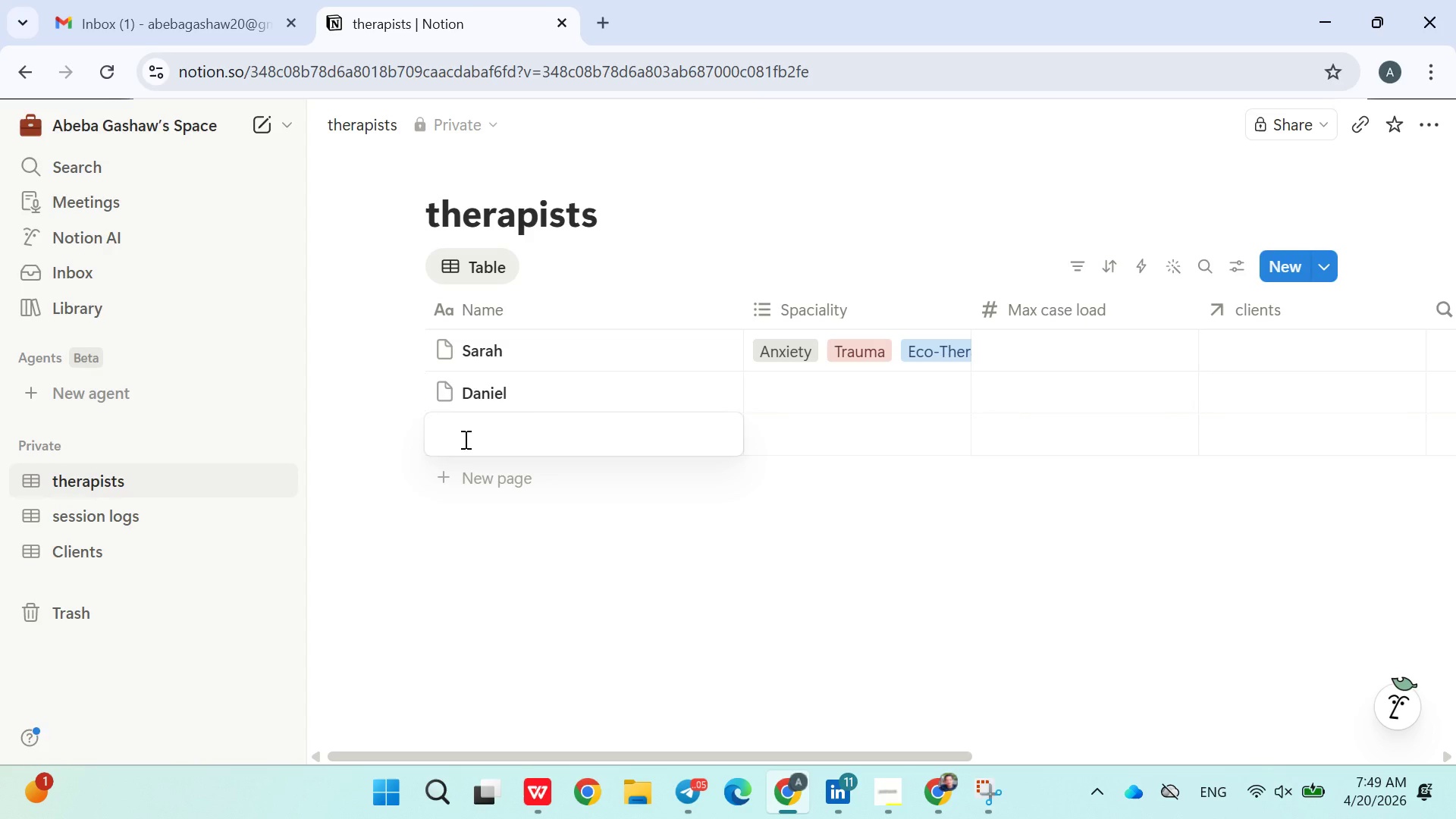 
type(Maya)
 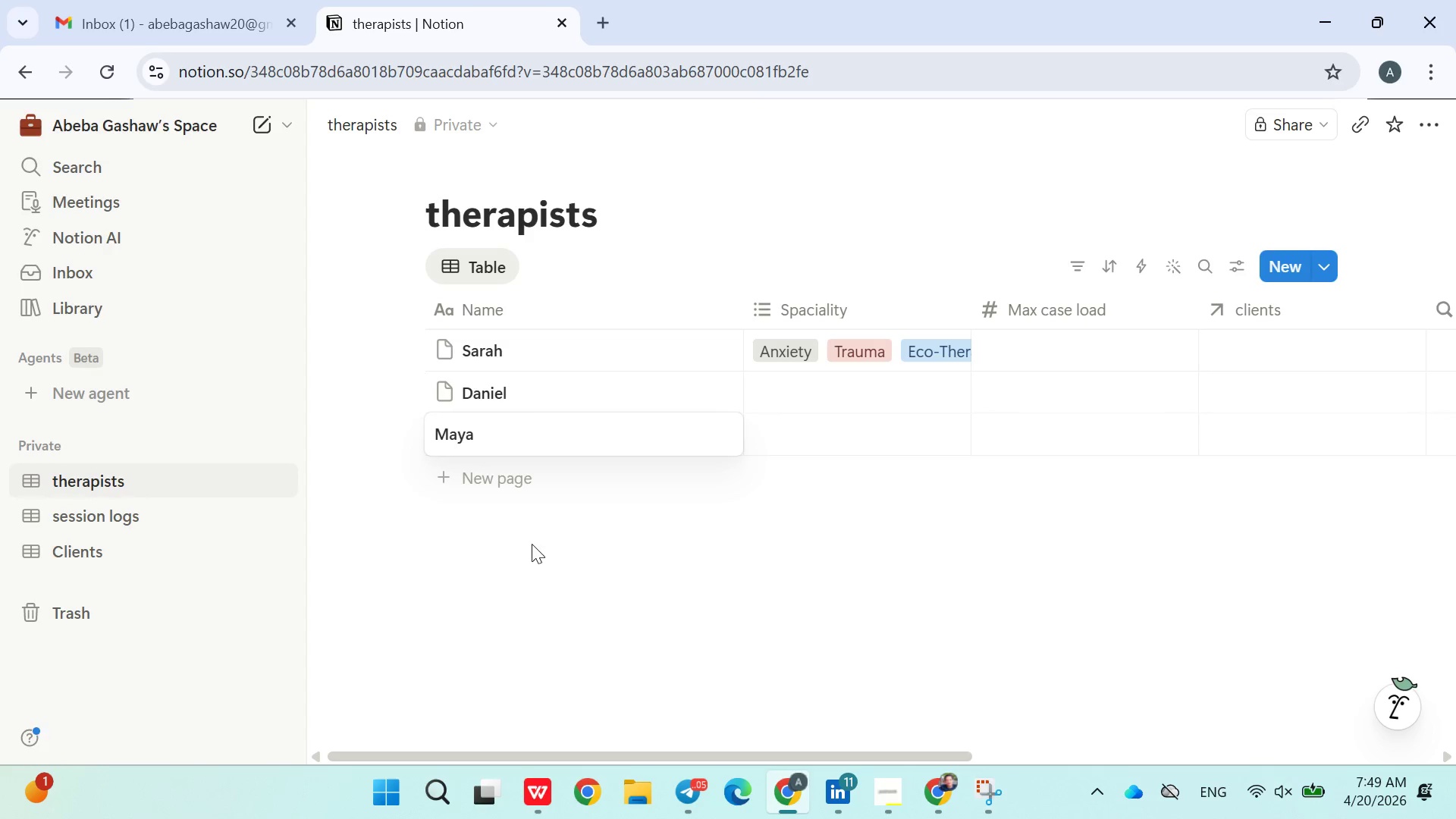 
left_click([535, 551])
 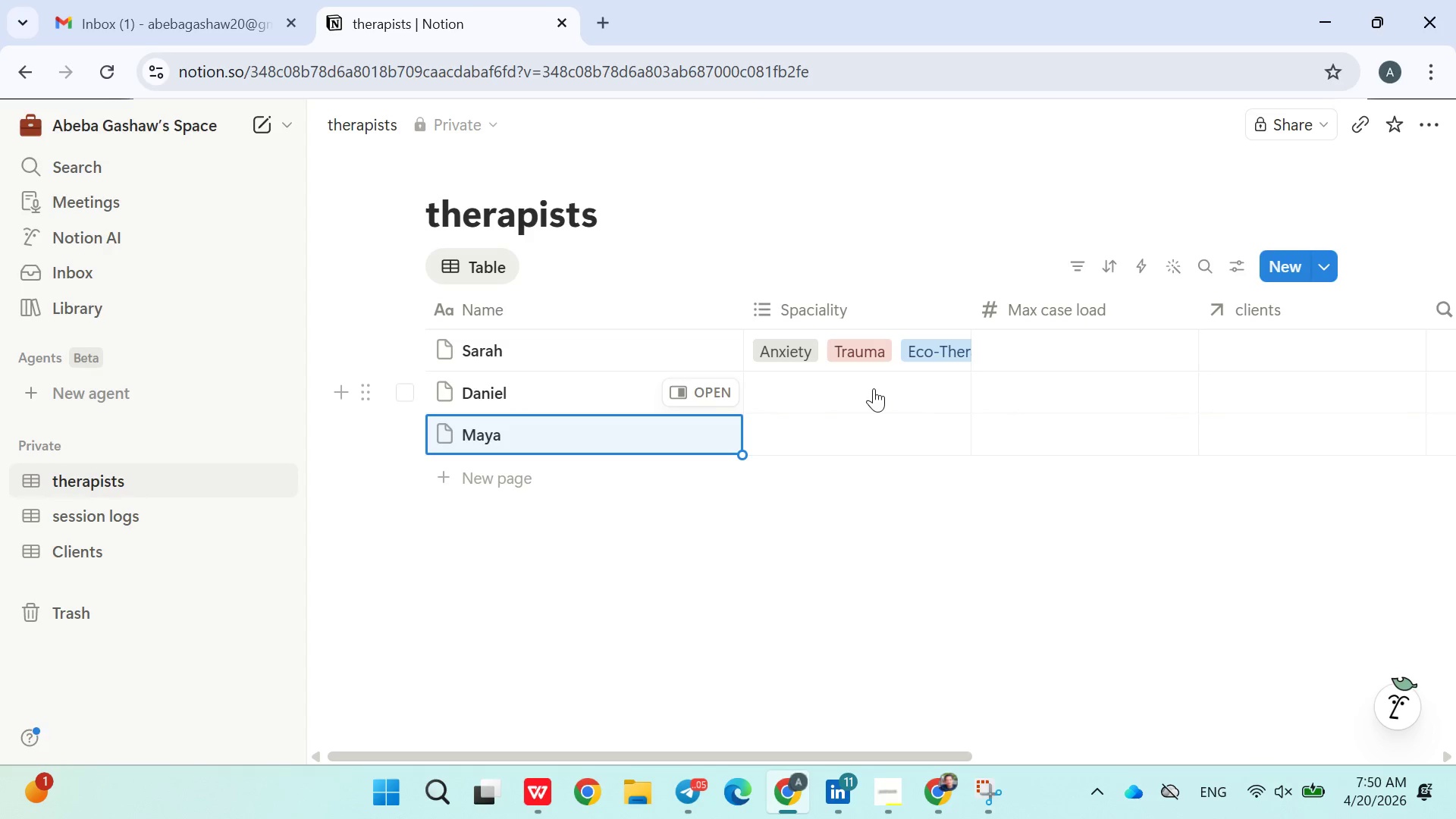 
left_click([849, 387])
 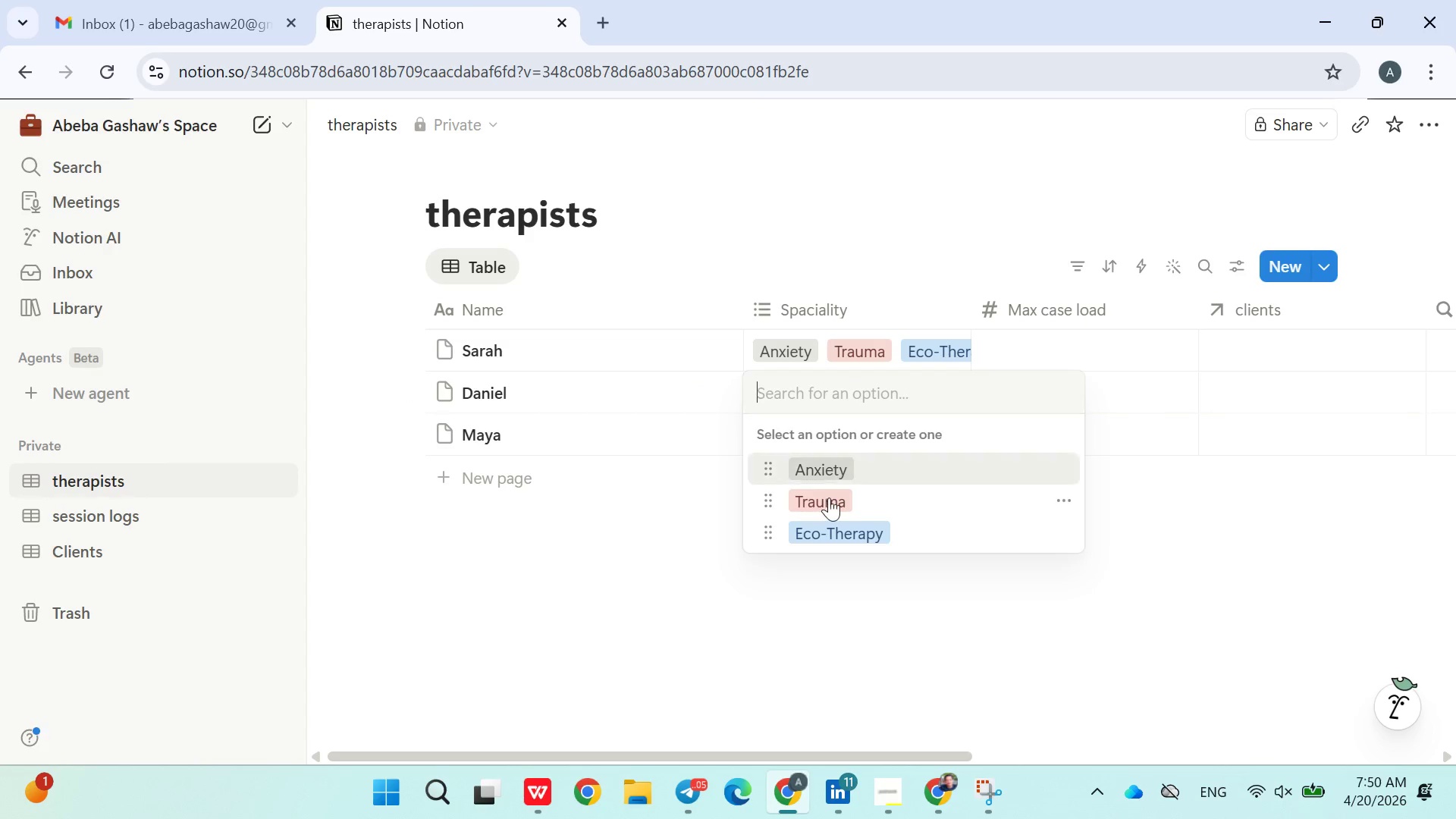 
left_click([829, 503])
 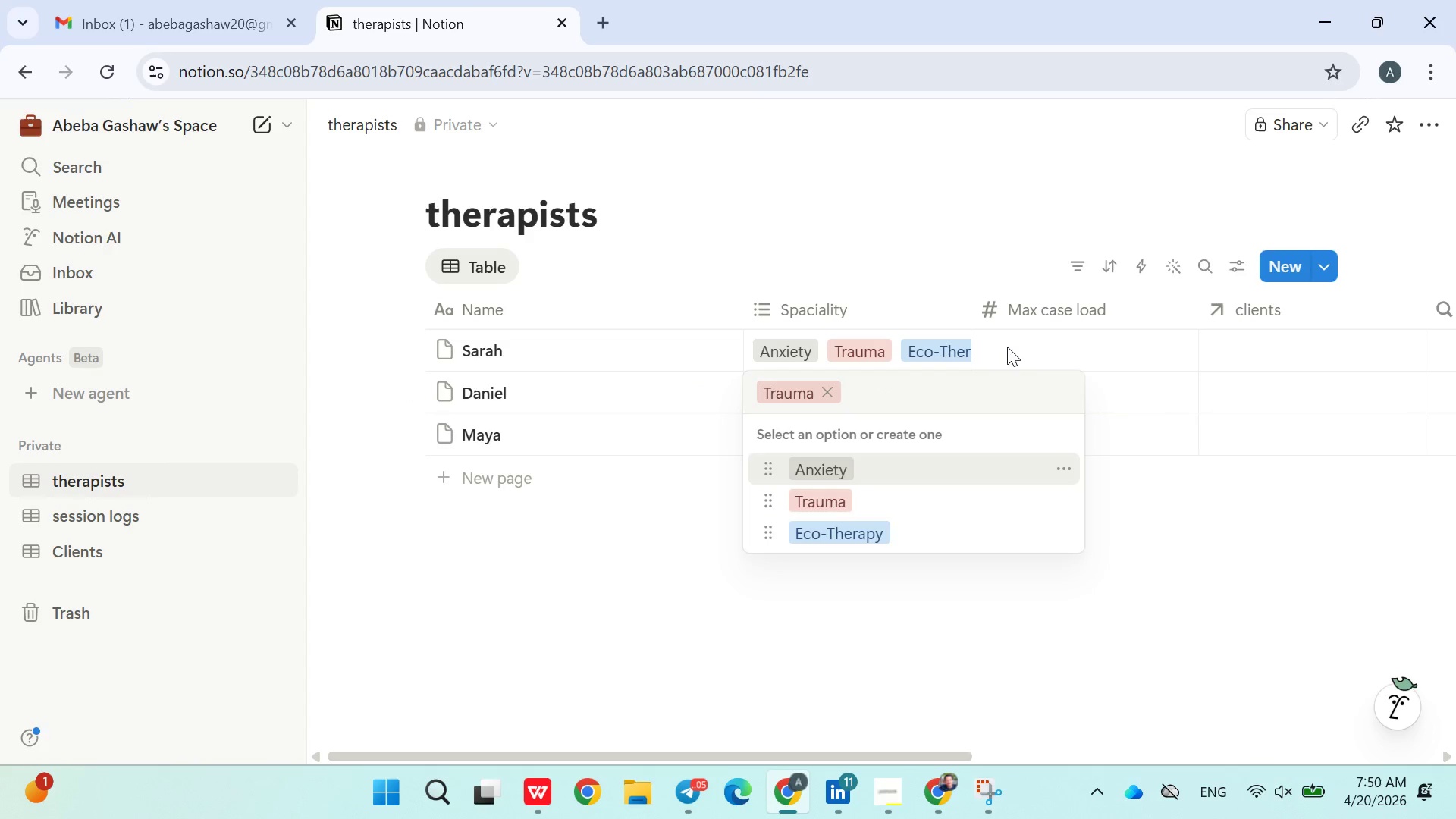 
left_click([867, 623])
 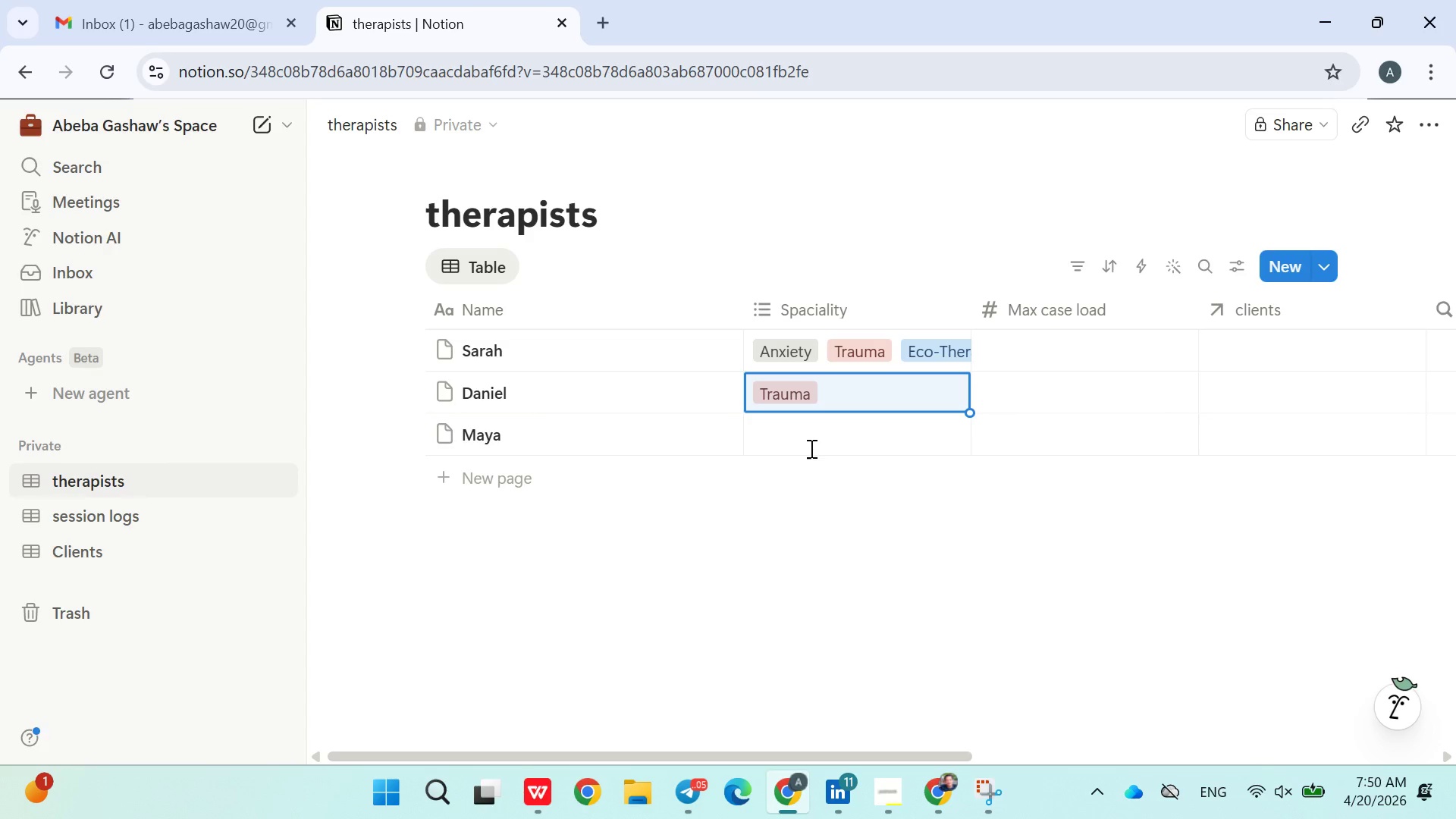 
left_click([806, 439])
 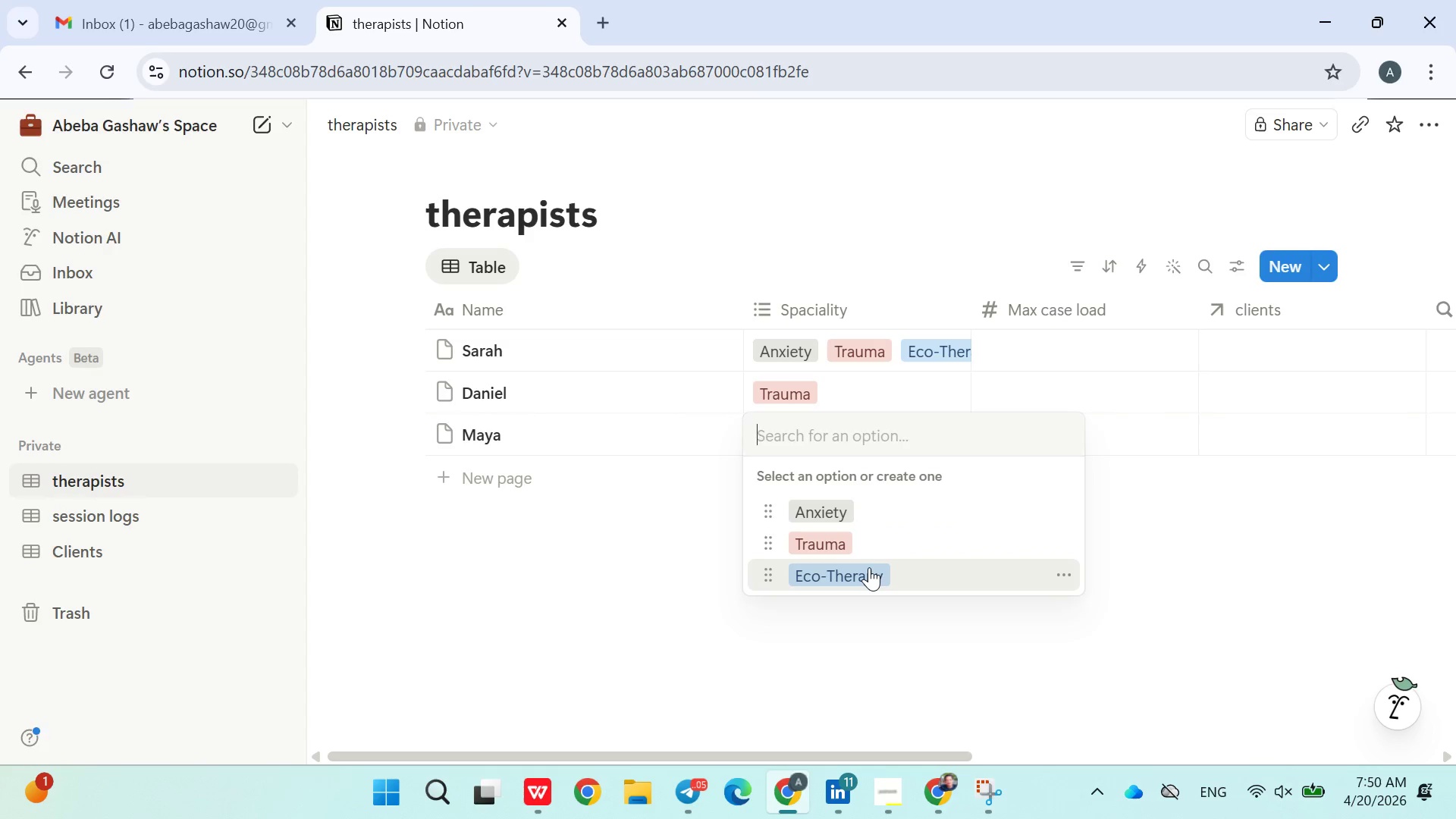 
double_click([852, 619])
 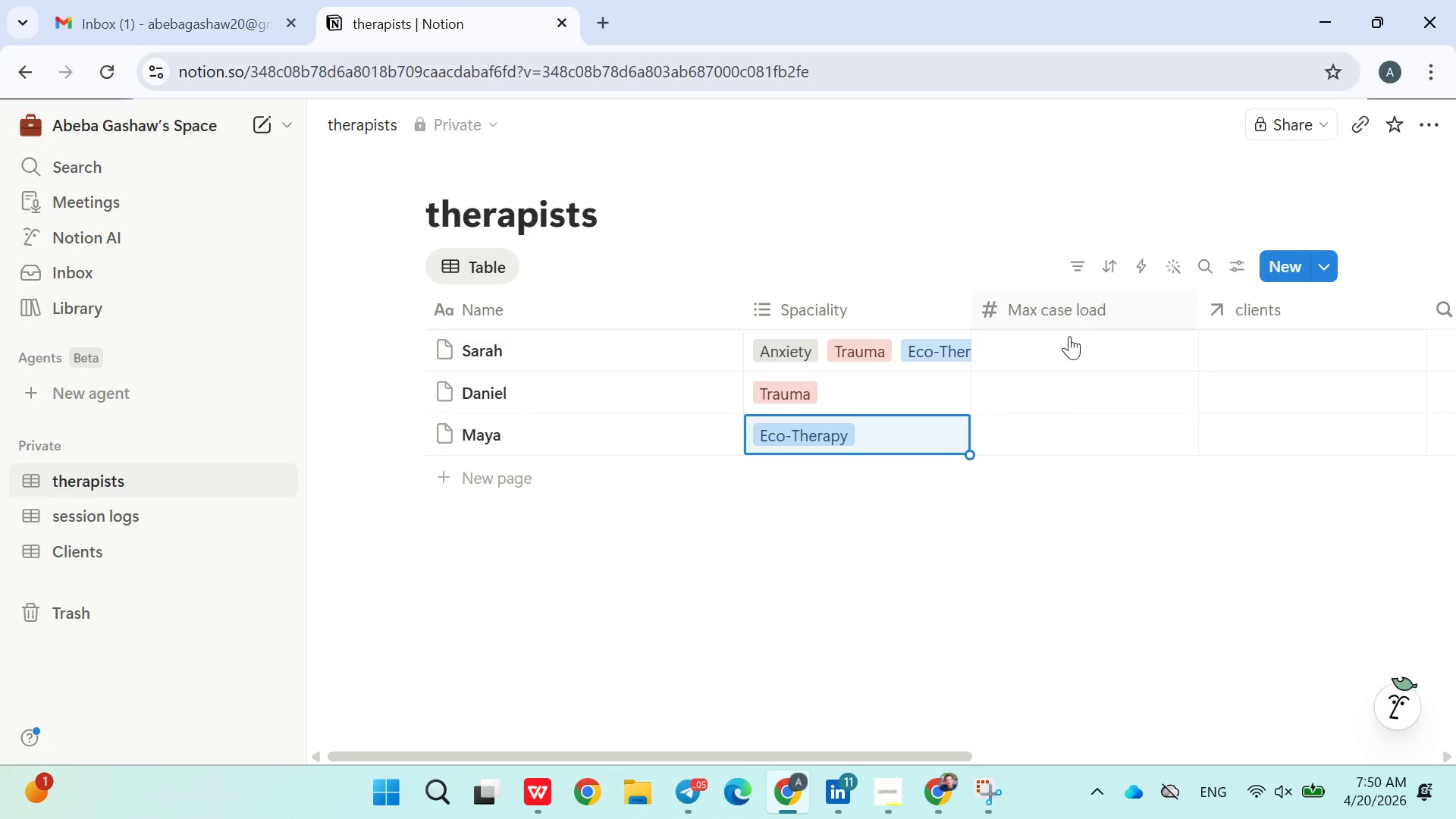 
left_click([1068, 347])
 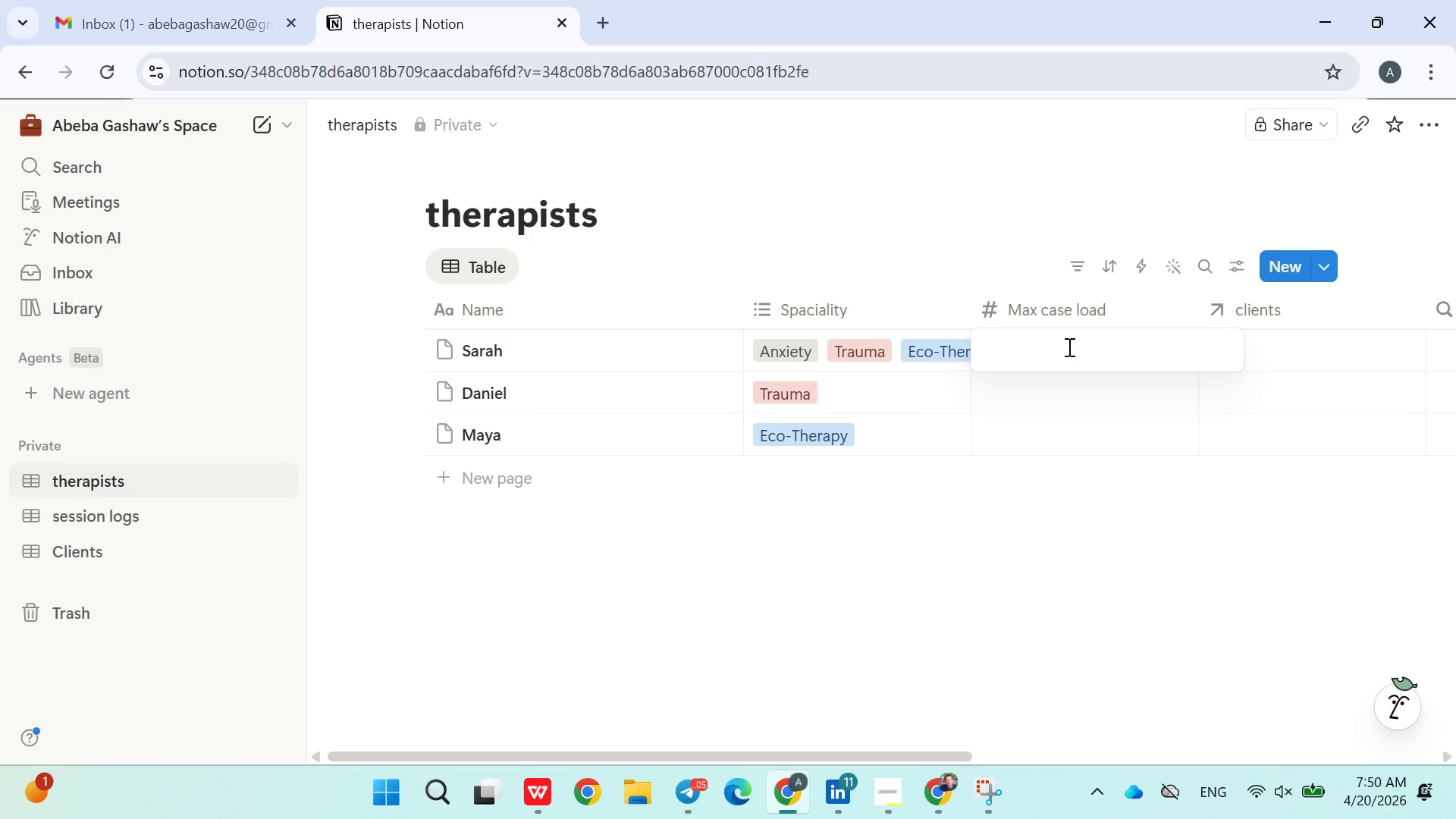 
key(7)
 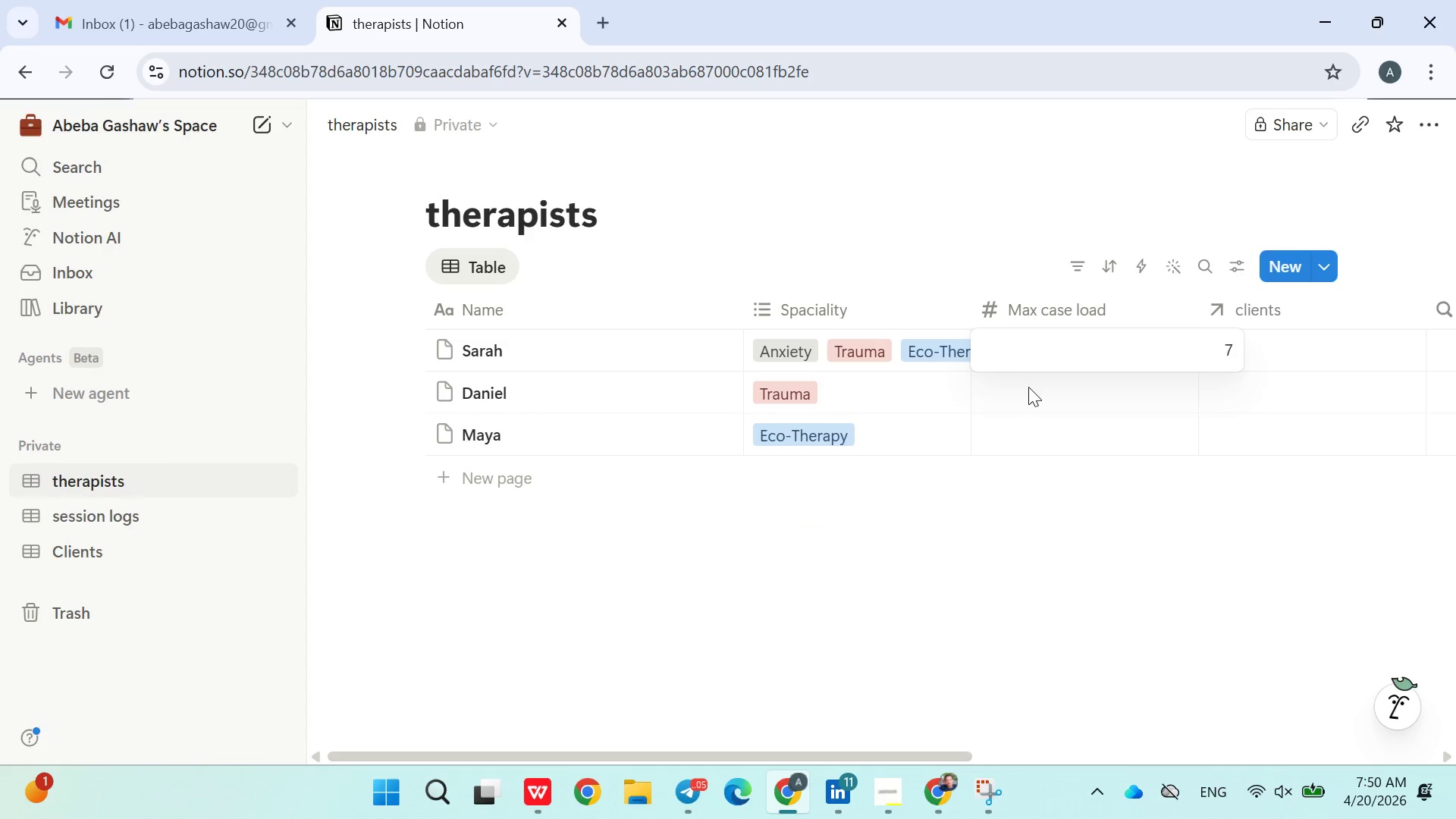 
left_click([1028, 393])
 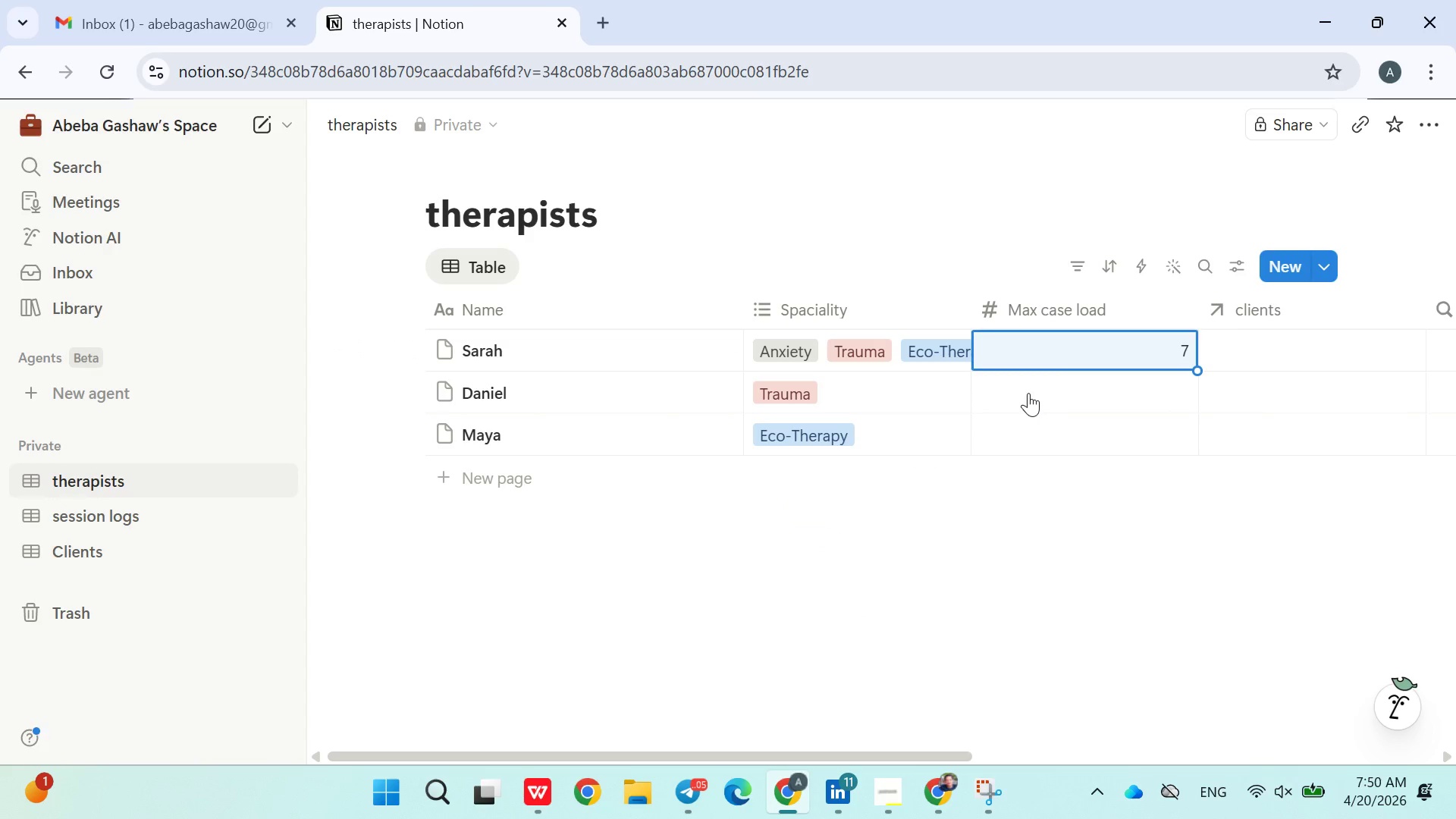 
left_click([1028, 393])
 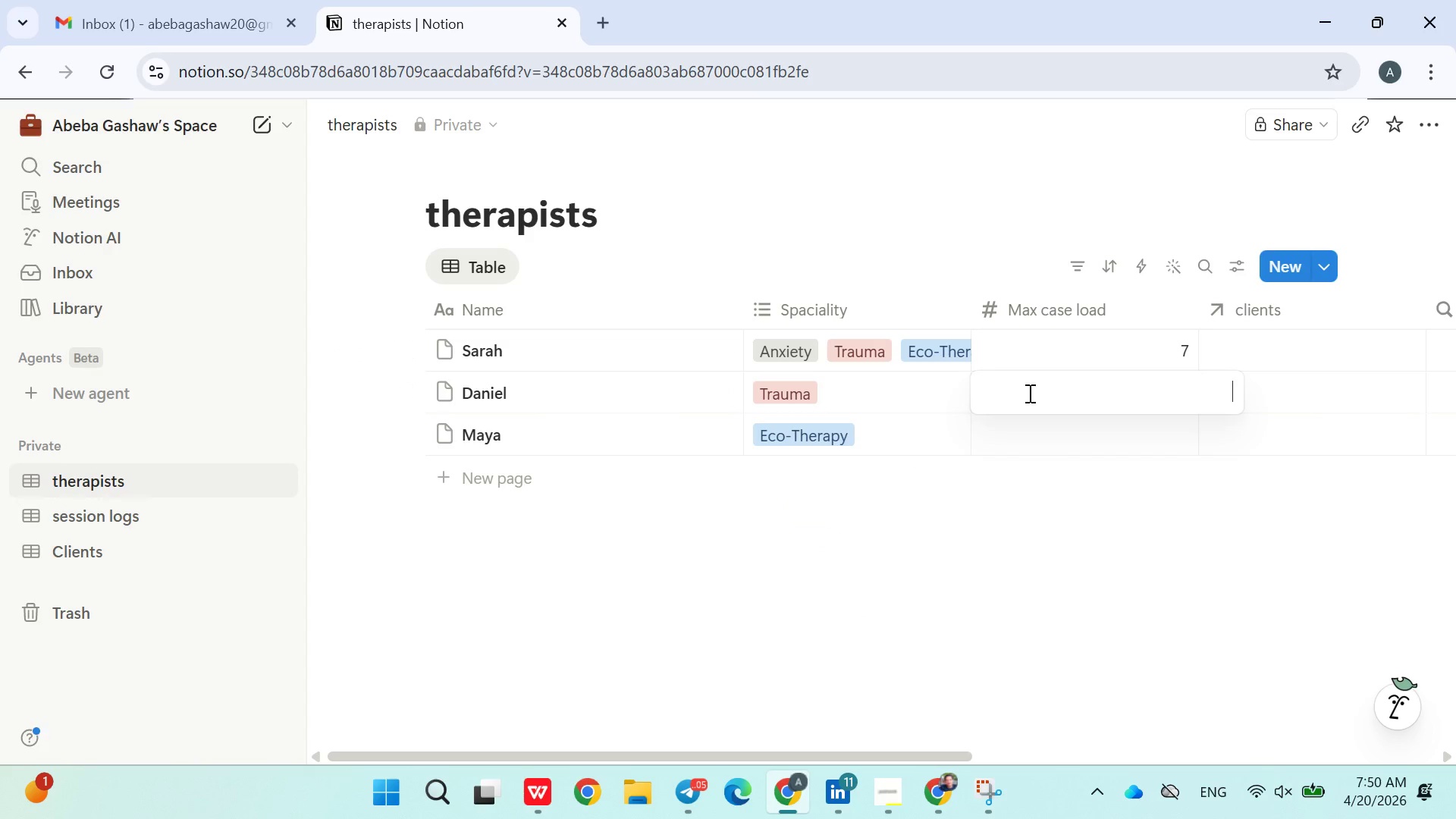 
key(4)
 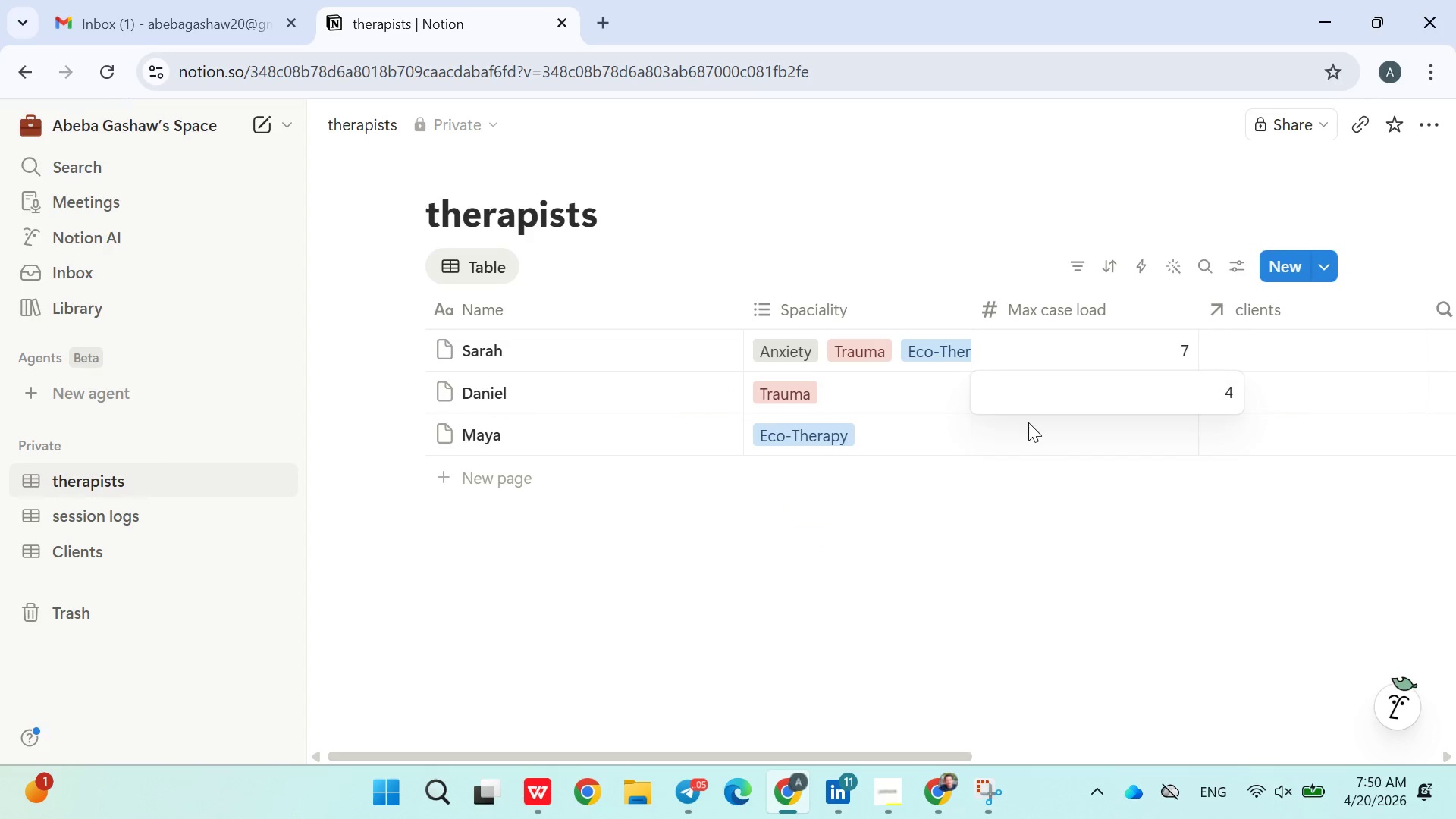 
double_click([1028, 422])
 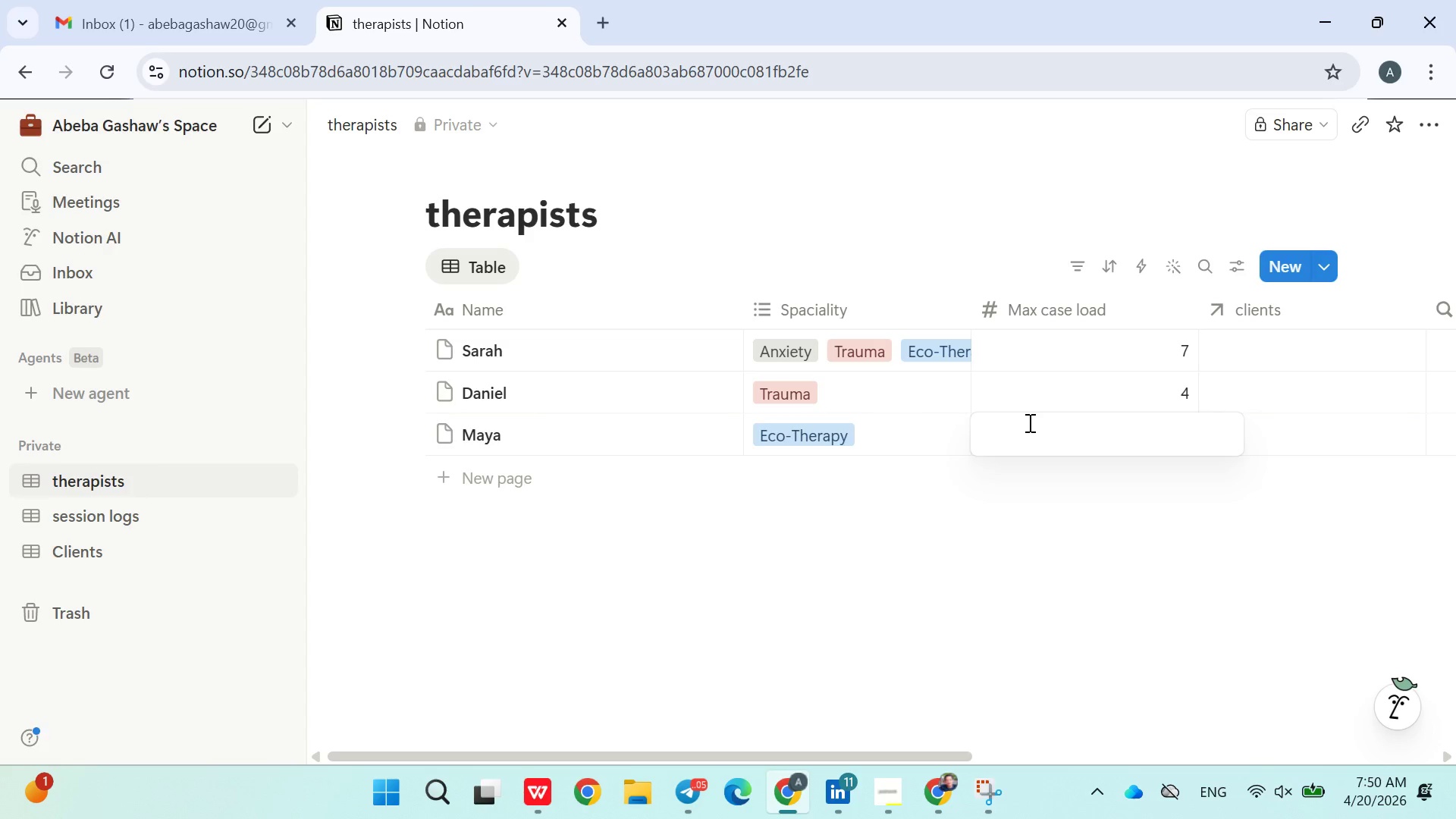 
type(10)
 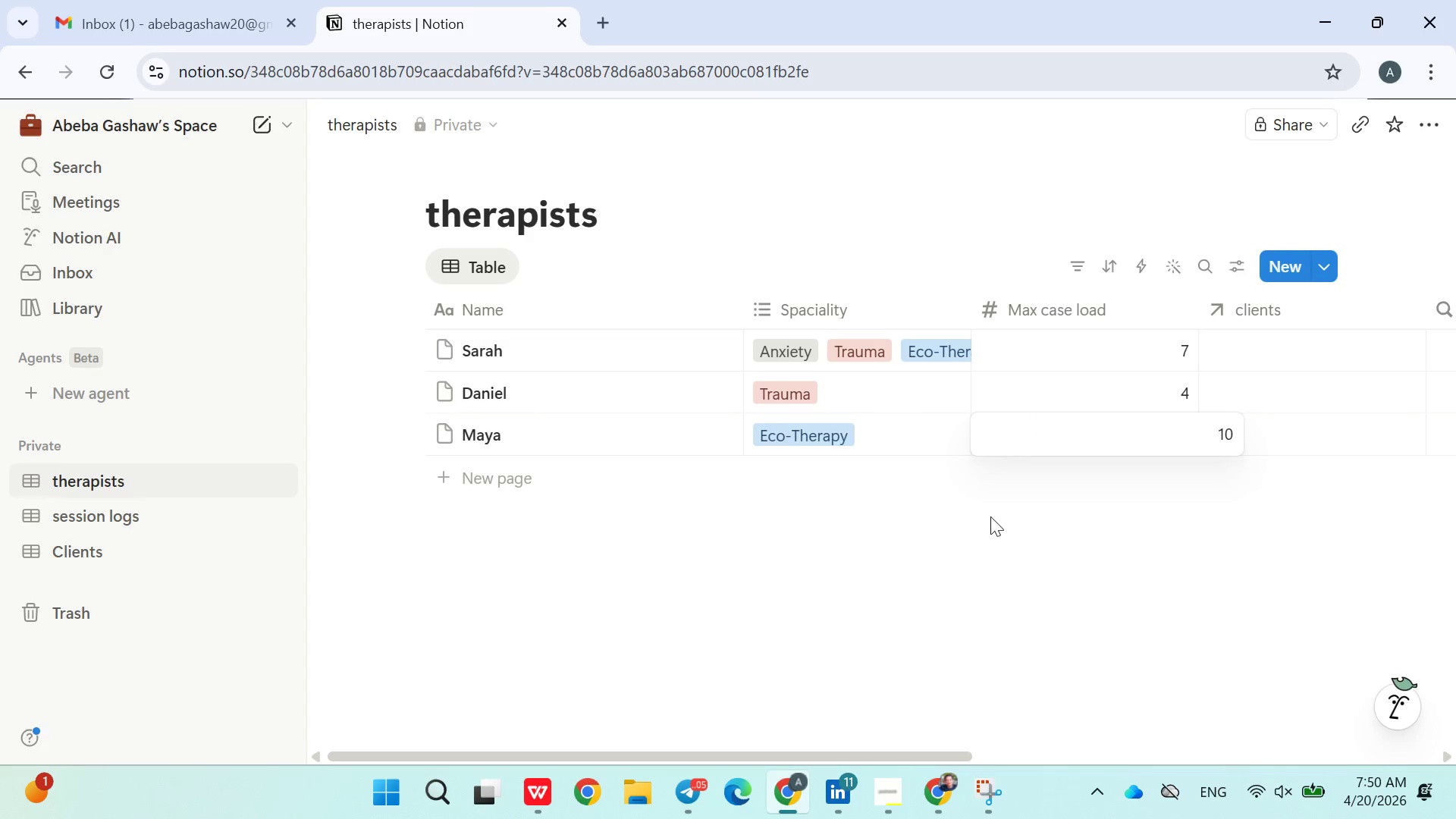 
left_click([990, 535])
 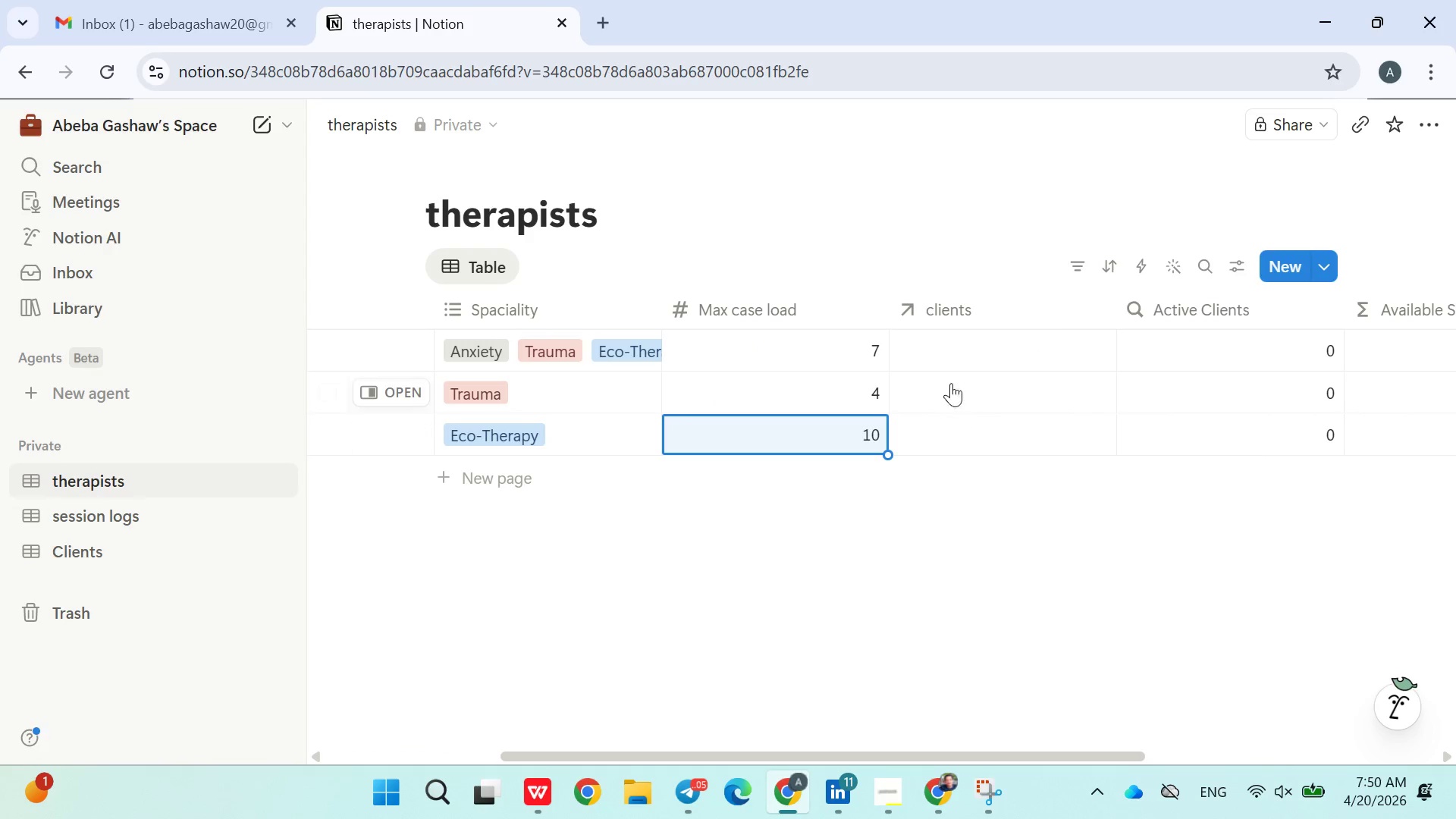 
left_click([946, 356])
 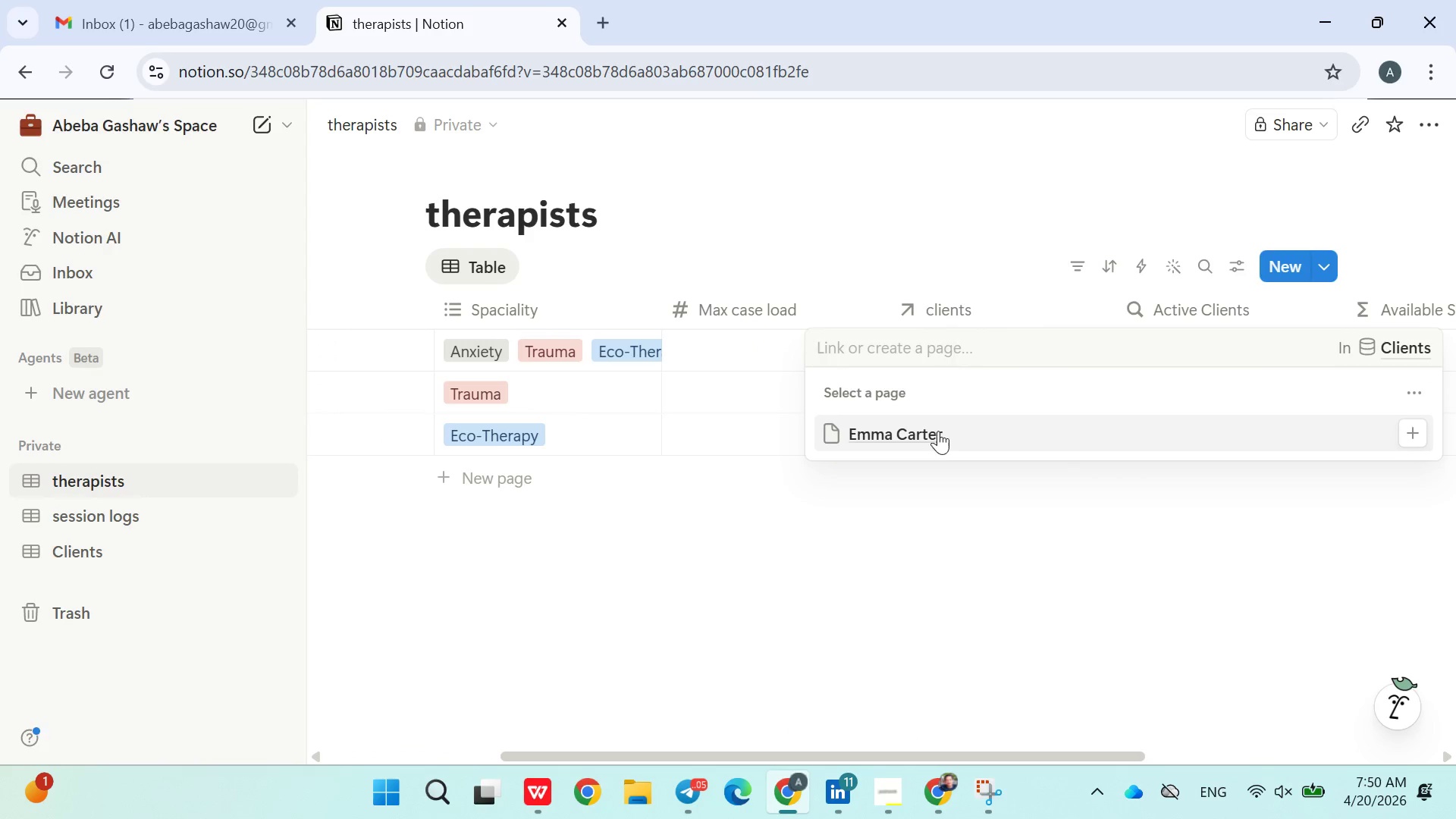 
left_click([915, 554])
 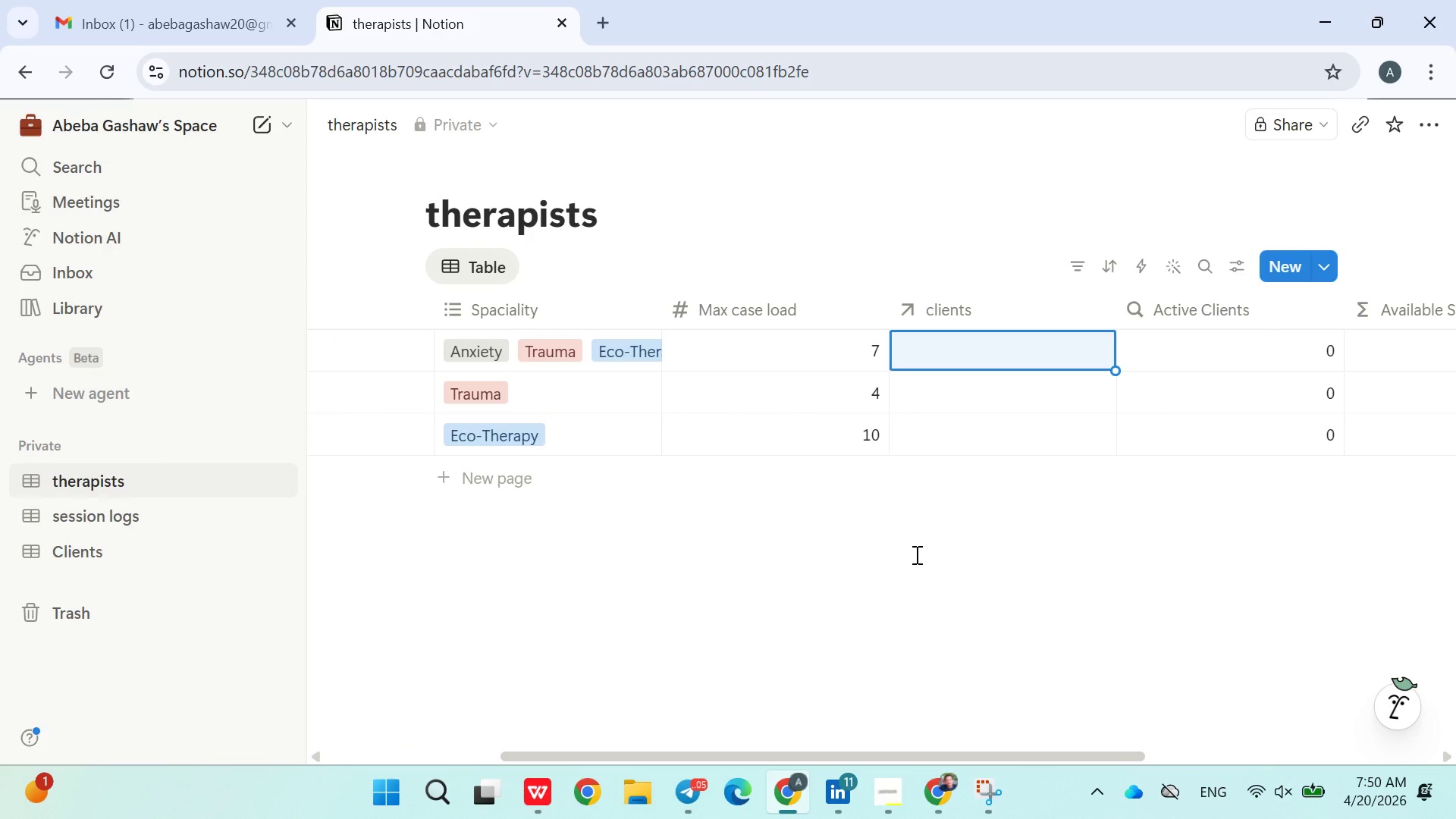 
wait(6.47)
 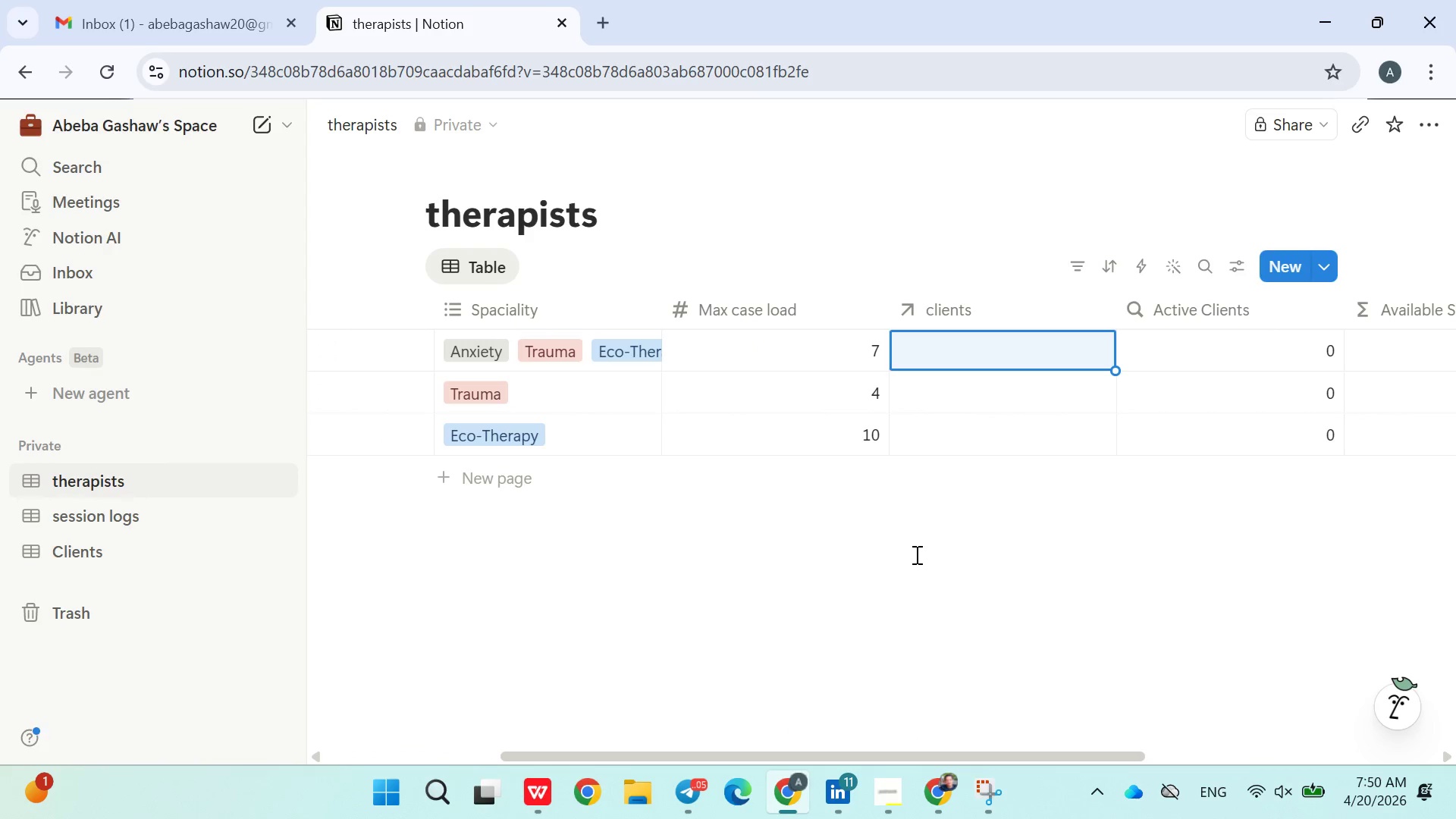 
left_click([952, 350])
 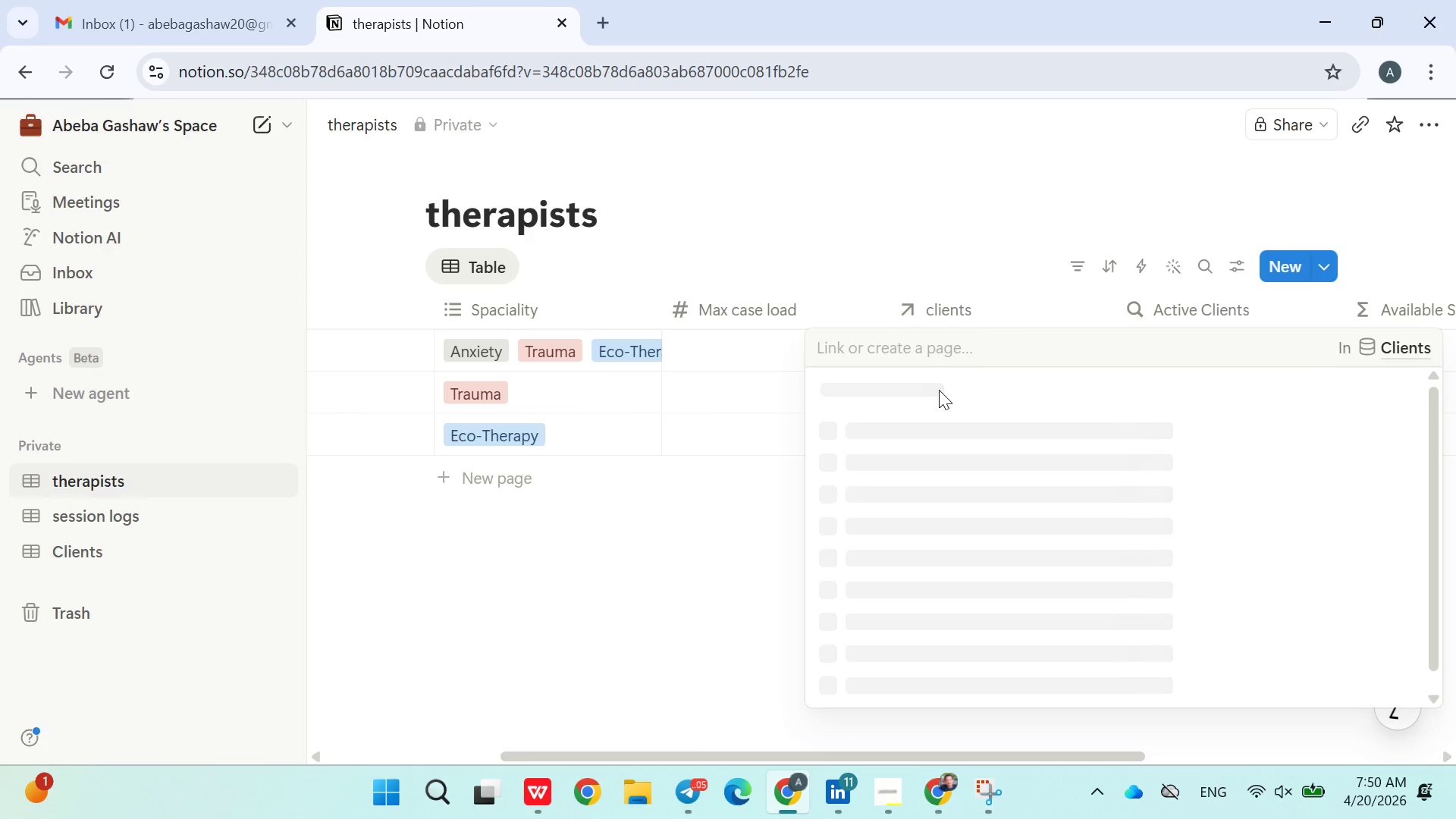 
left_click([719, 533])
 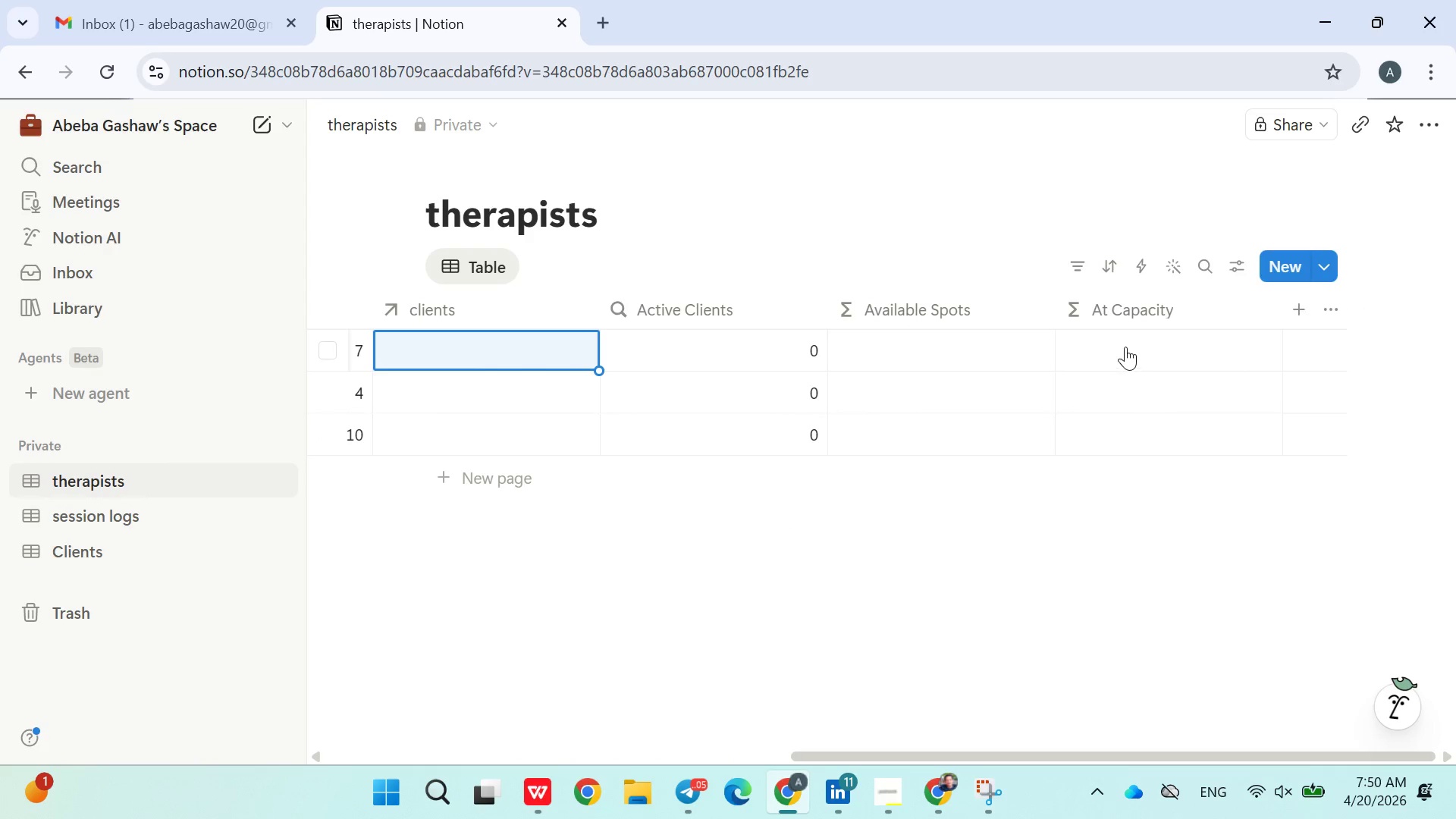 
wait(8.8)
 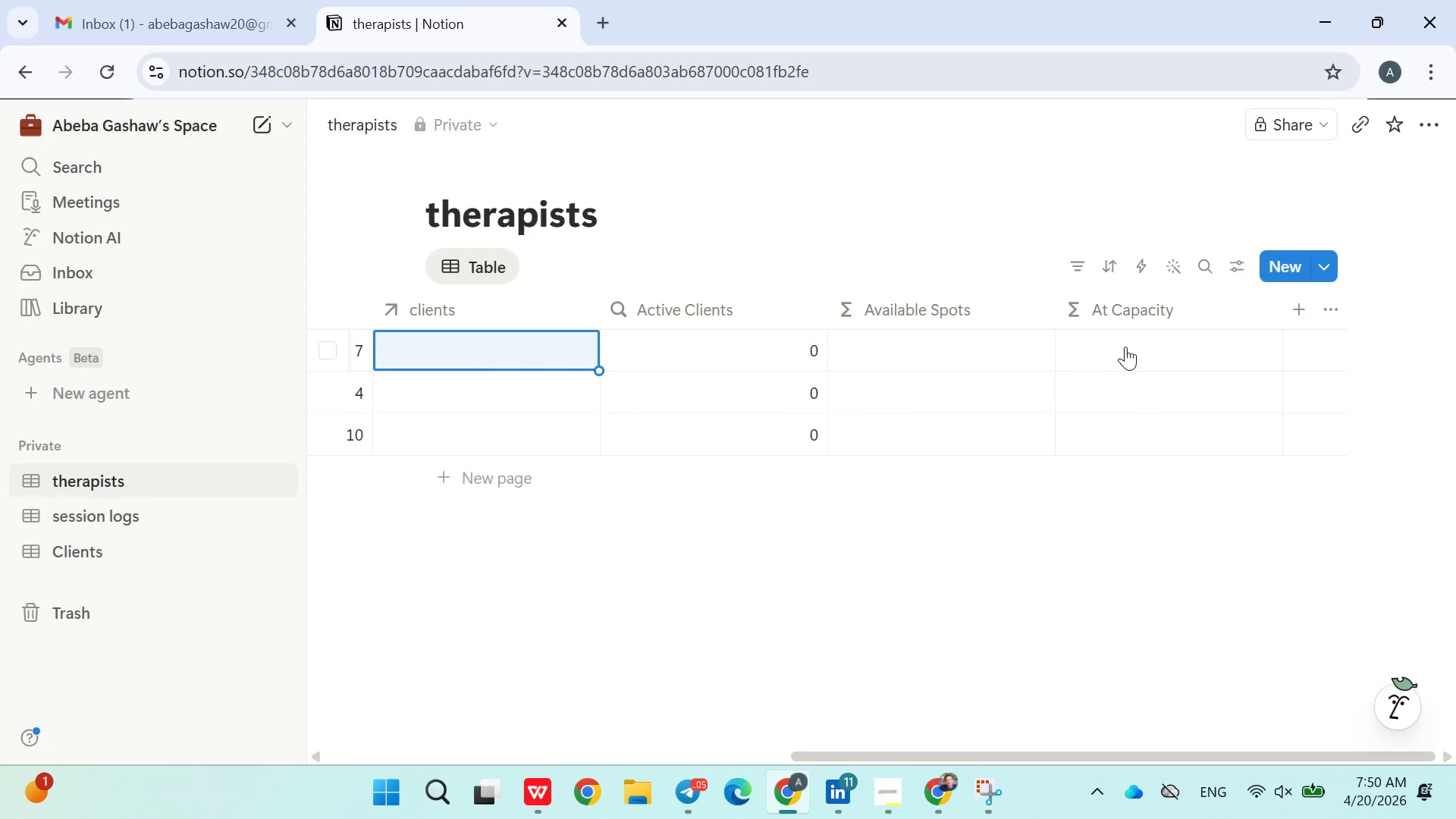 
left_click([927, 356])
 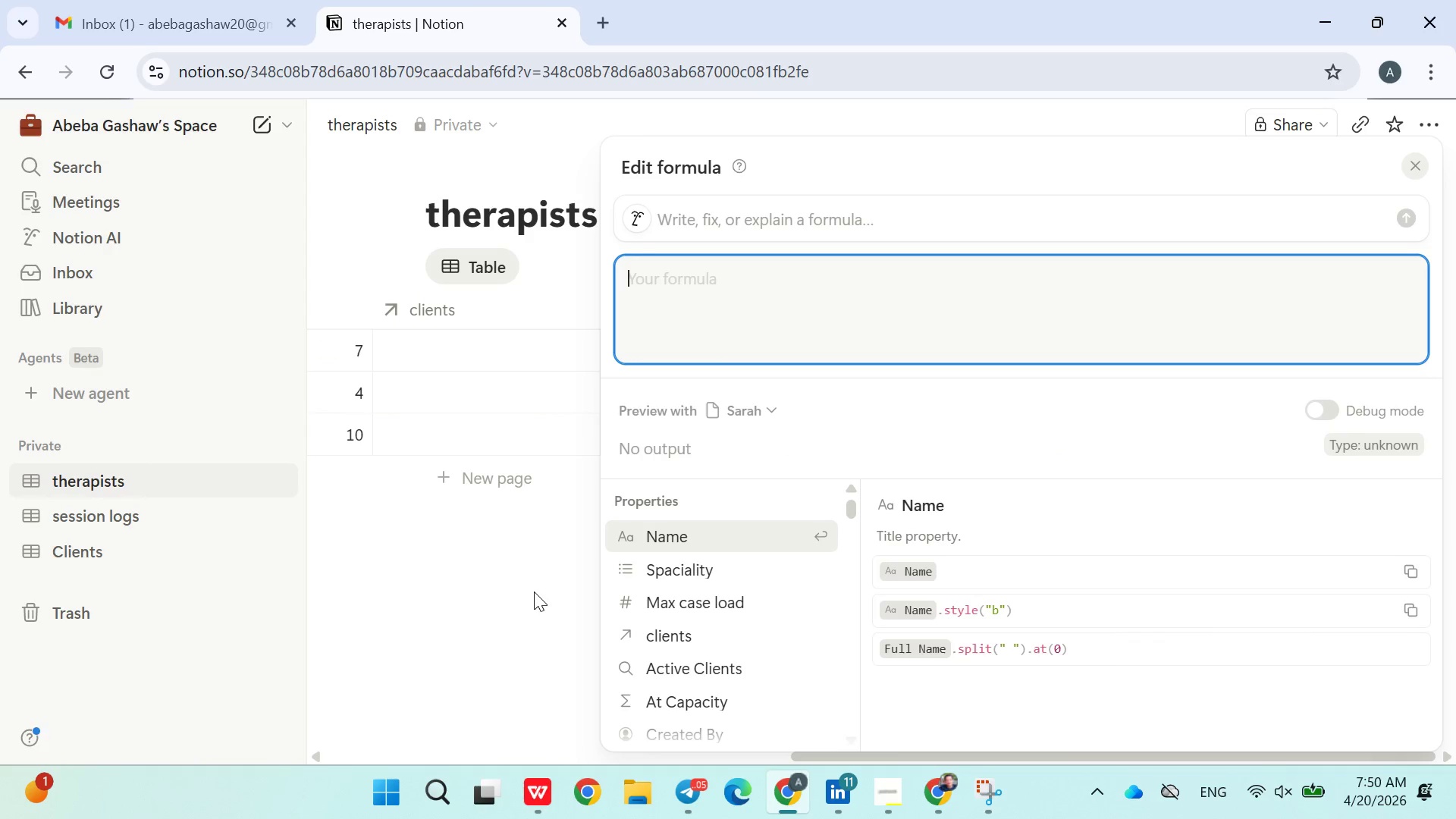 
wait(5.27)
 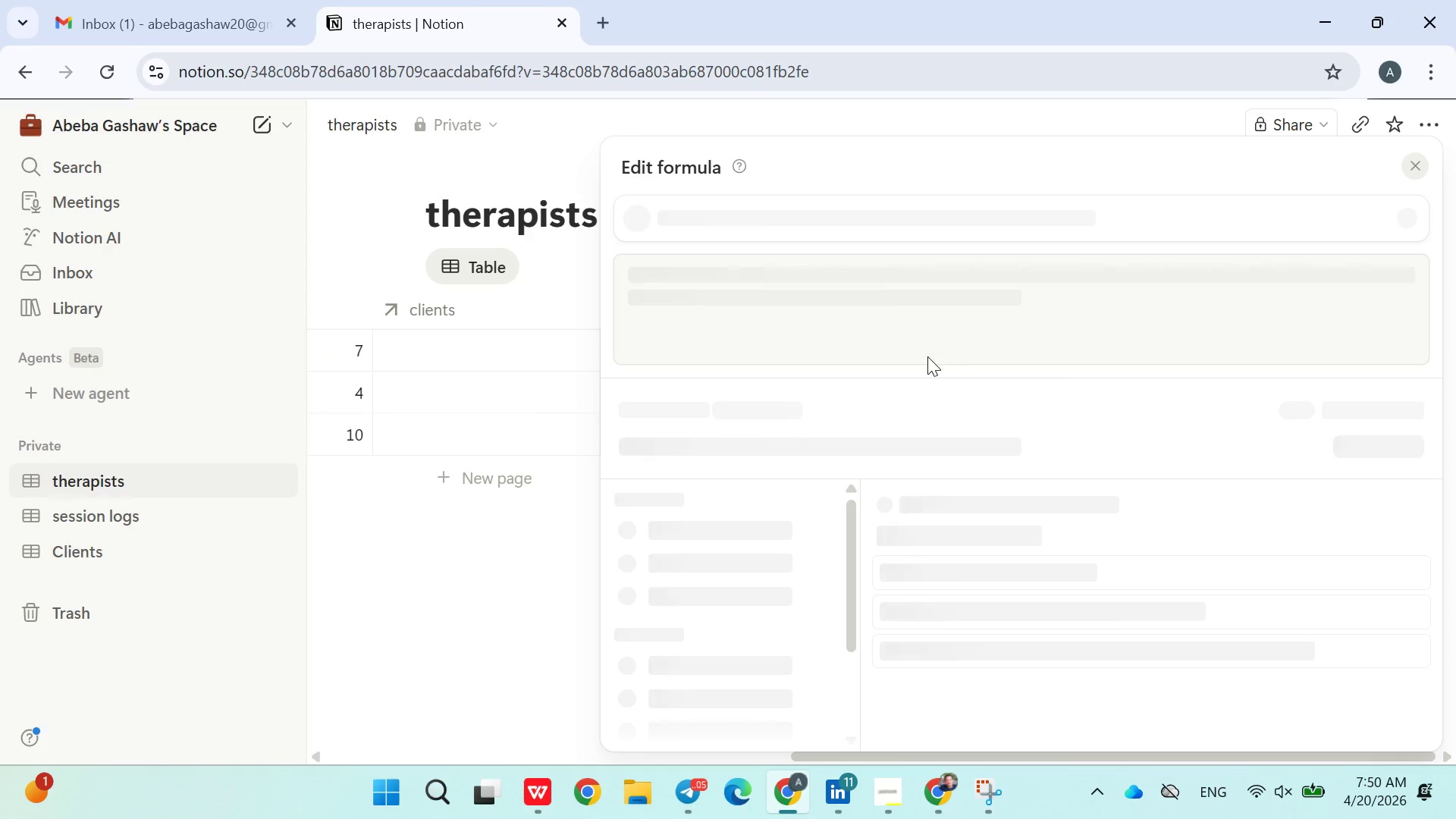 
left_click([534, 592])
 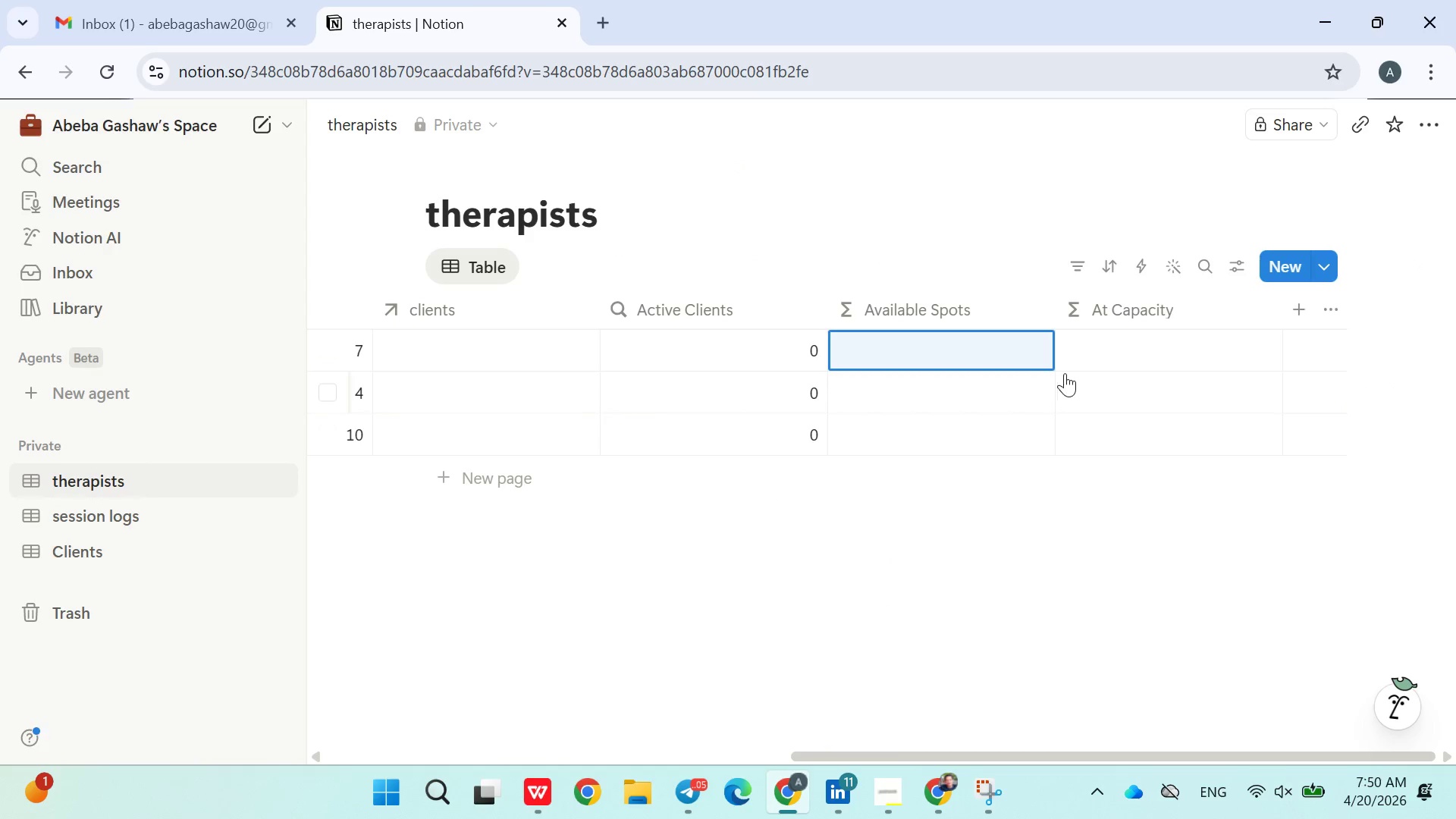 
left_click([1098, 355])
 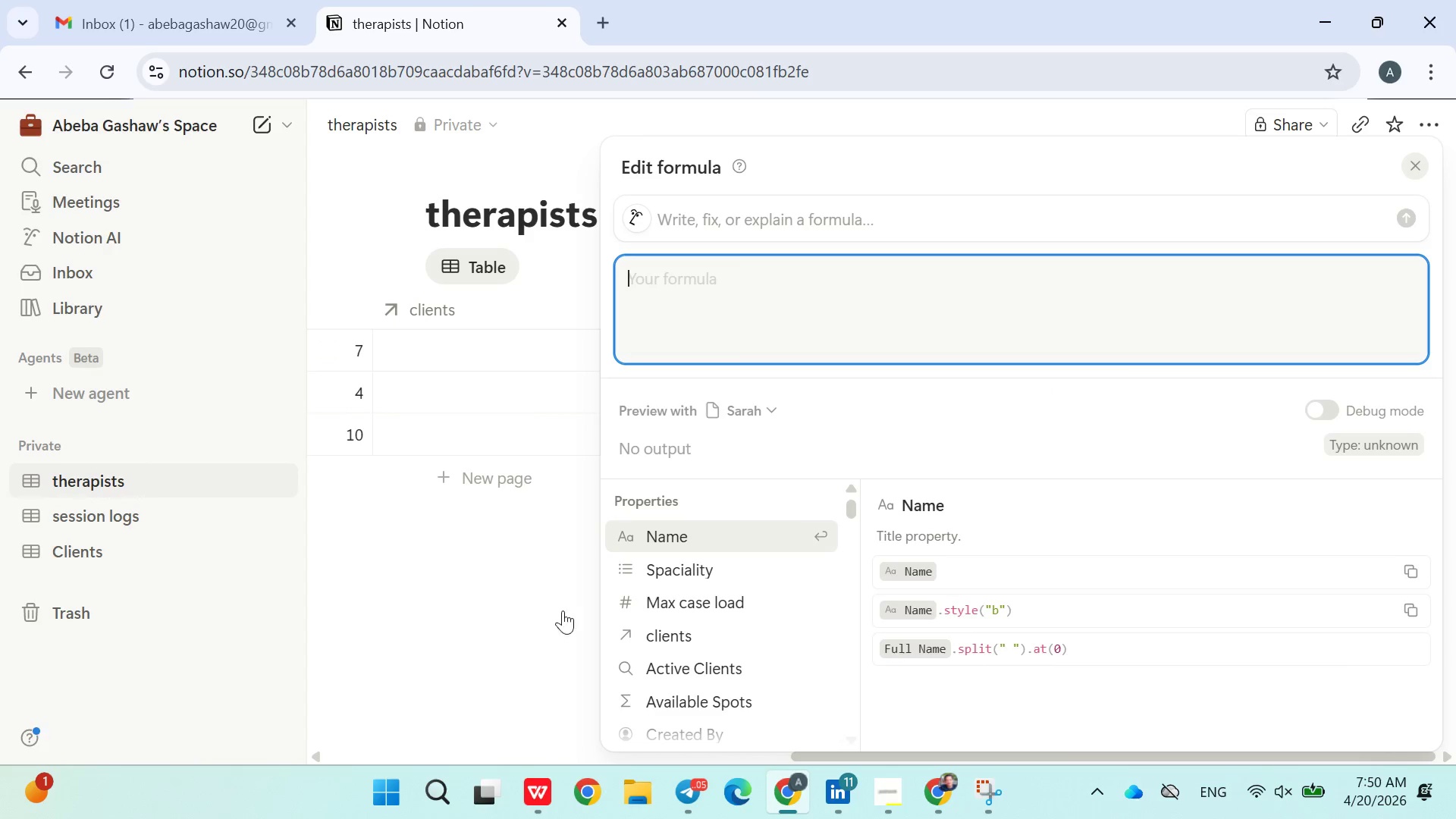 
left_click([504, 632])
 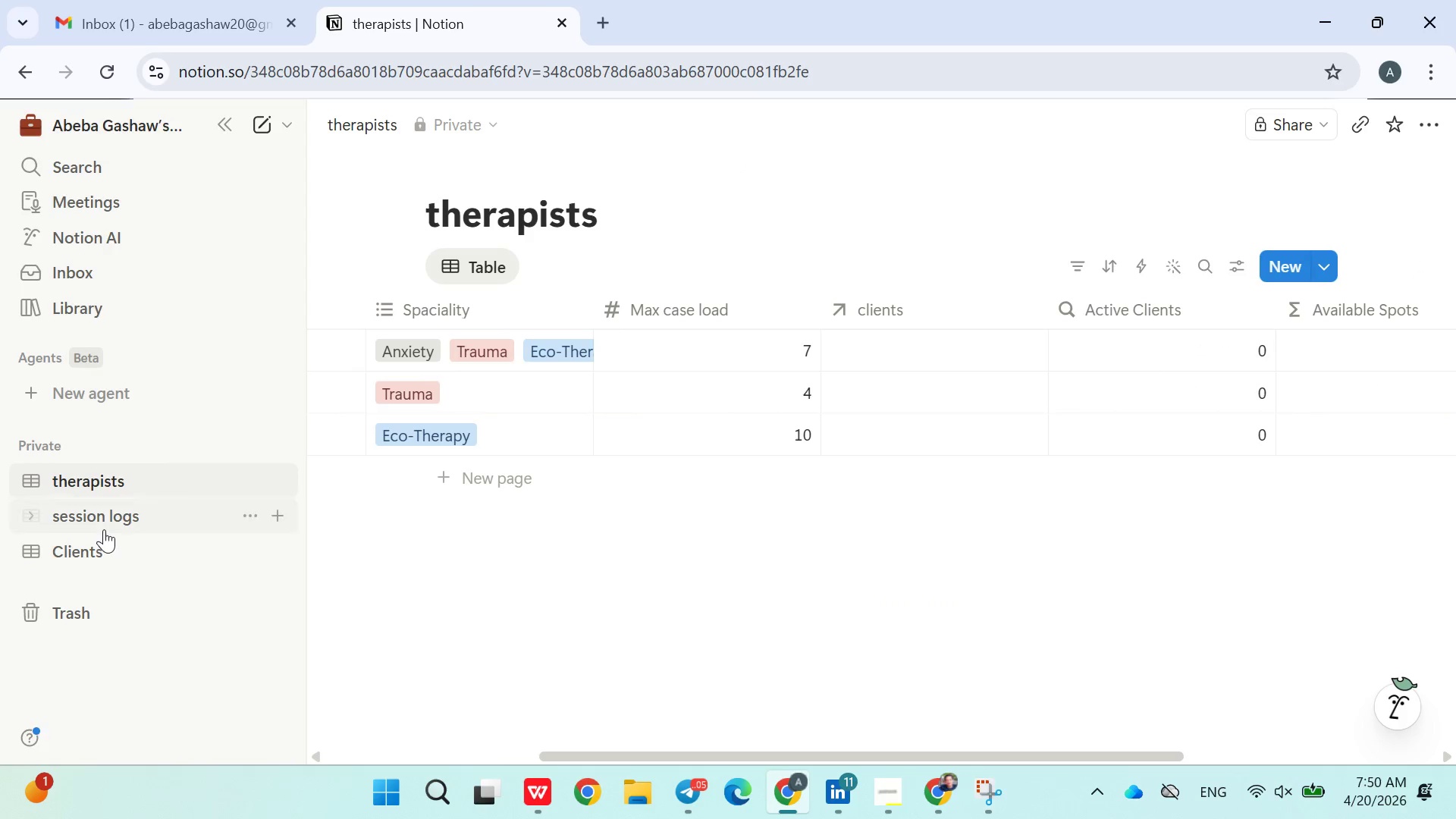 
left_click([85, 564])
 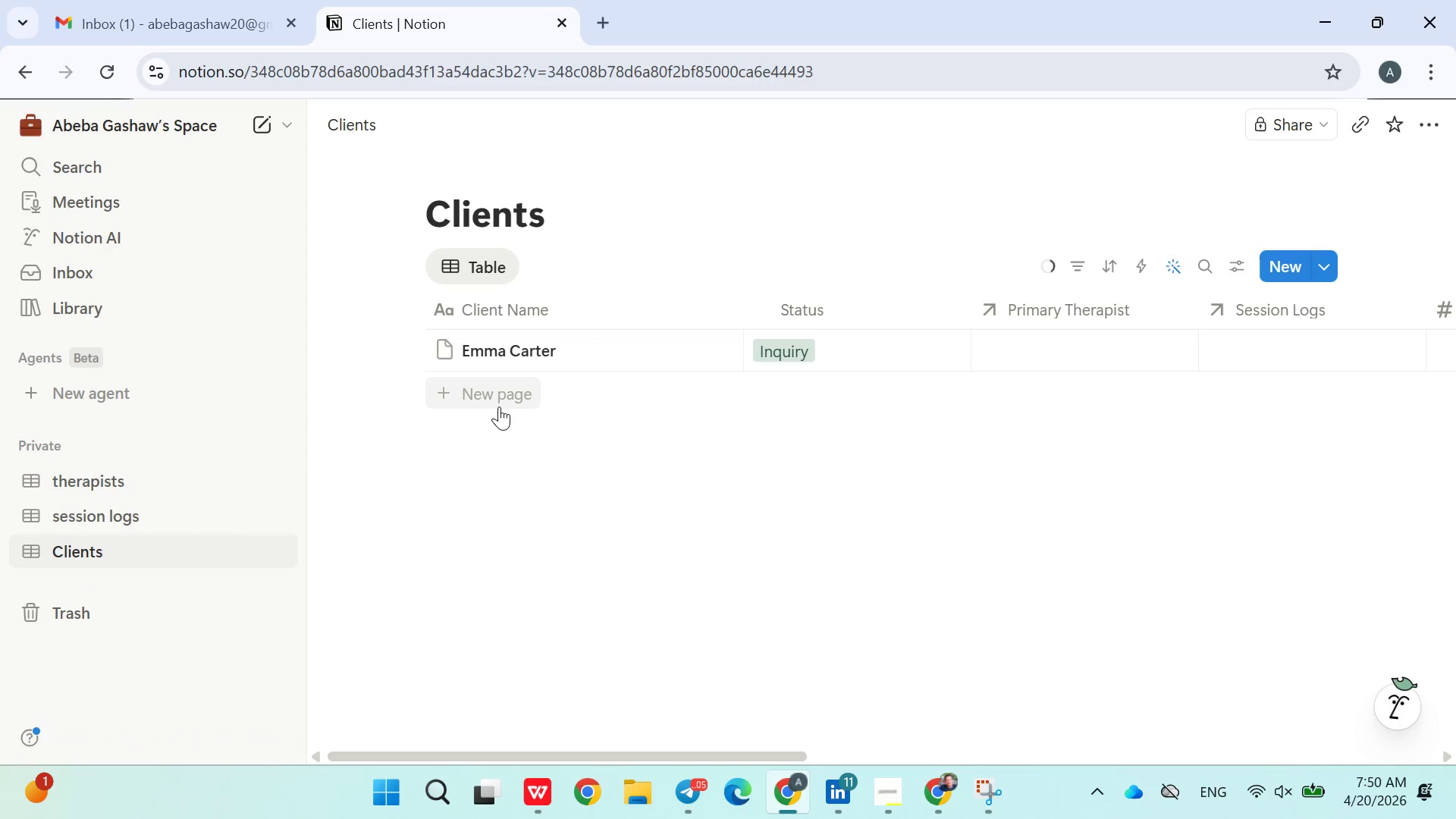 
left_click([496, 406])
 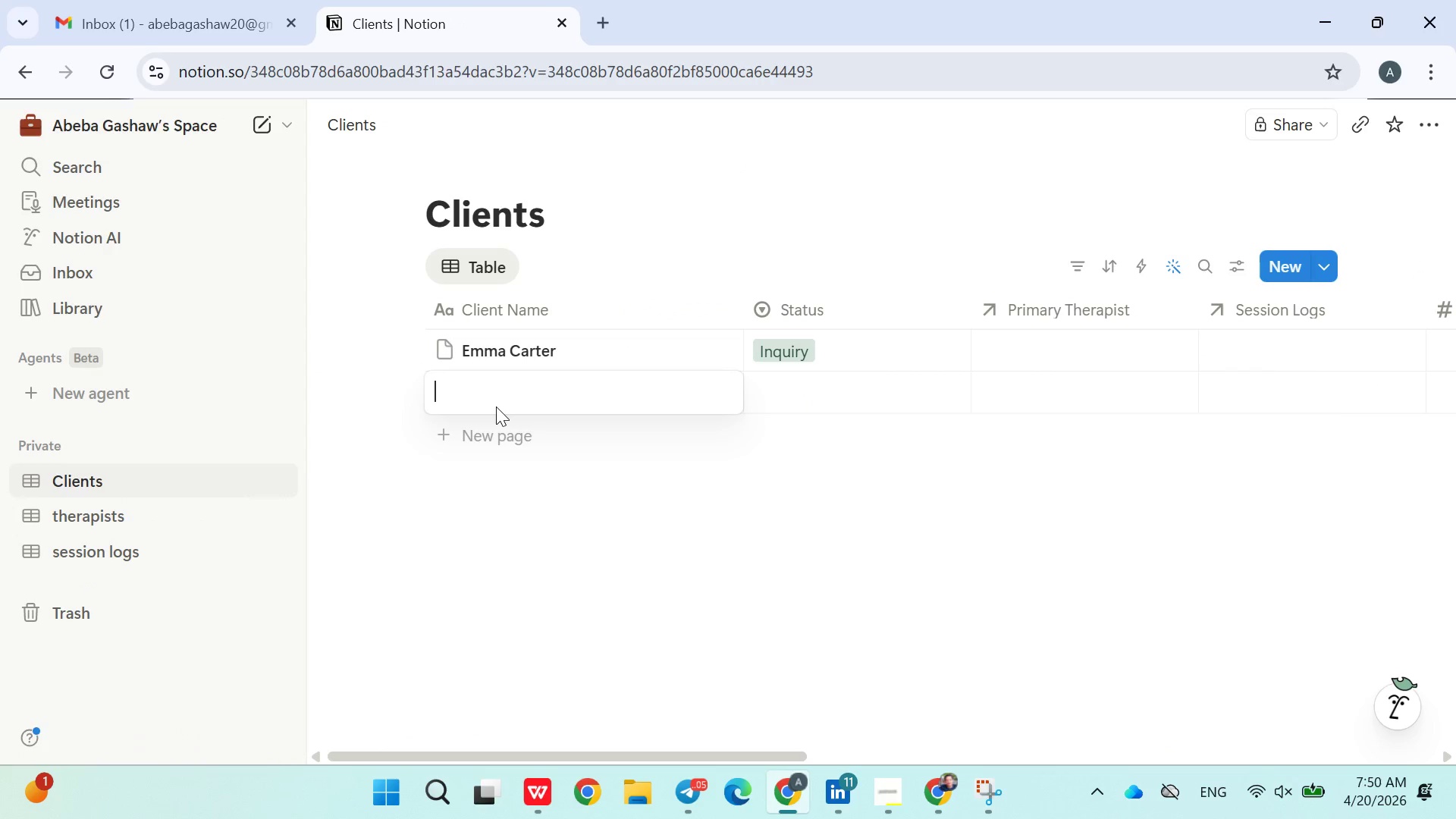 
type(Liam johnsn)
key(Backspace)
type(on)
 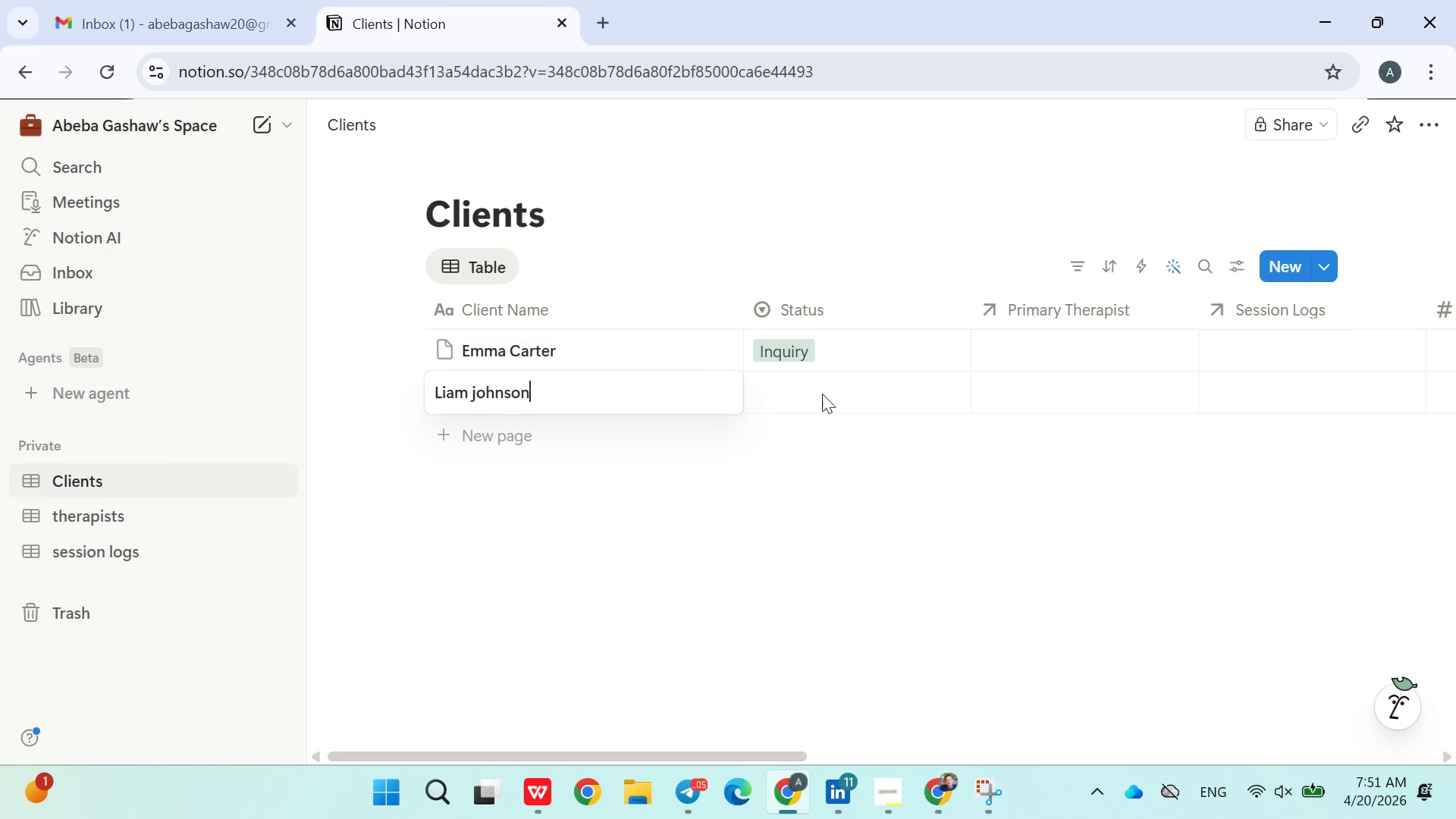 
left_click([749, 502])
 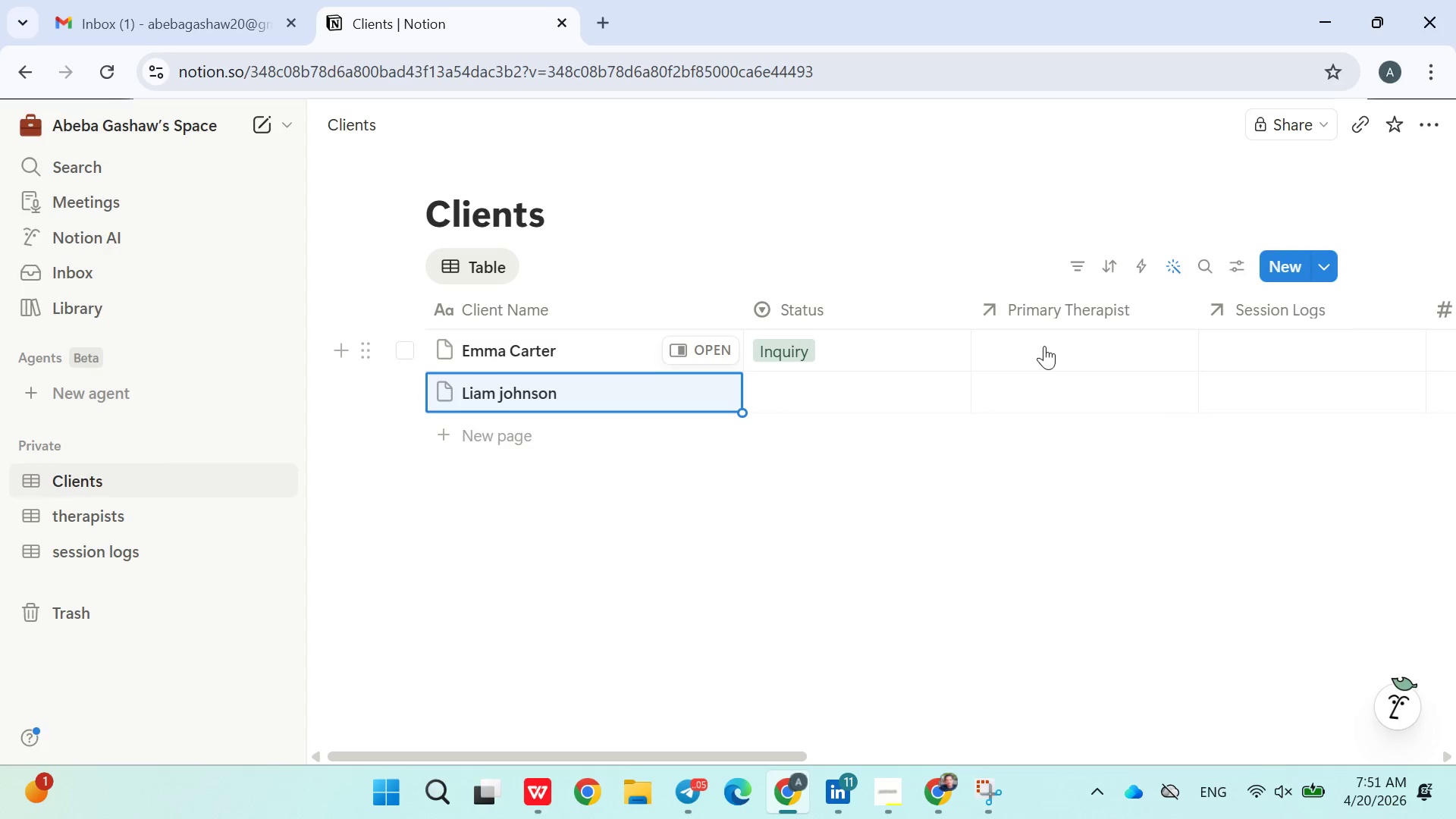 
left_click([1039, 346])
 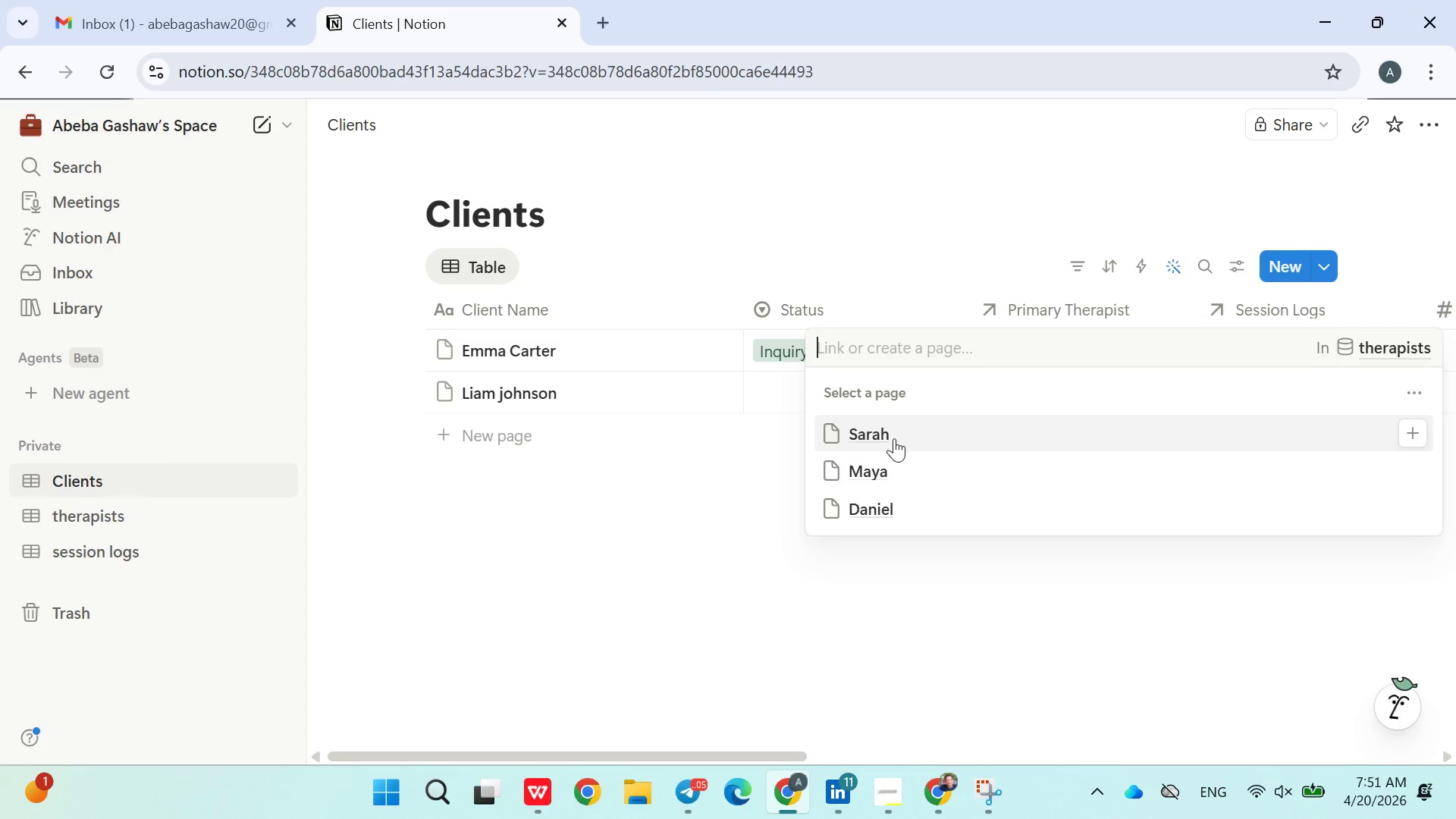 
wait(5.06)
 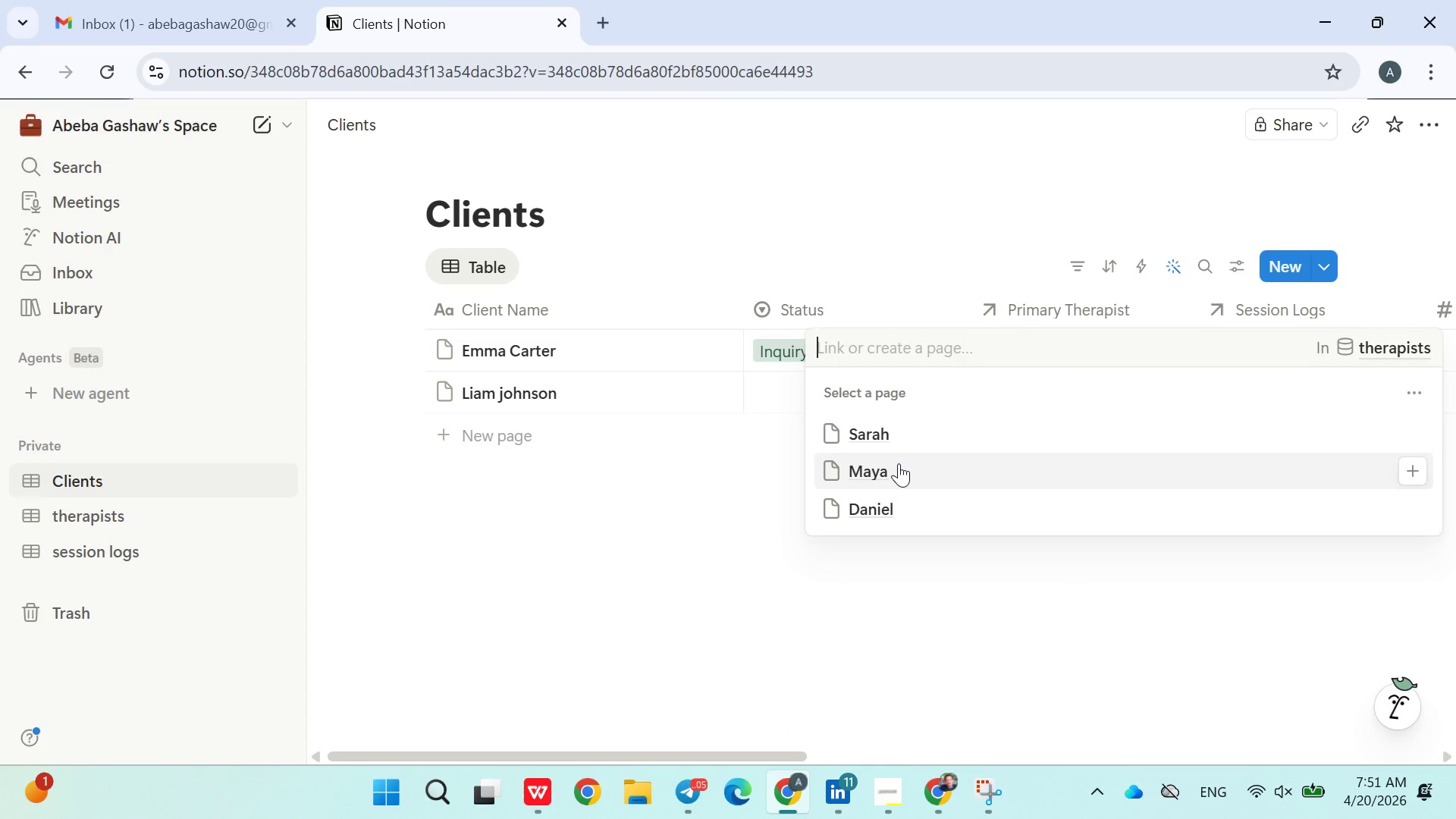 
left_click([503, 596])
 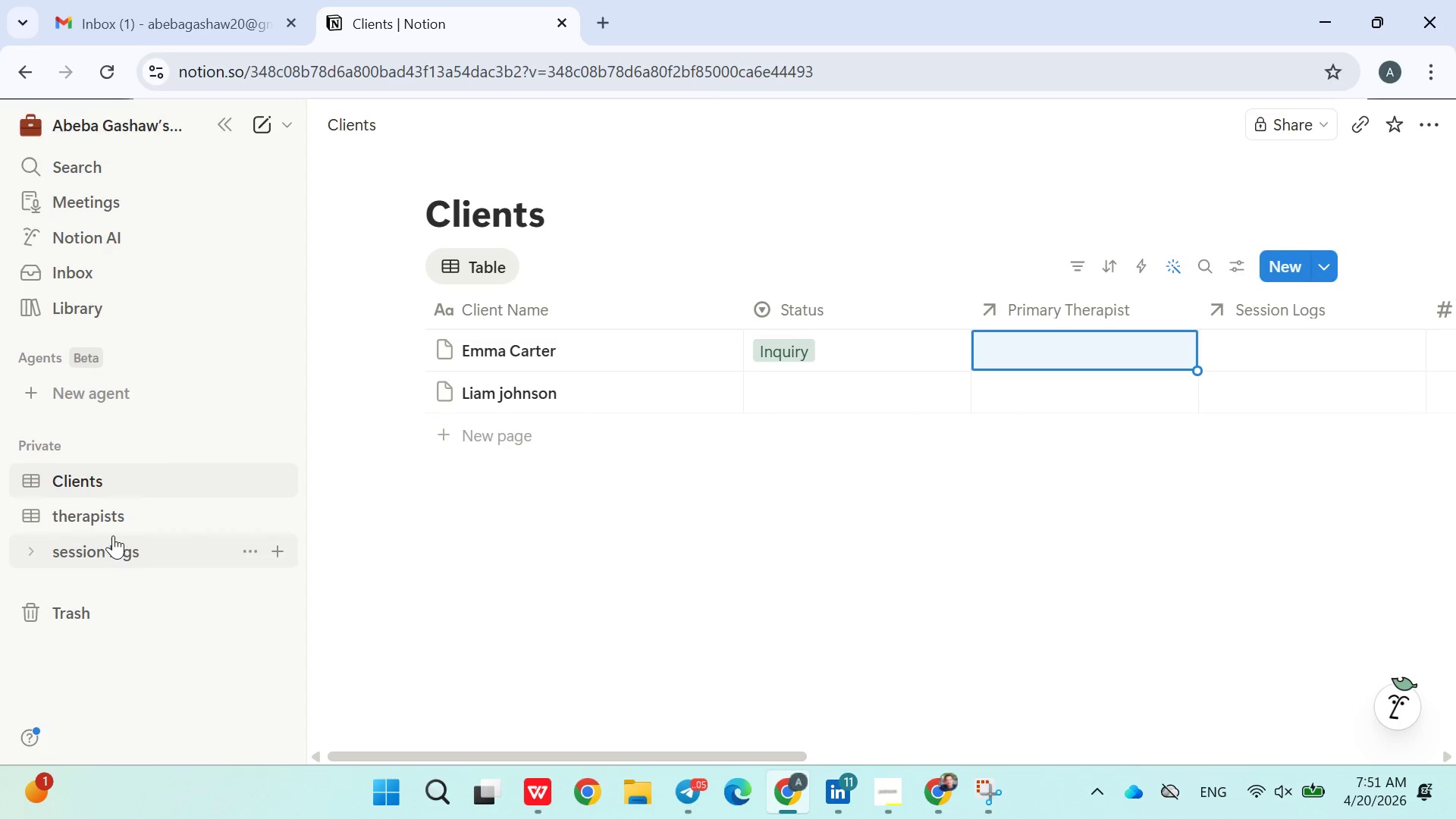 
left_click([108, 516])
 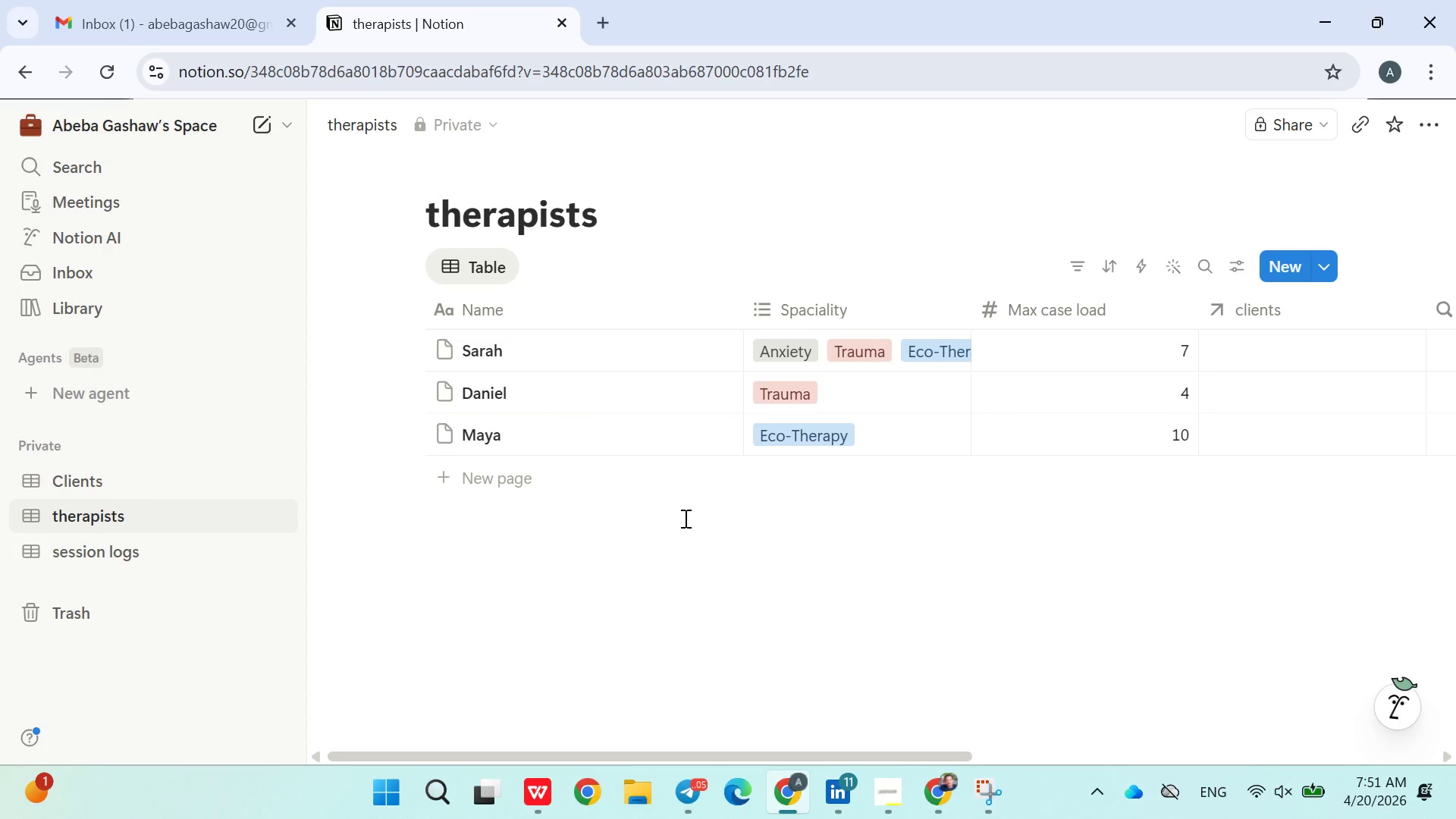 
left_click([83, 489])
 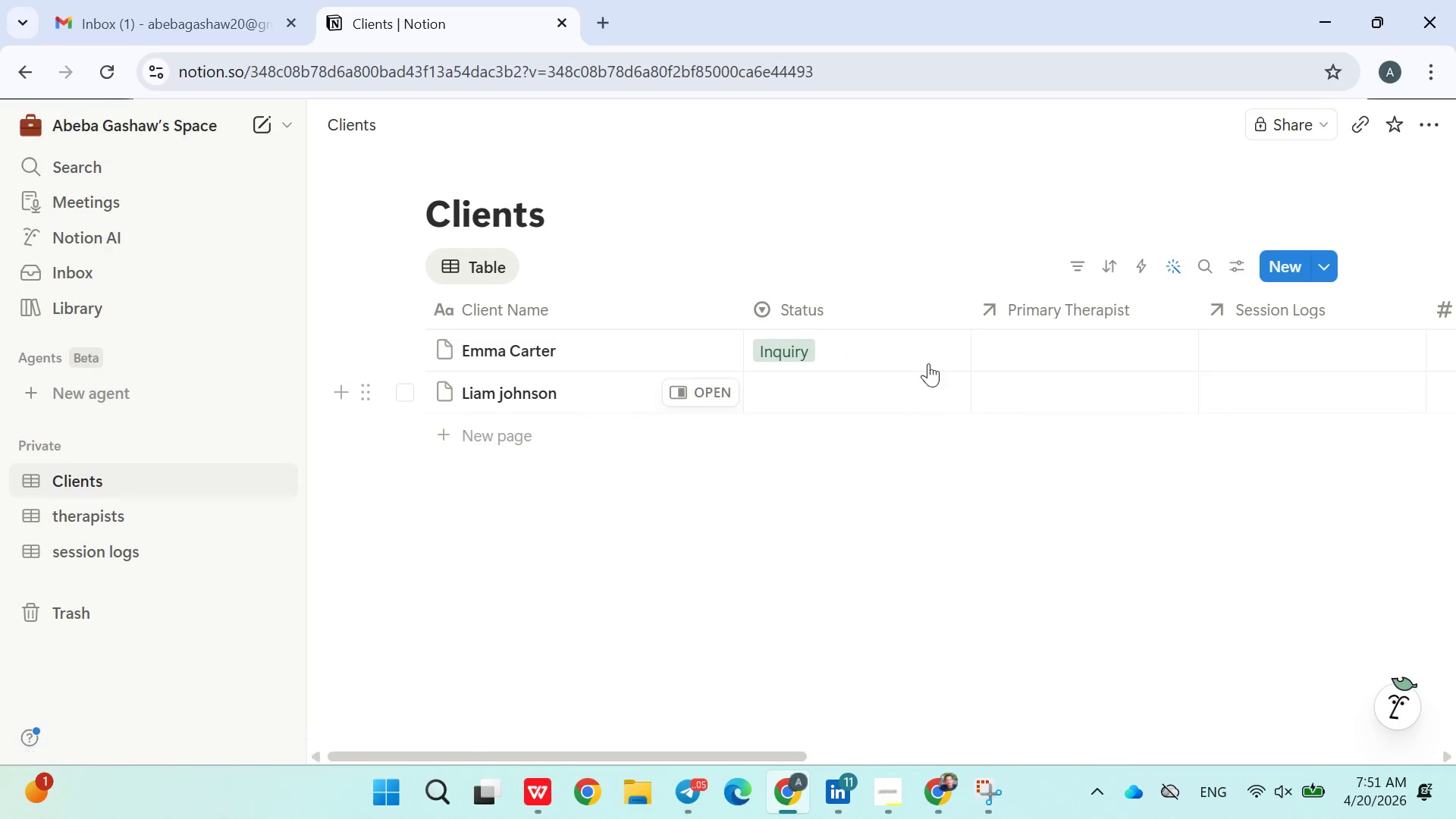 
left_click([898, 346])
 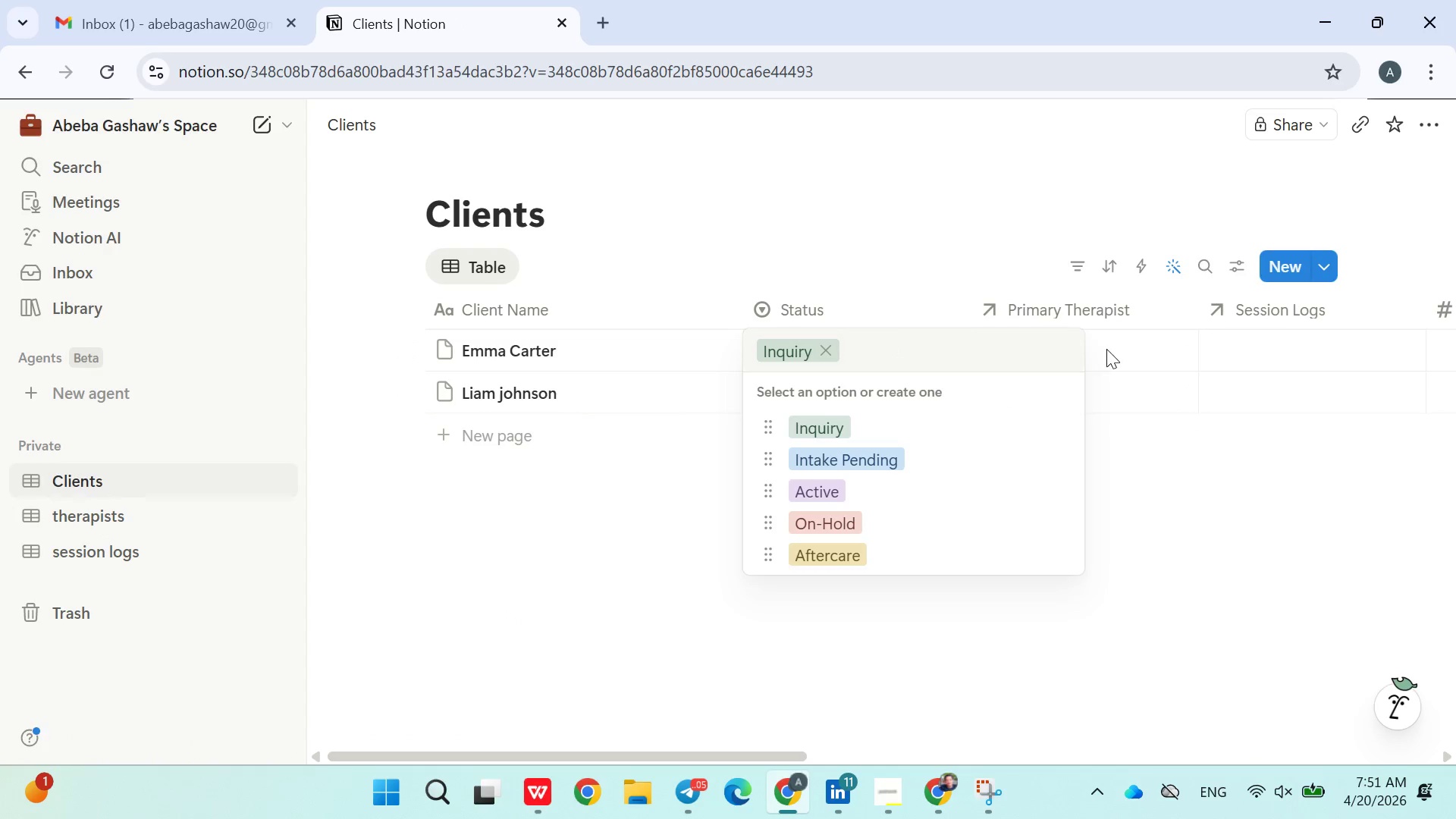 
double_click([1106, 349])
 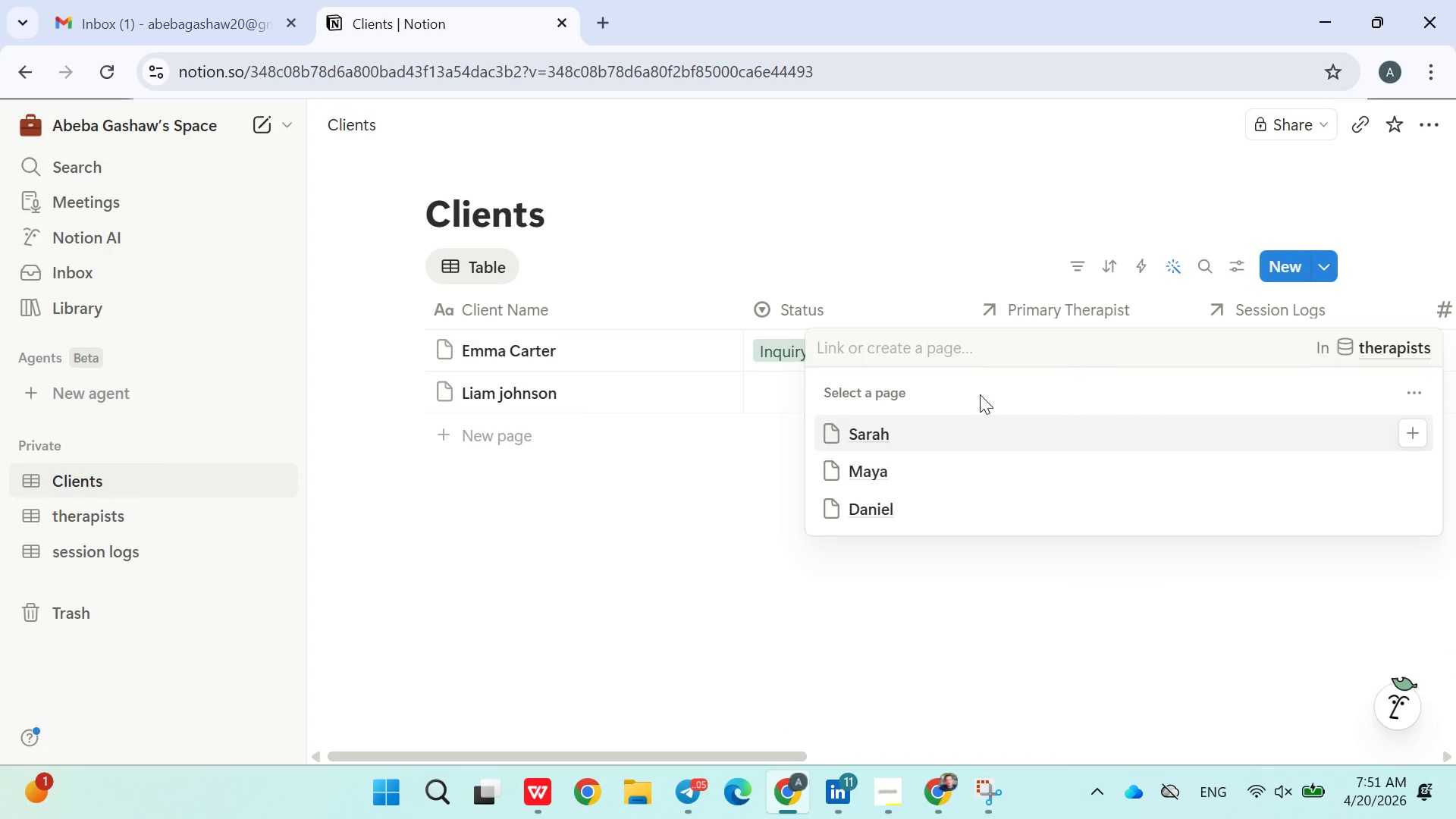 
left_click([888, 427])
 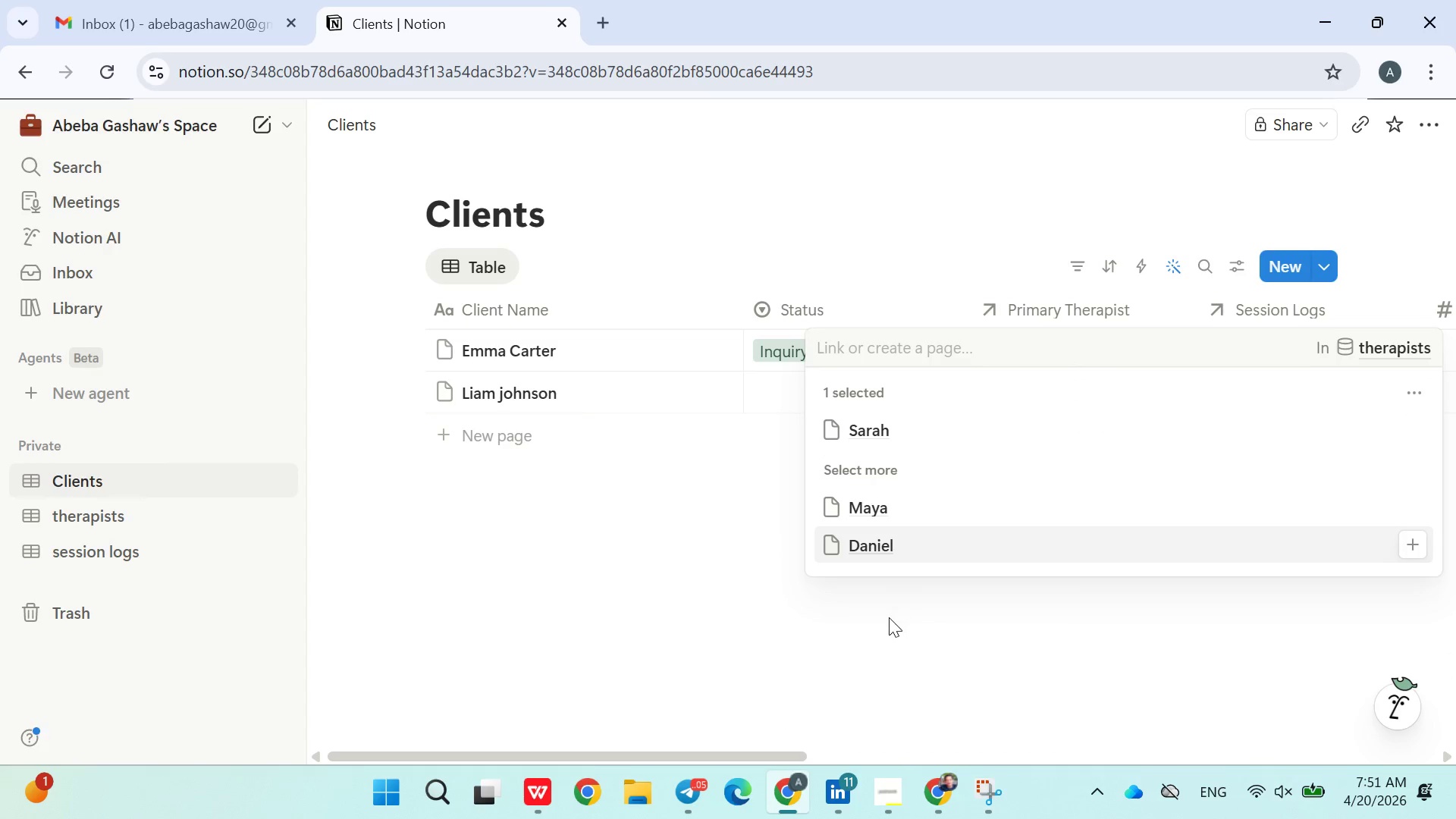 
left_click([861, 639])
 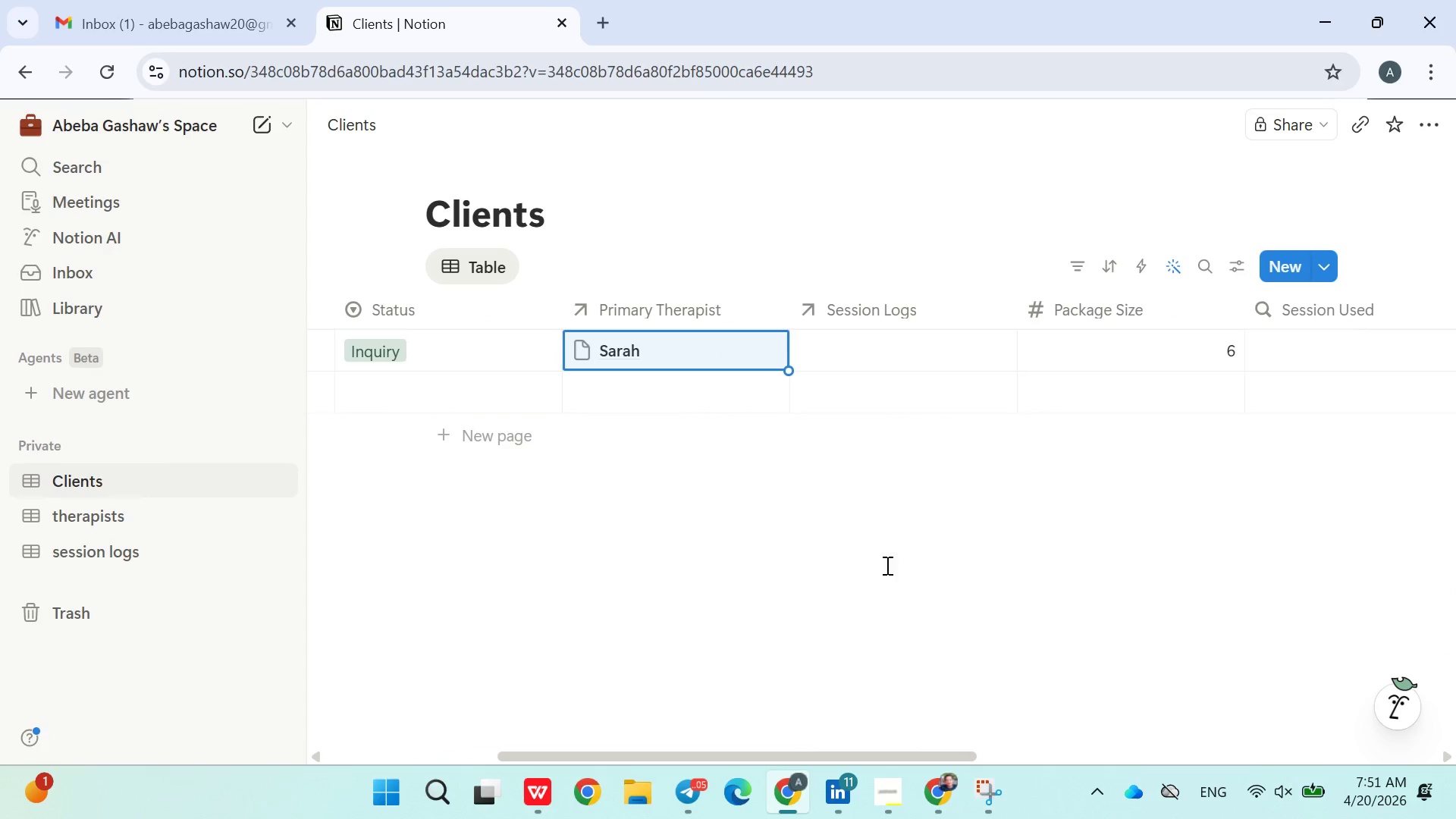 
left_click([866, 347])
 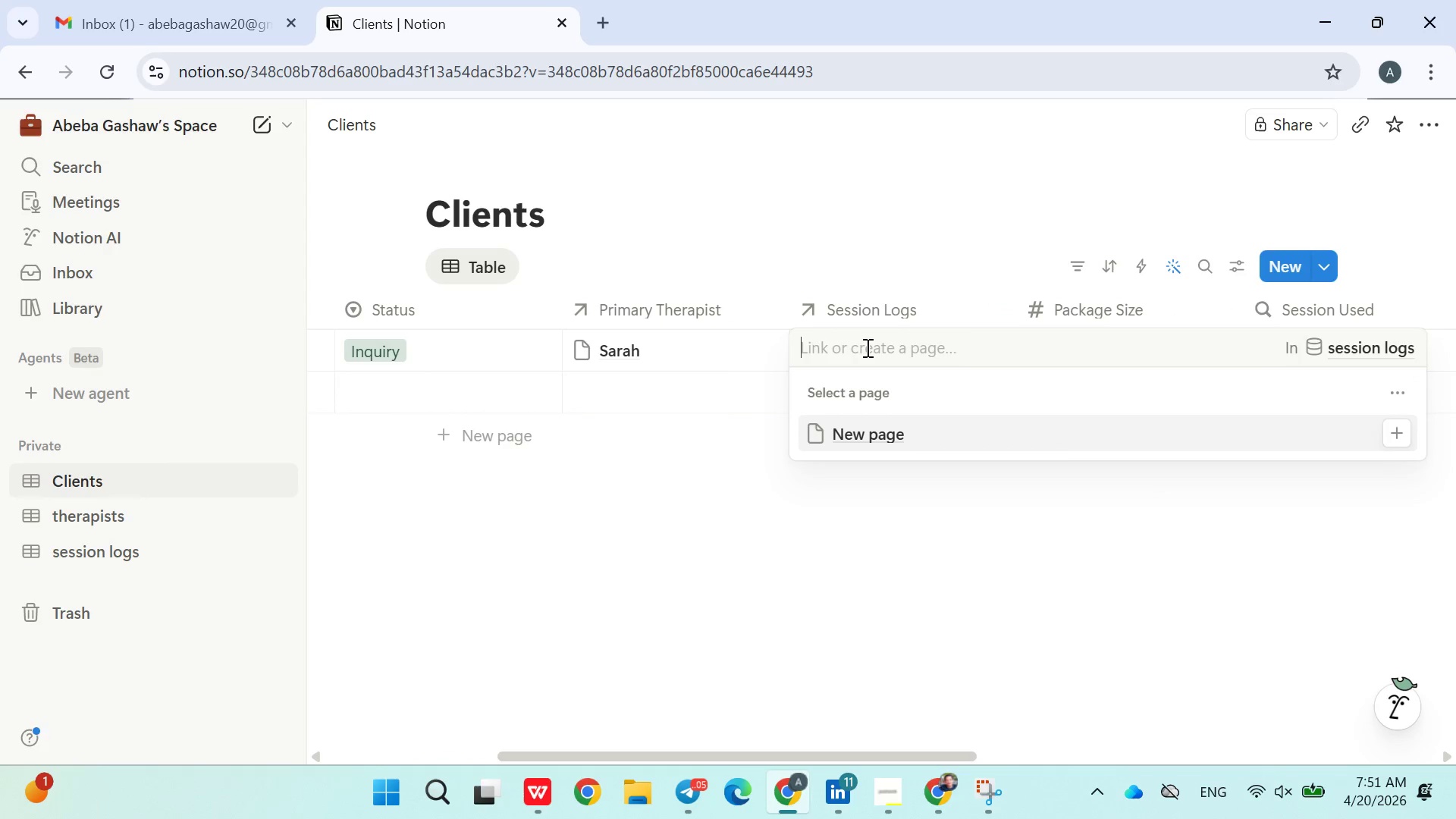 
left_click([725, 624])
 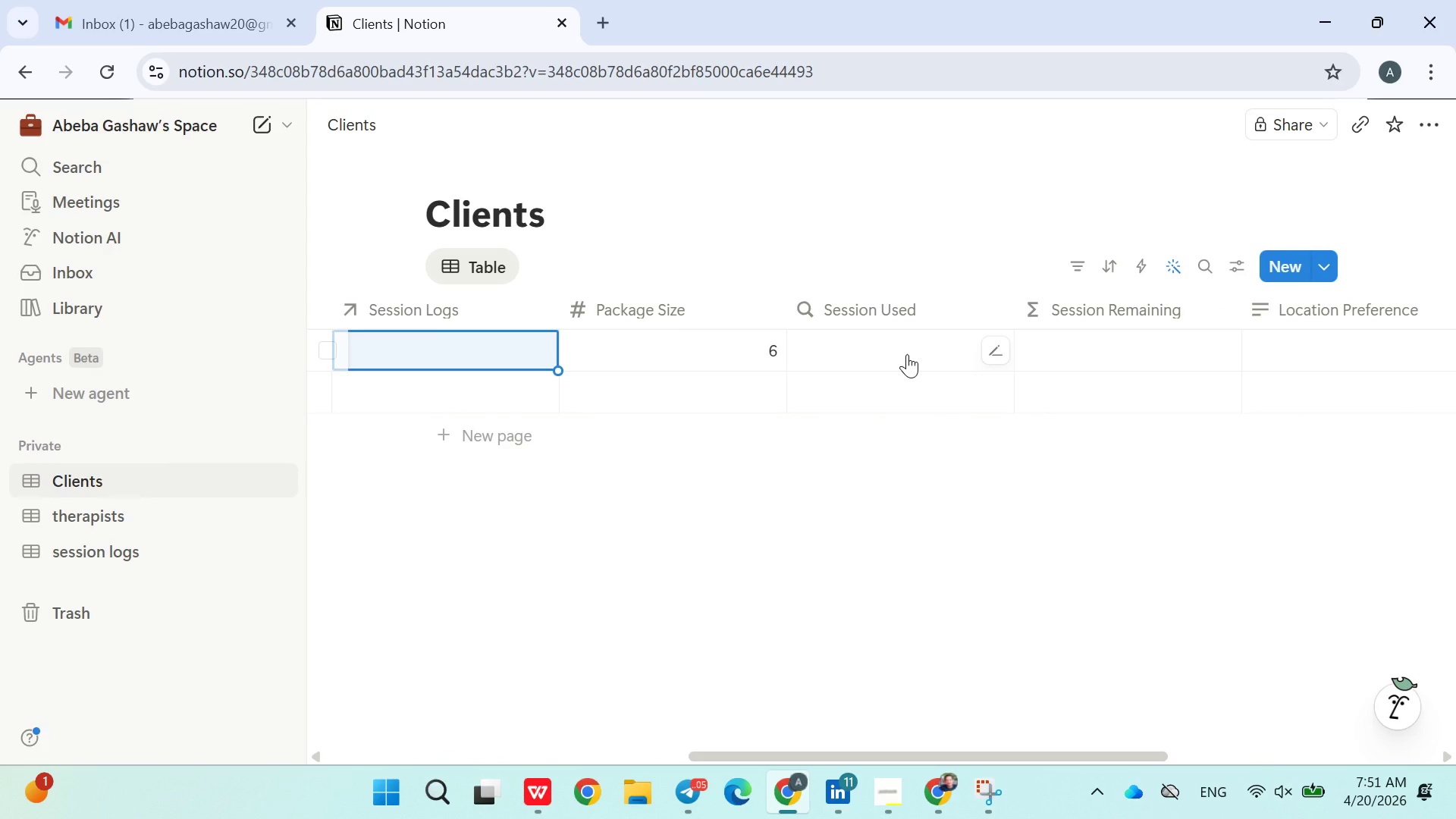 
left_click([907, 354])
 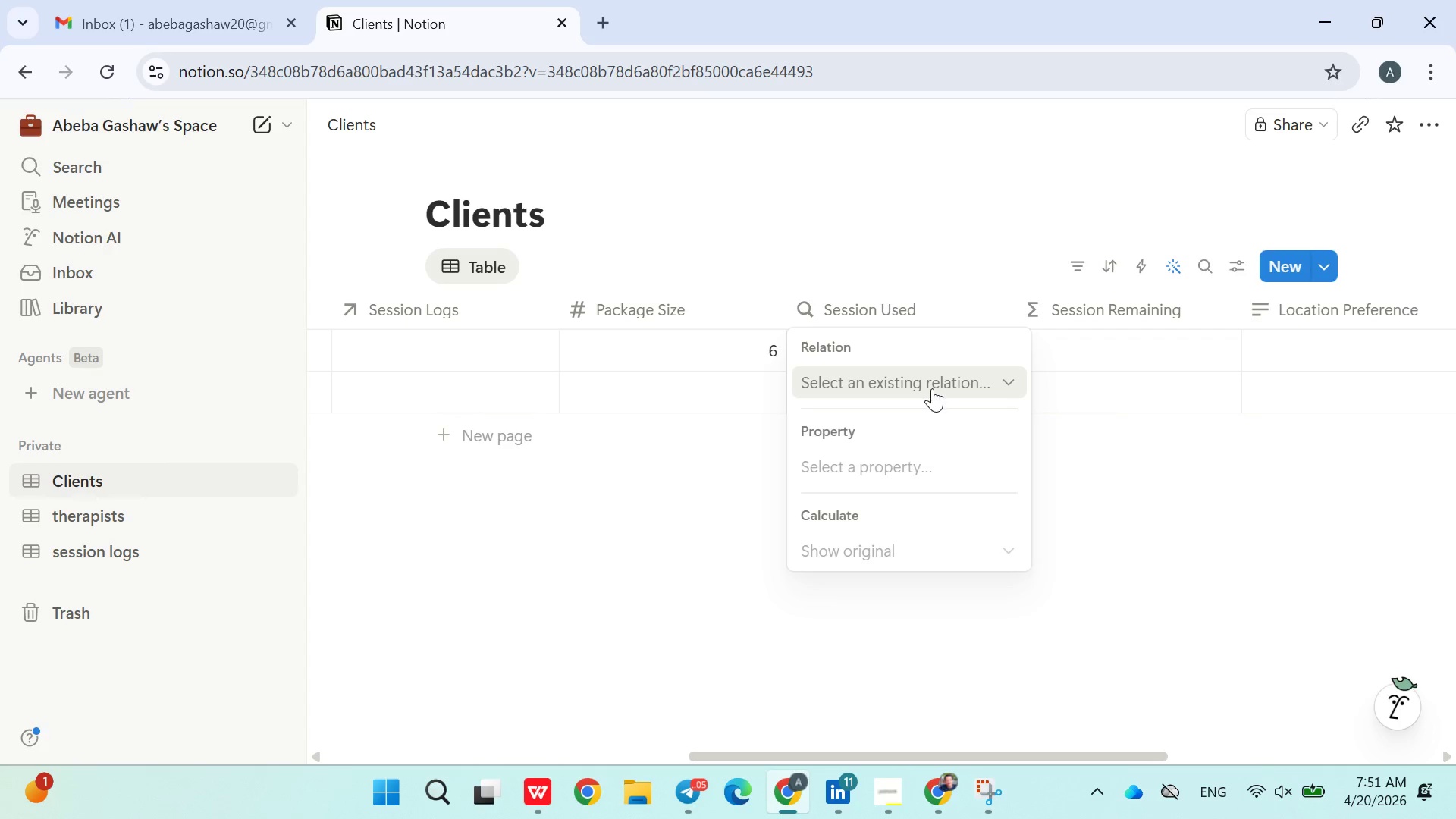 
left_click([1009, 384])
 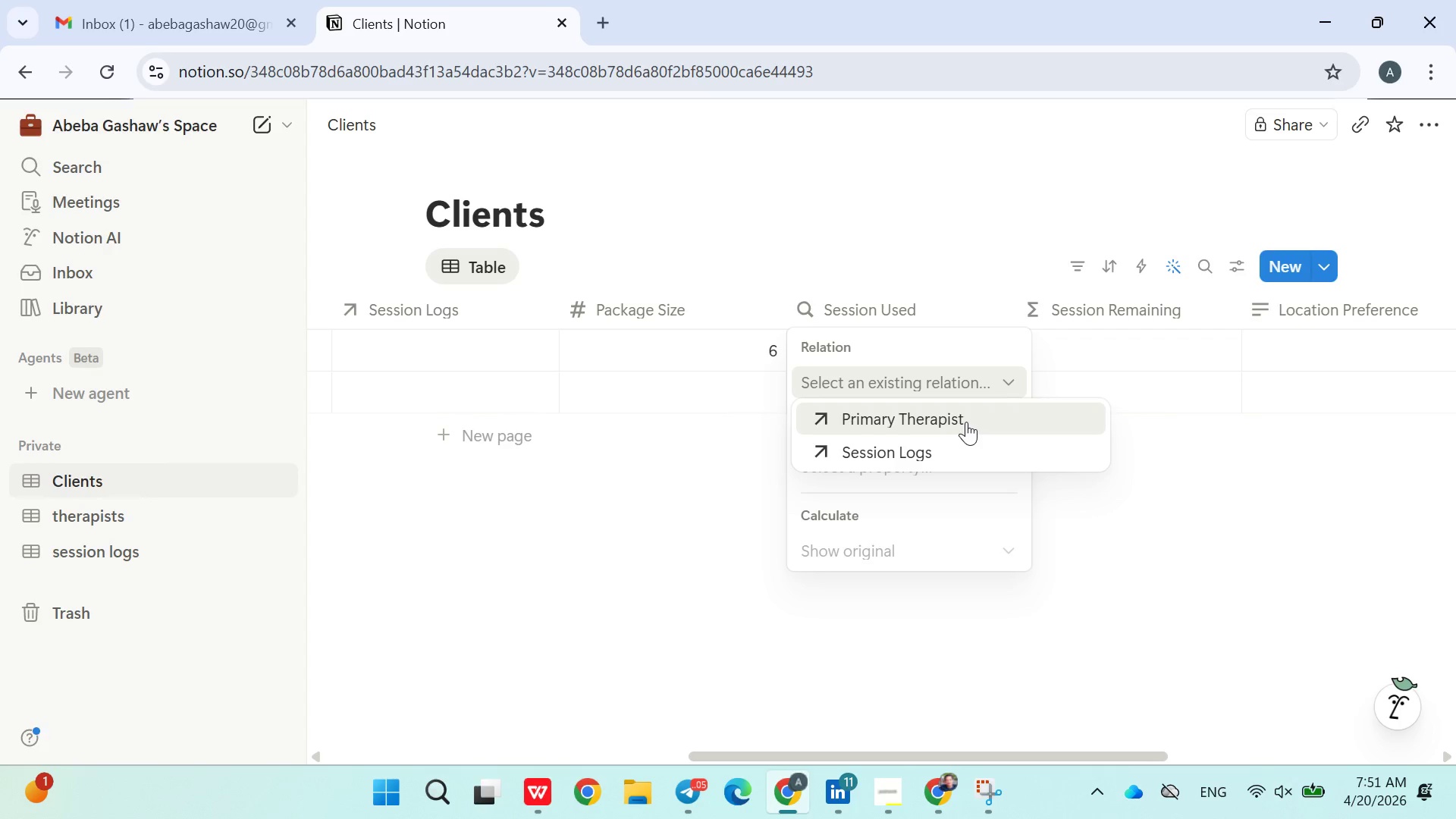 
left_click([966, 422])
 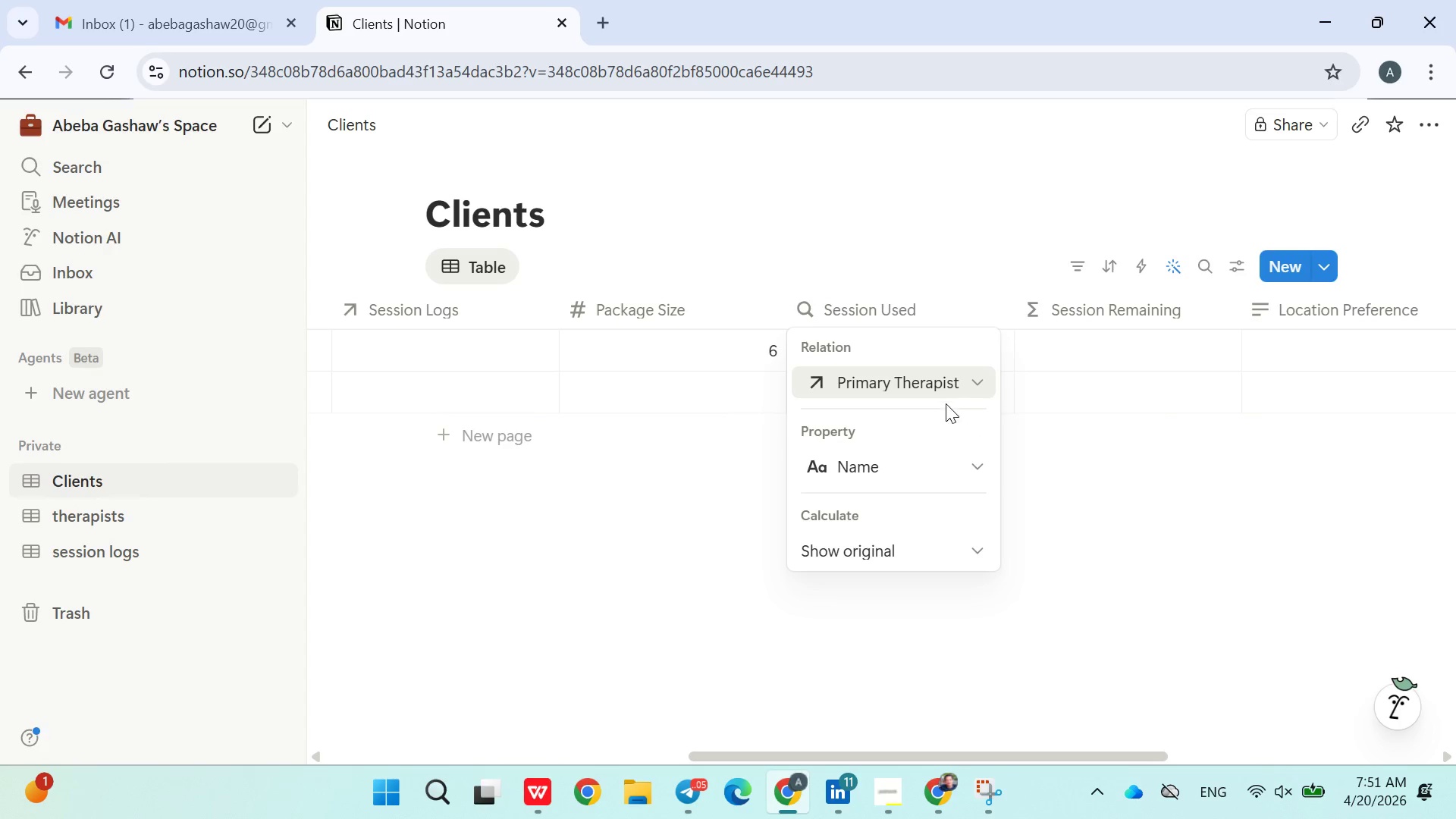 
left_click([967, 383])
 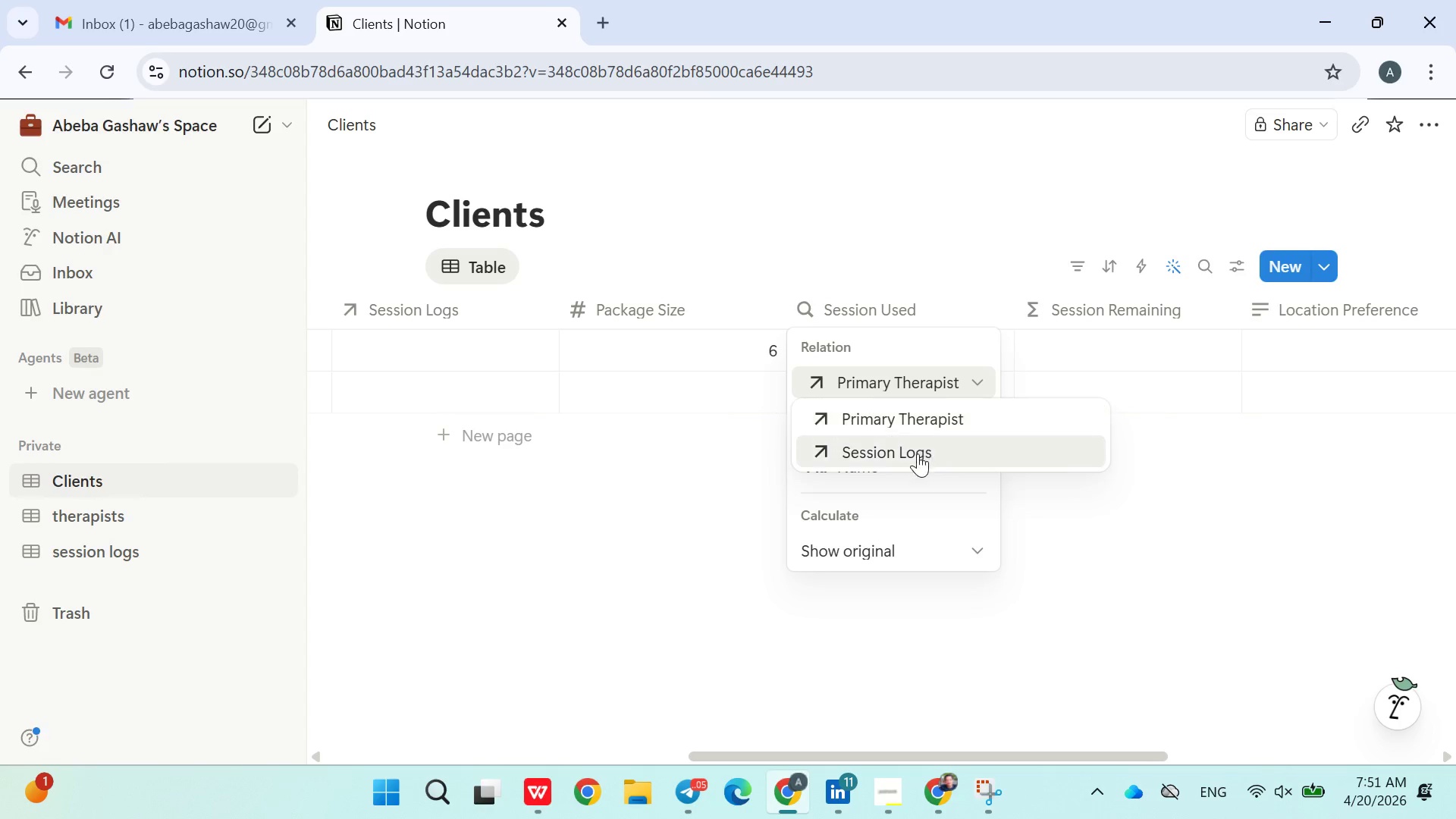 
left_click([915, 459])
 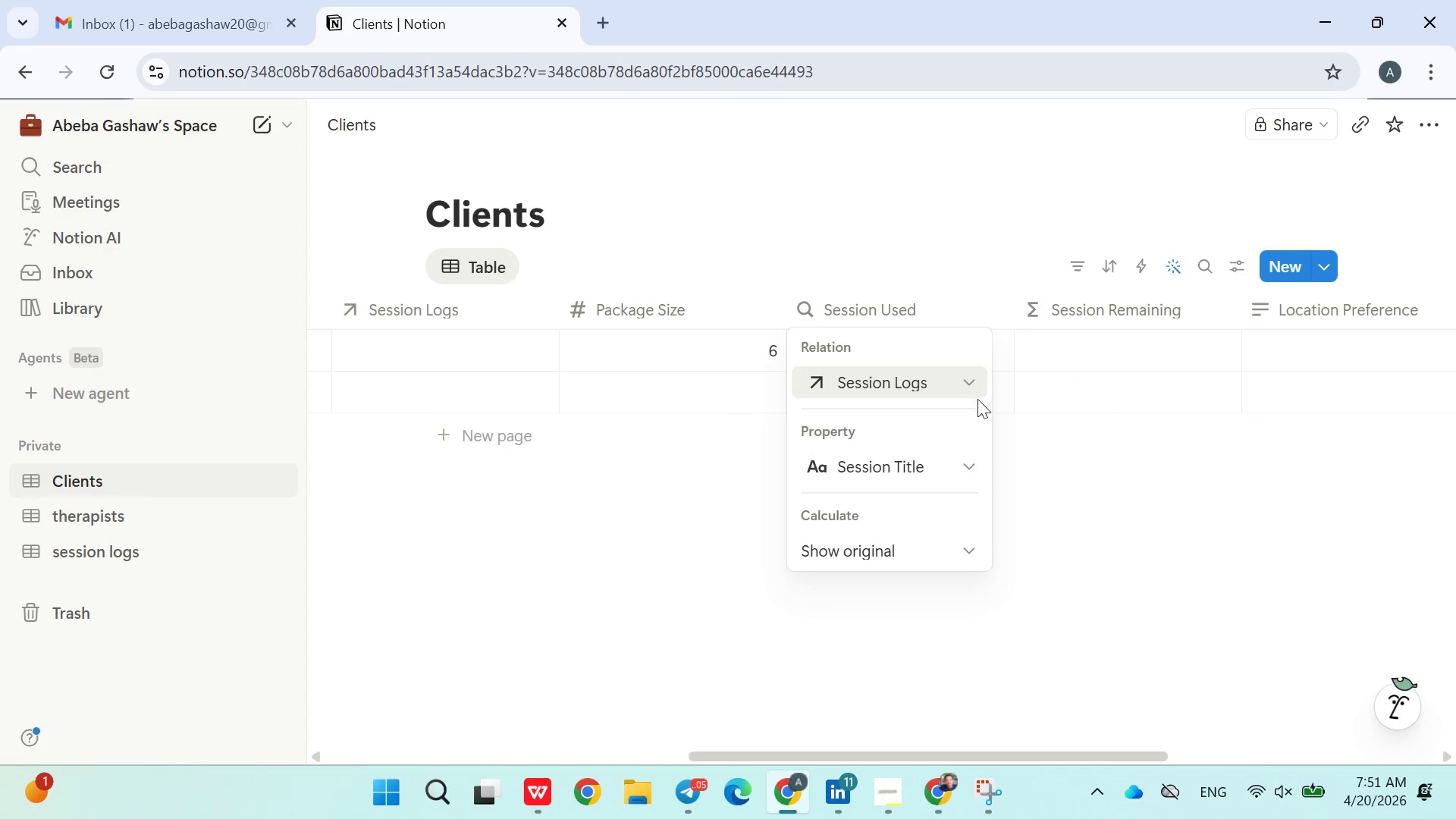 
left_click([966, 462])
 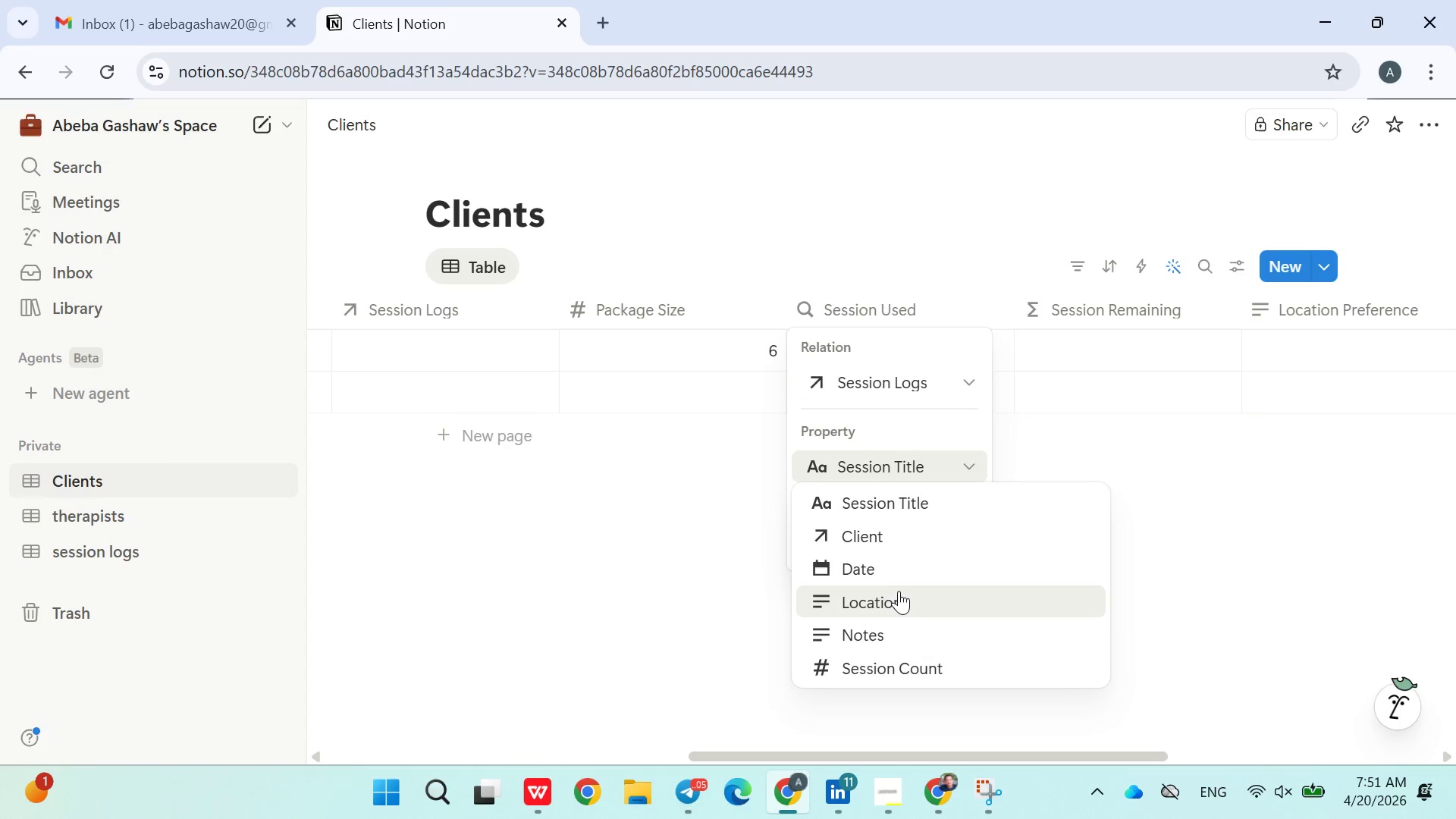 
left_click([893, 679])
 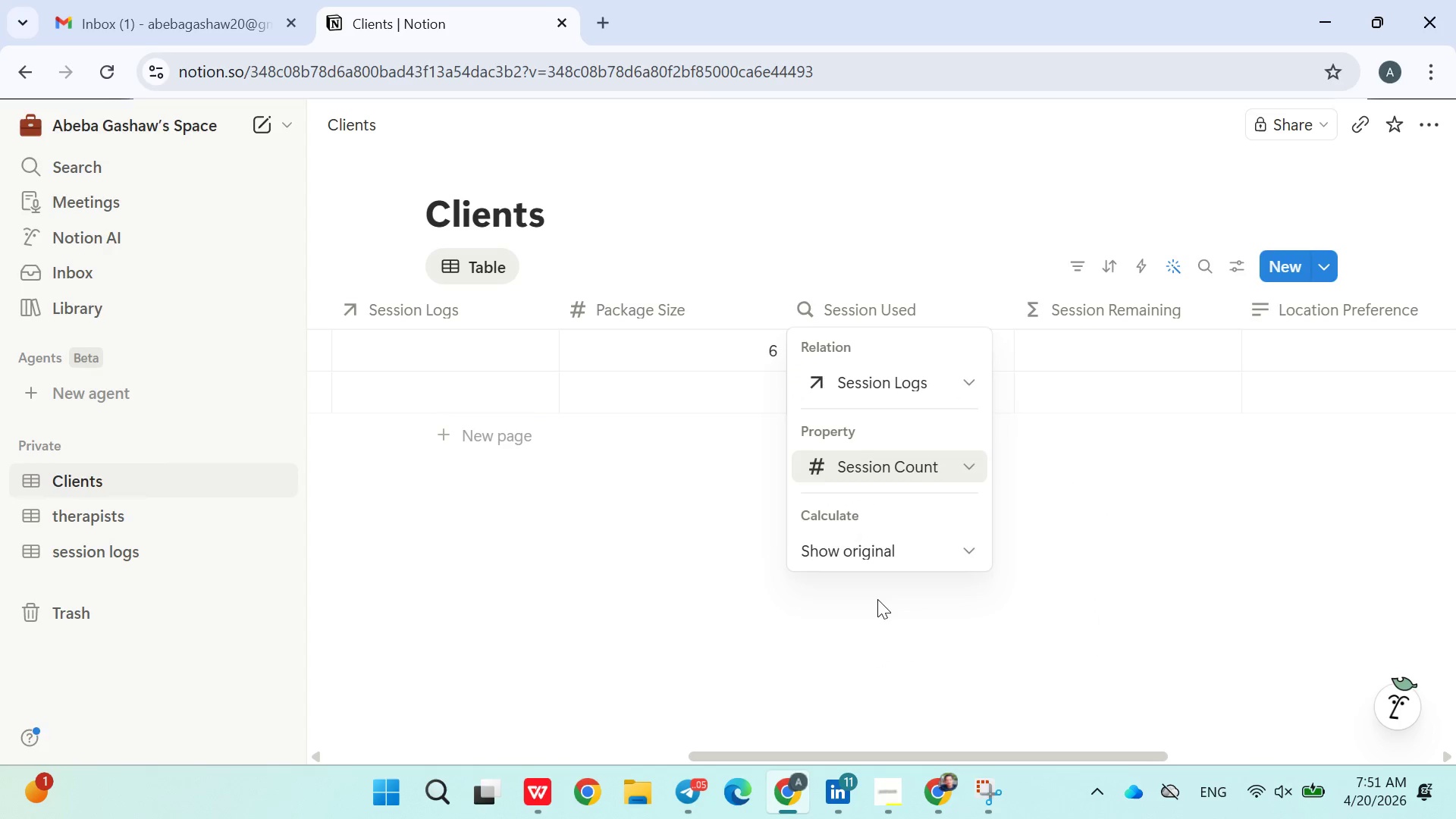 
left_click([884, 546])
 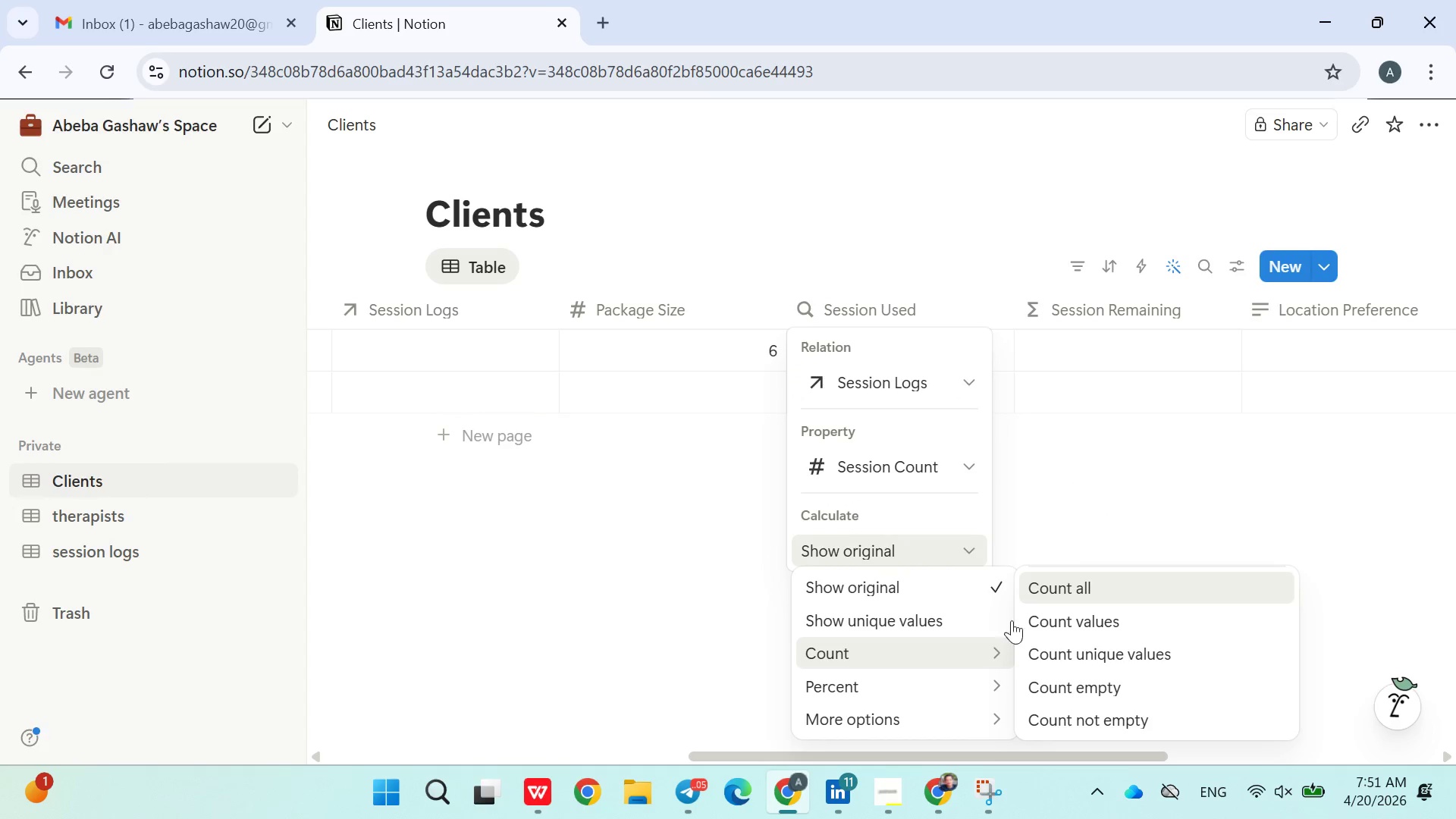 
left_click([1059, 593])
 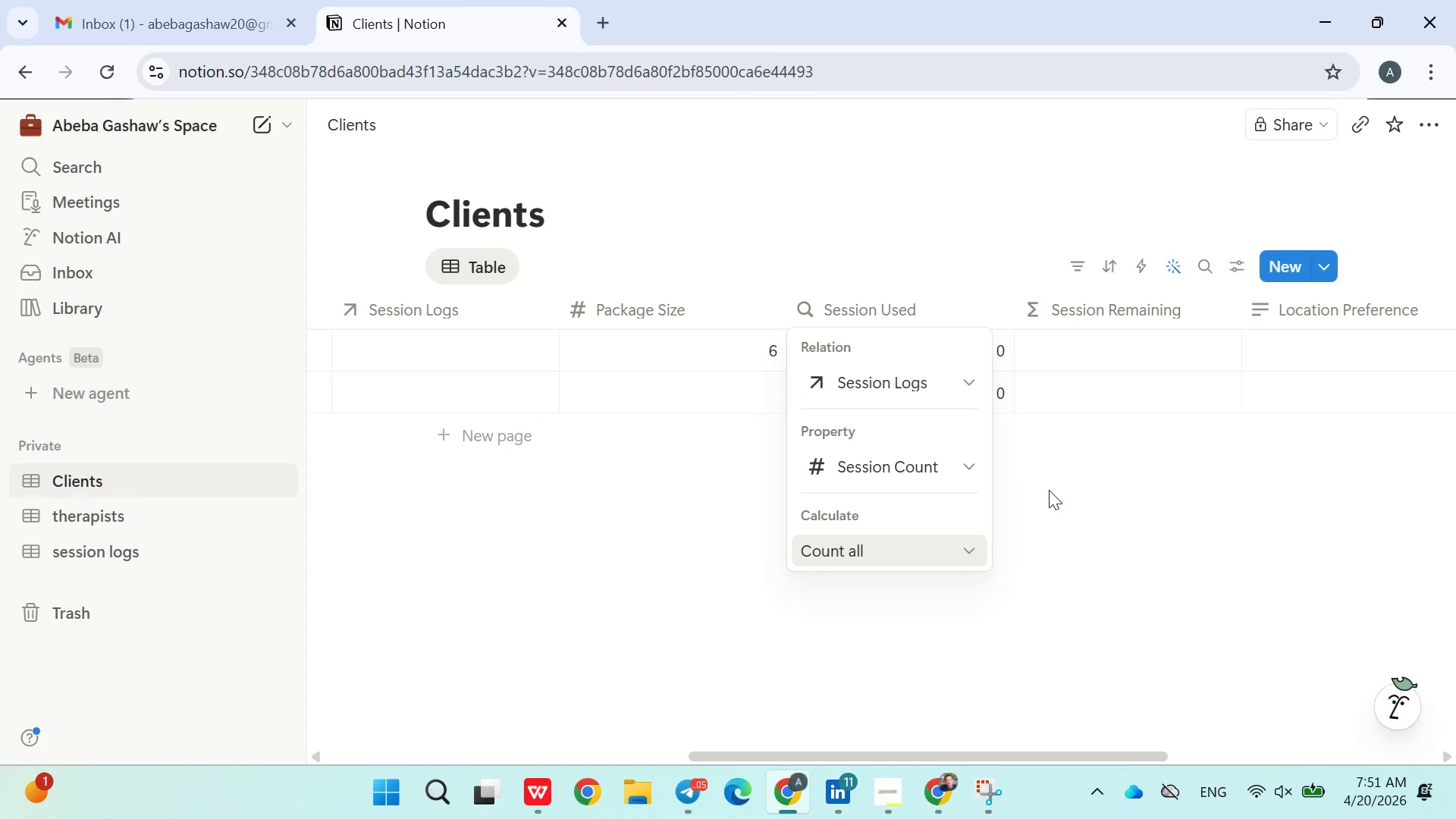 
left_click([1049, 490])
 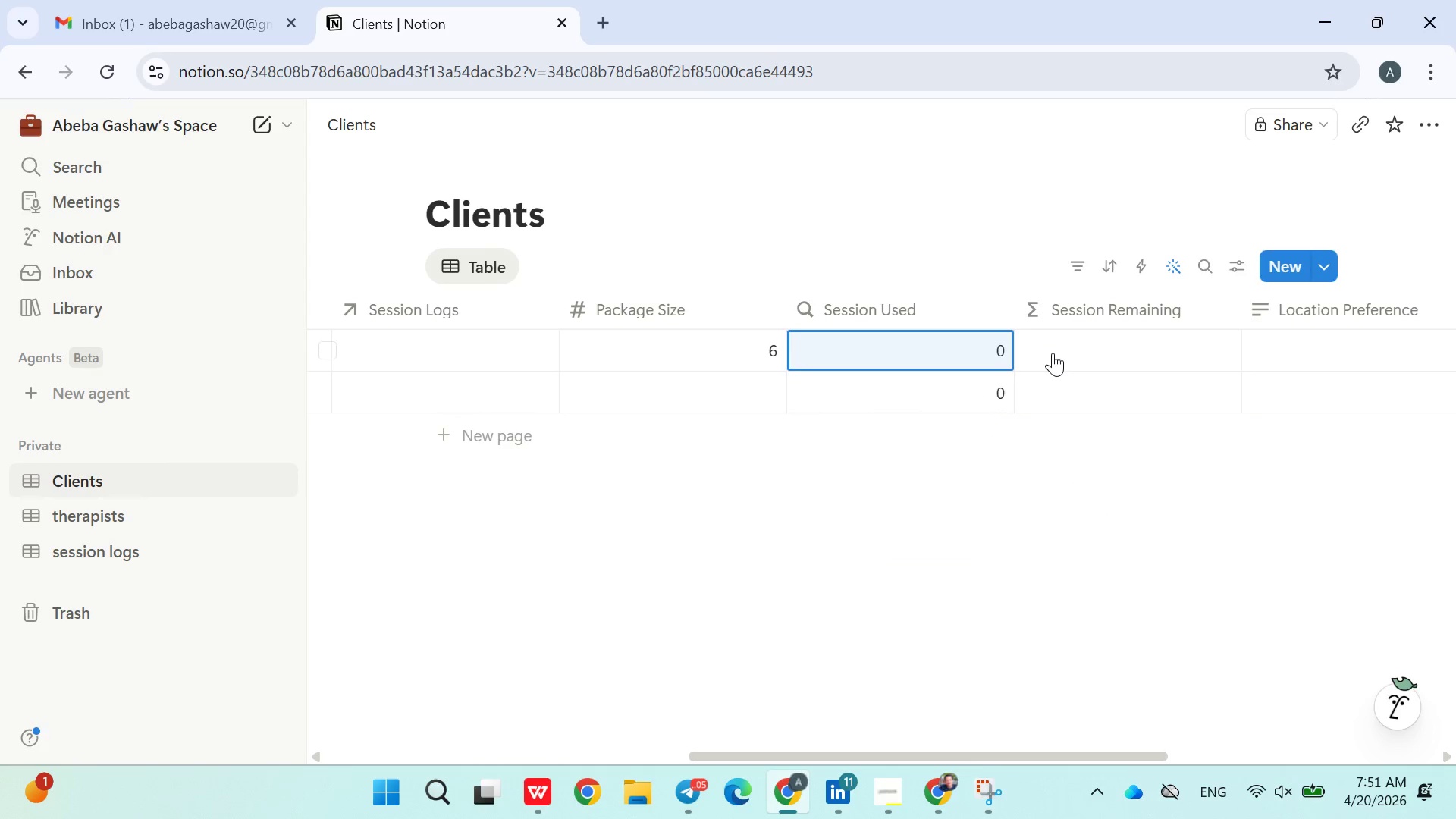 
left_click([1053, 350])
 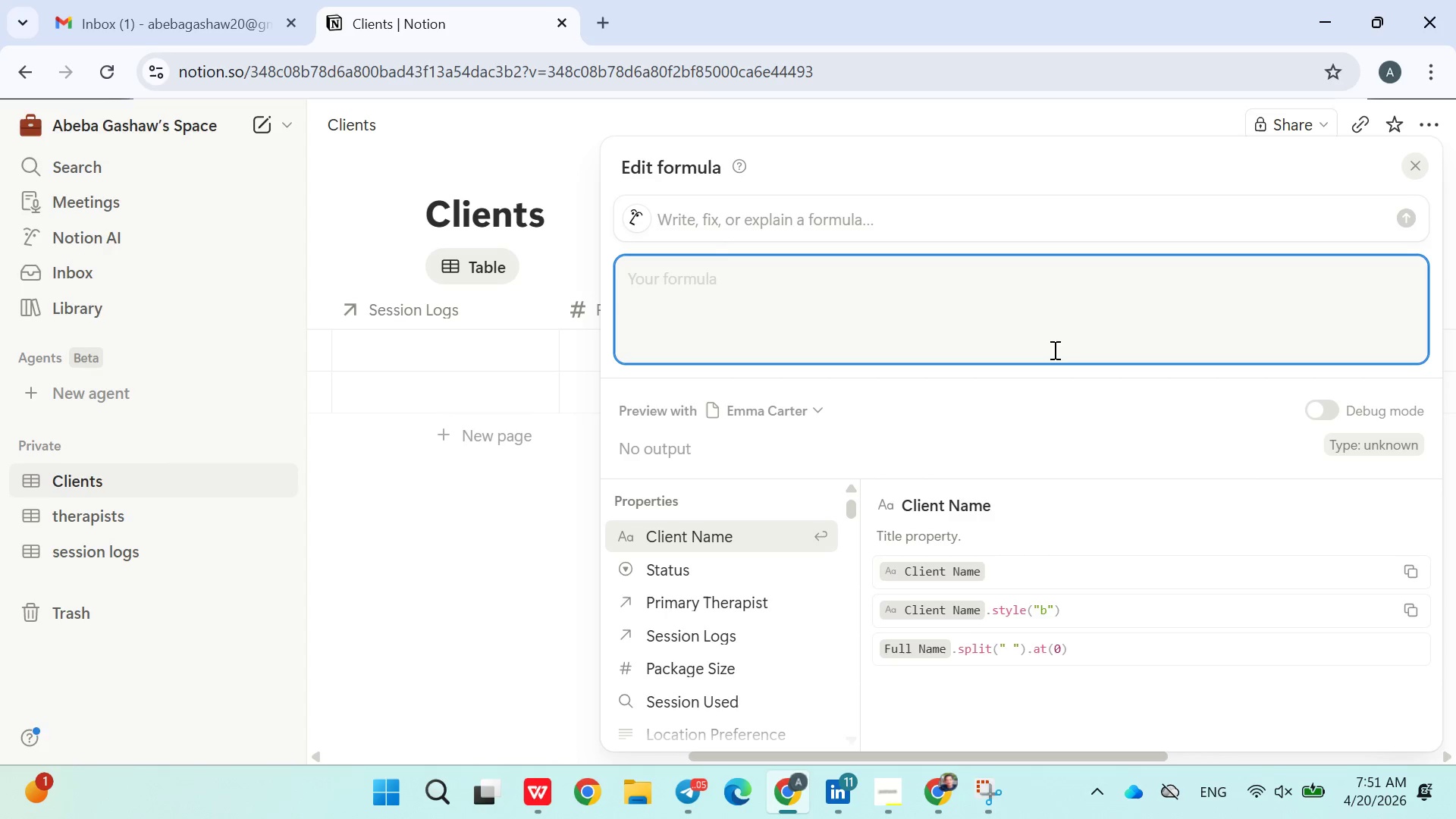 
left_click([503, 574])
 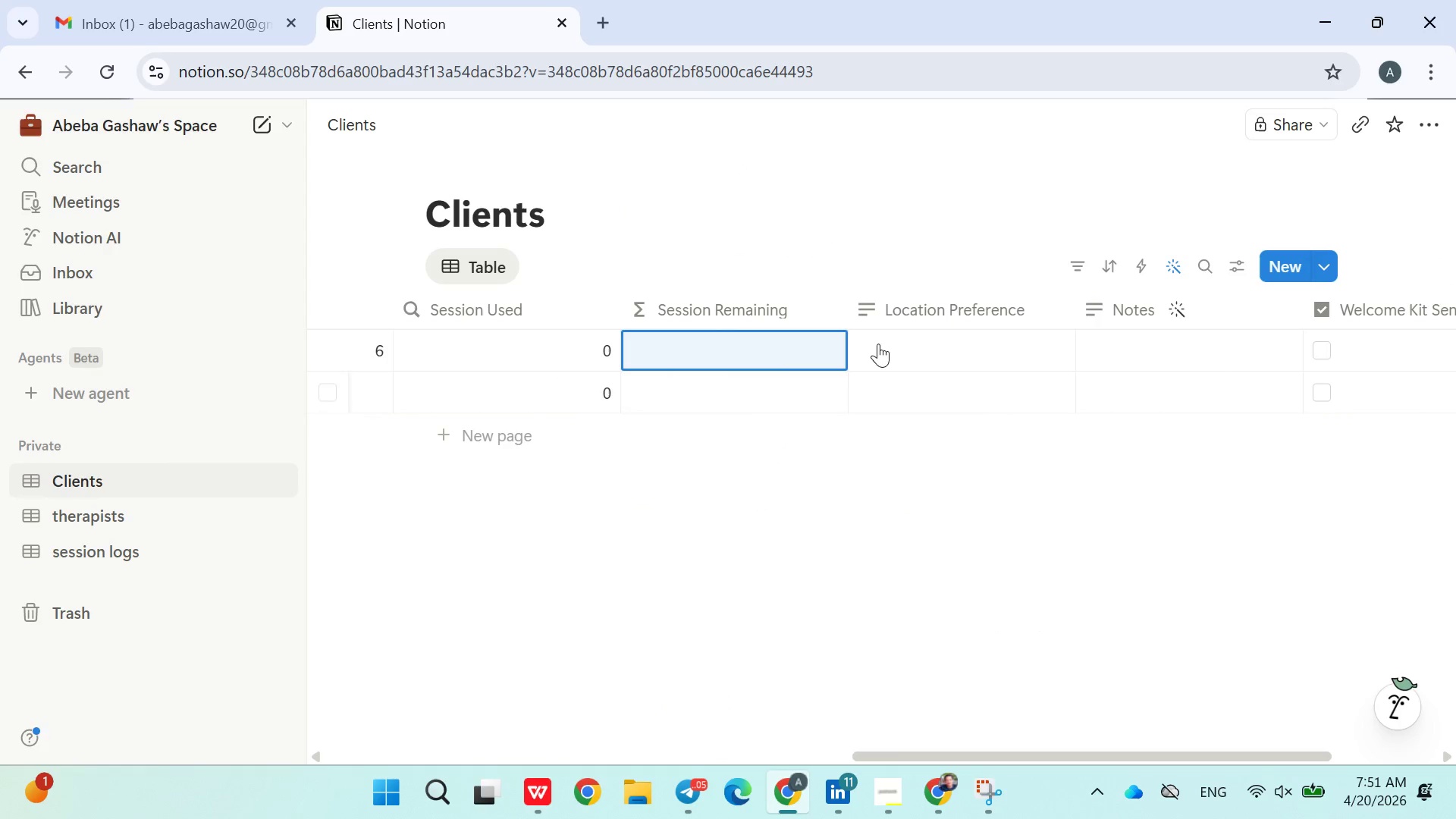 
left_click([918, 330])
 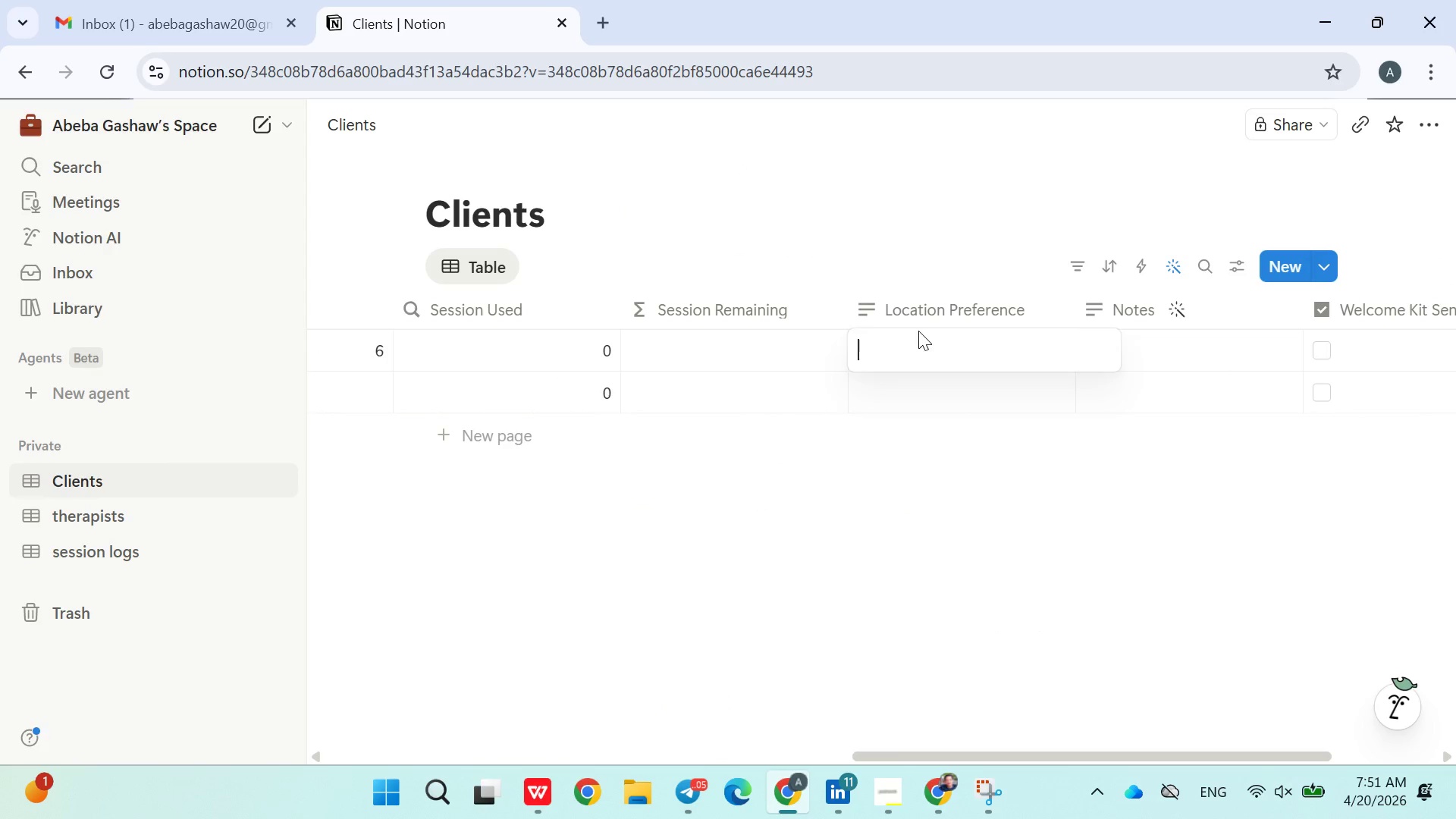 
wait(8.28)
 